 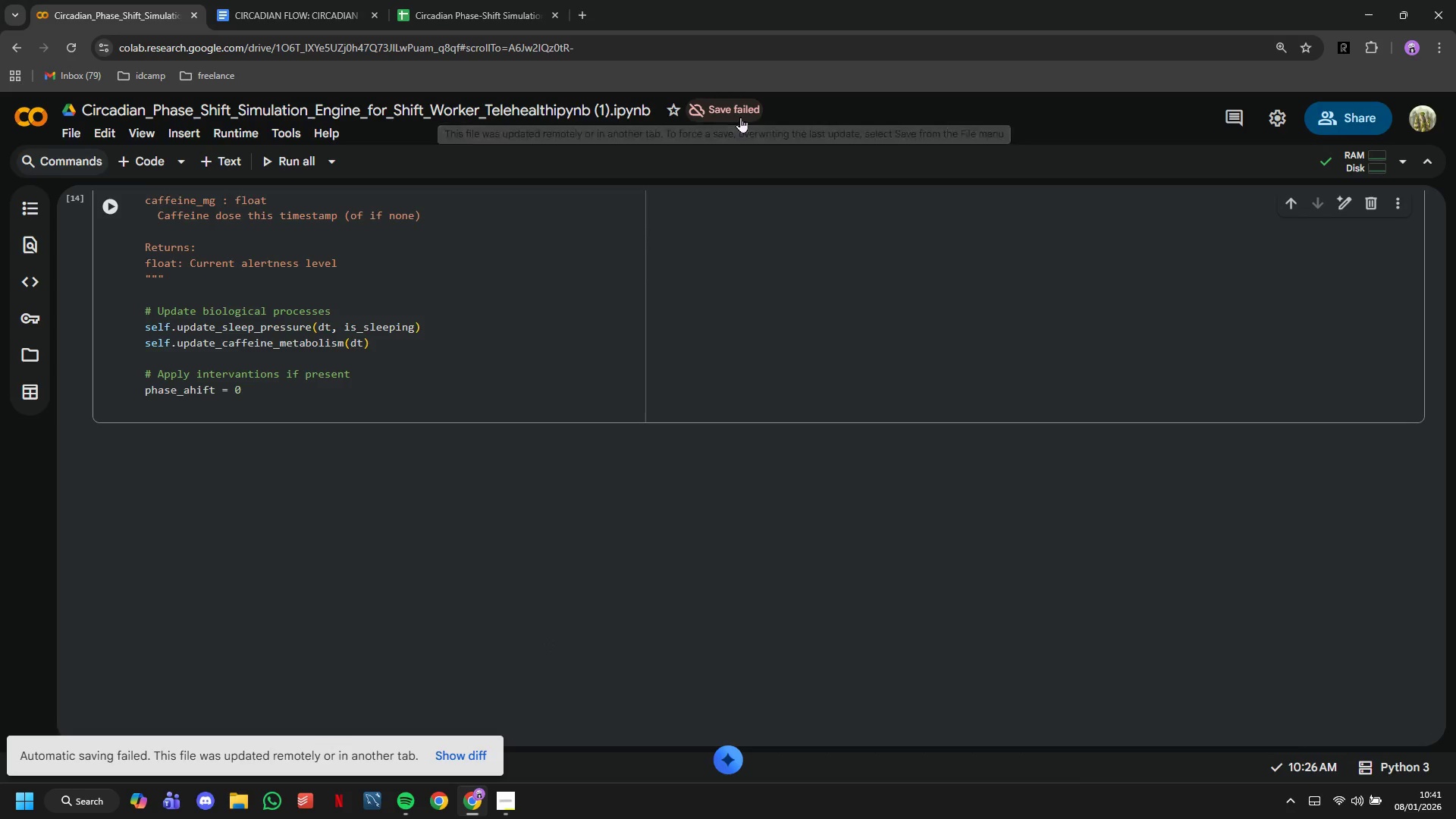 
left_click([322, 411])
 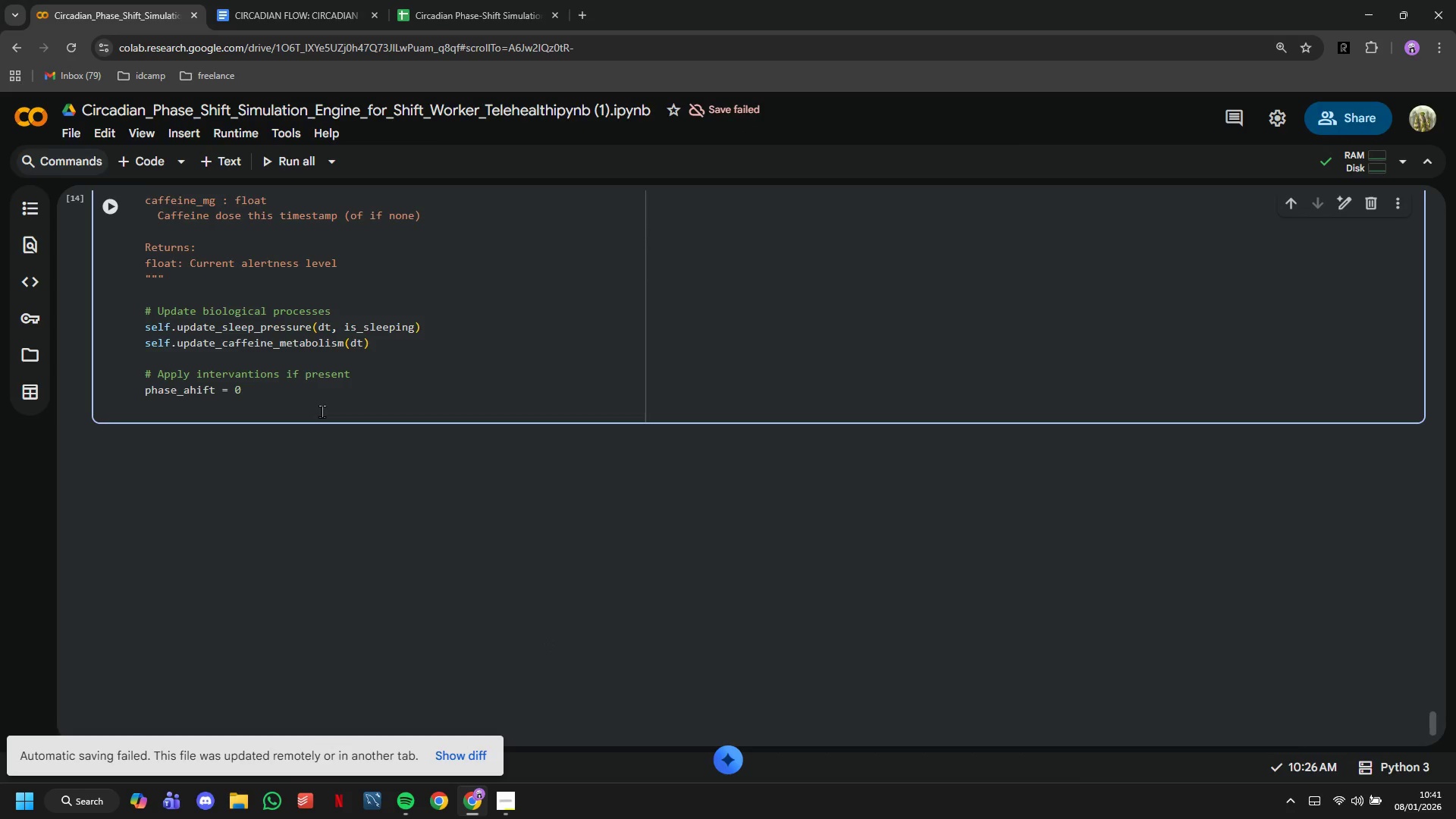 
key(ArrowUp)
 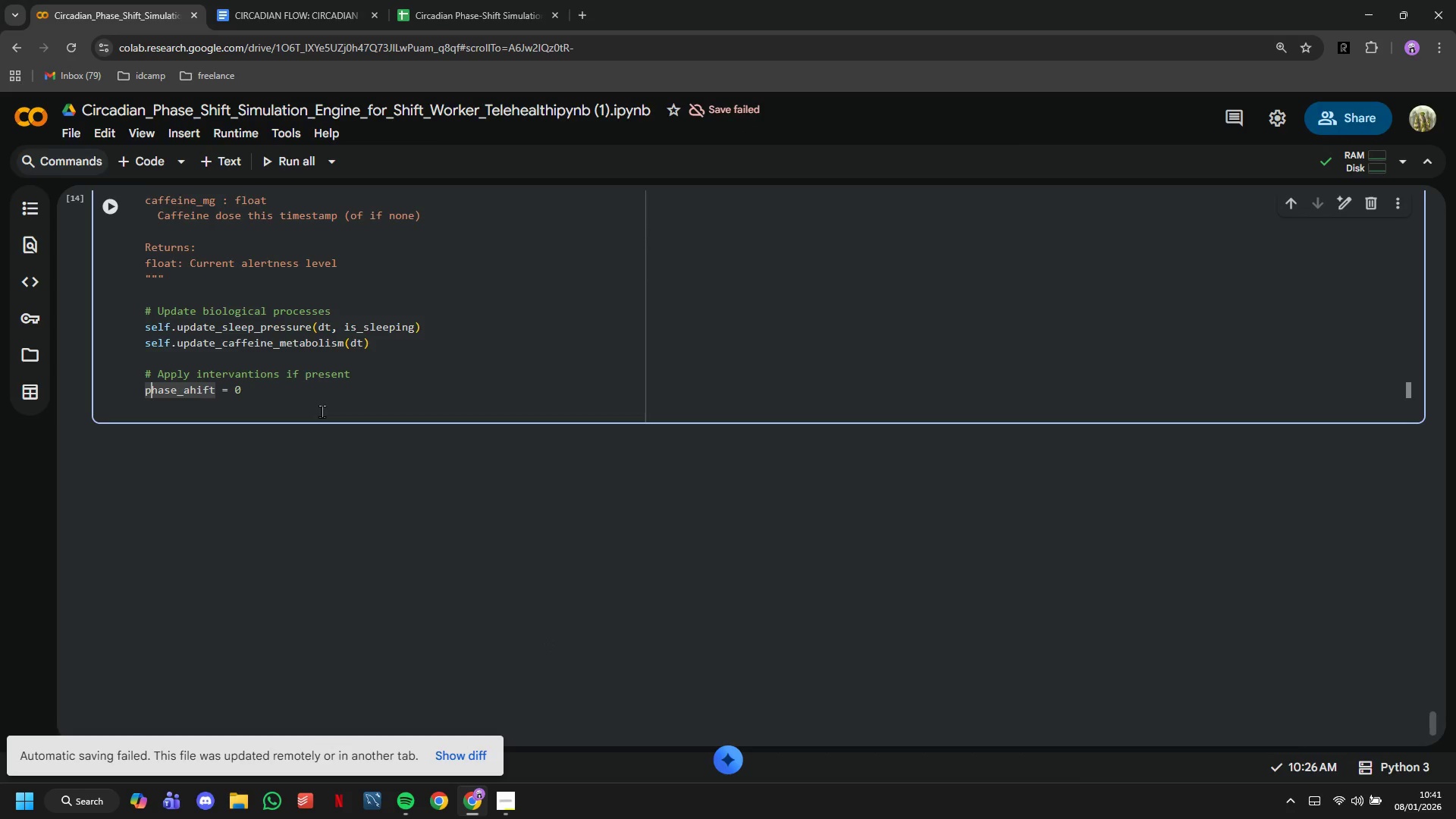 
hold_key(key=ArrowRight, duration=0.64)
 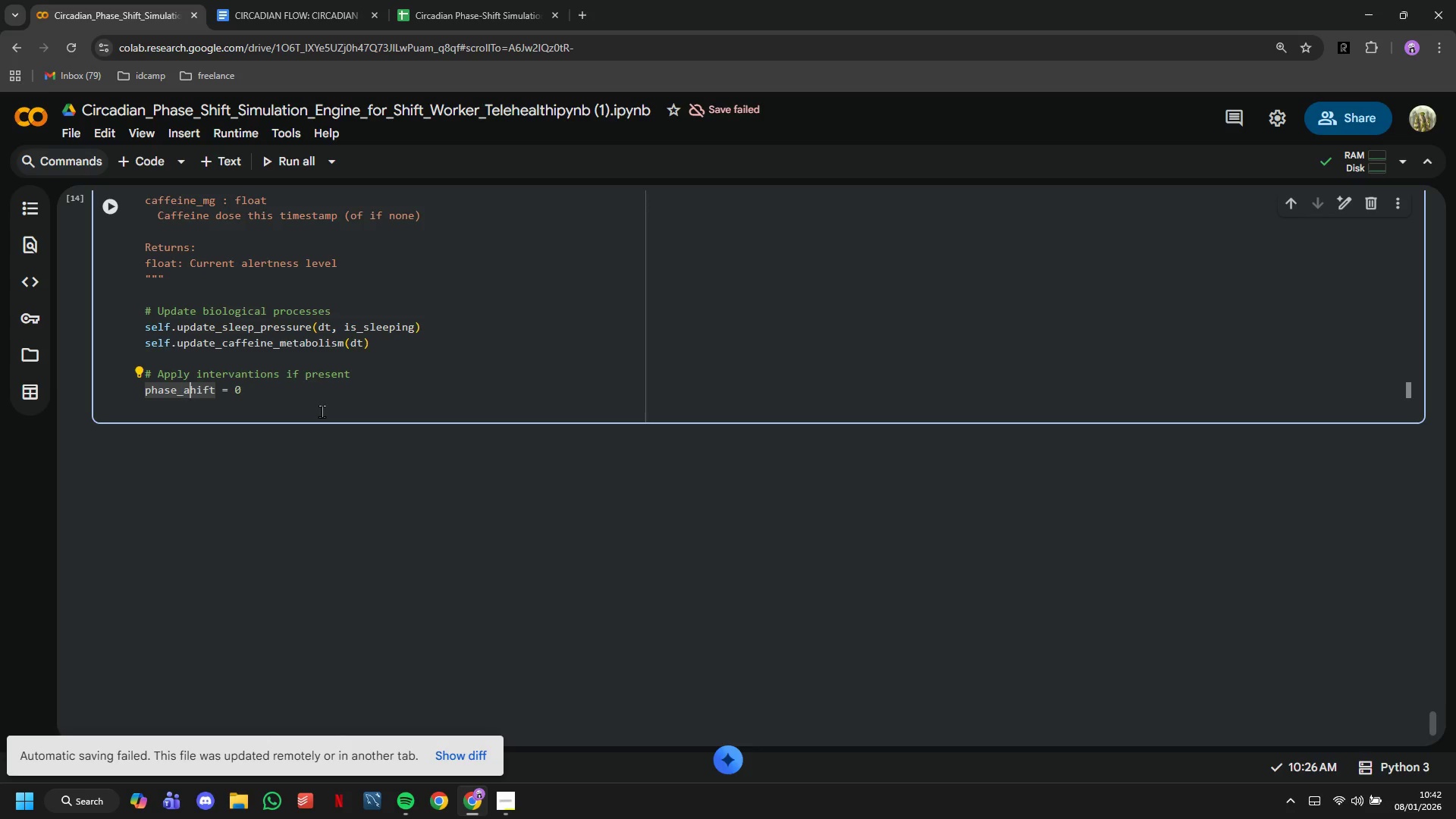 
key(ArrowRight)
 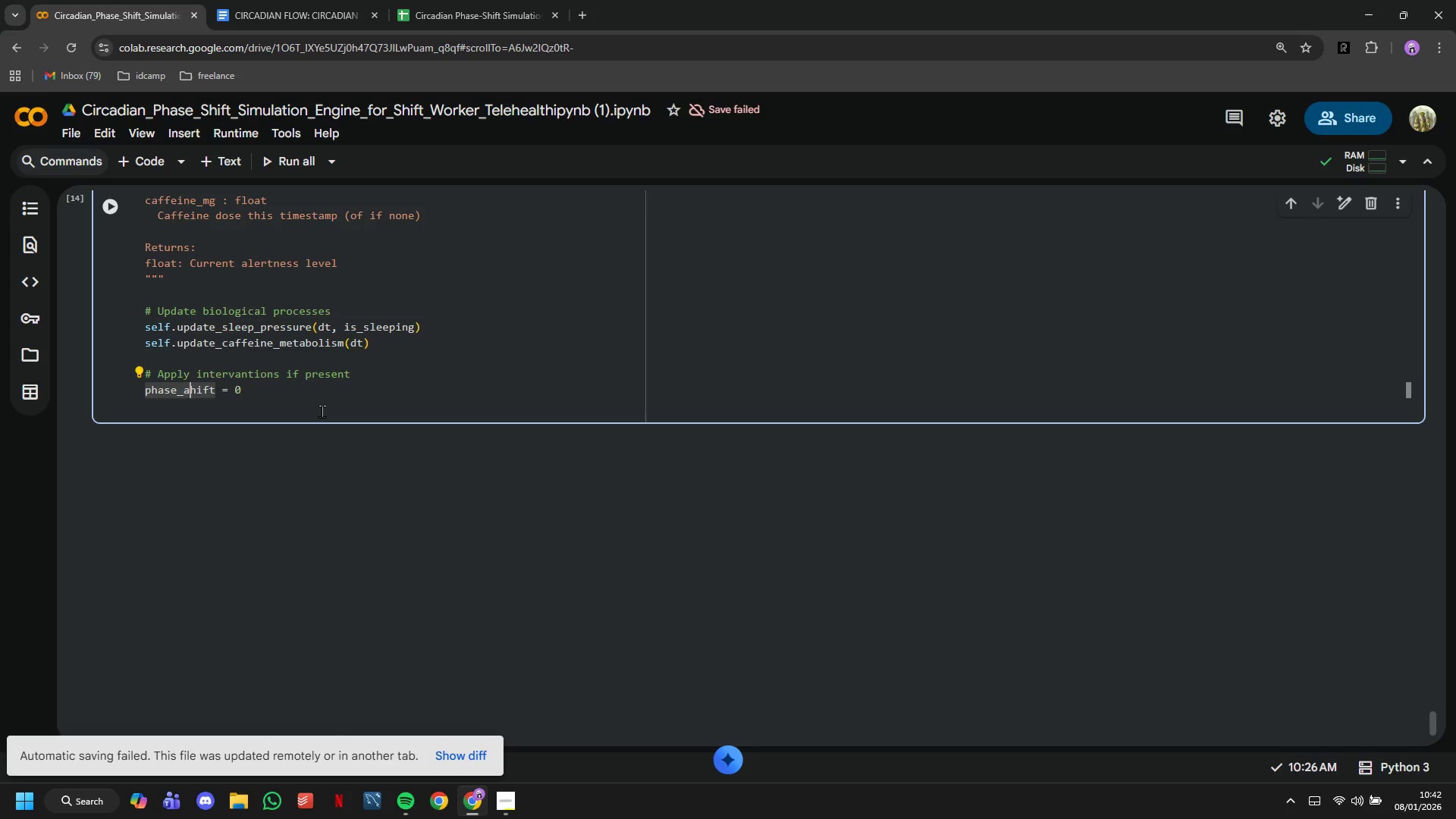 
key(Backspace)
 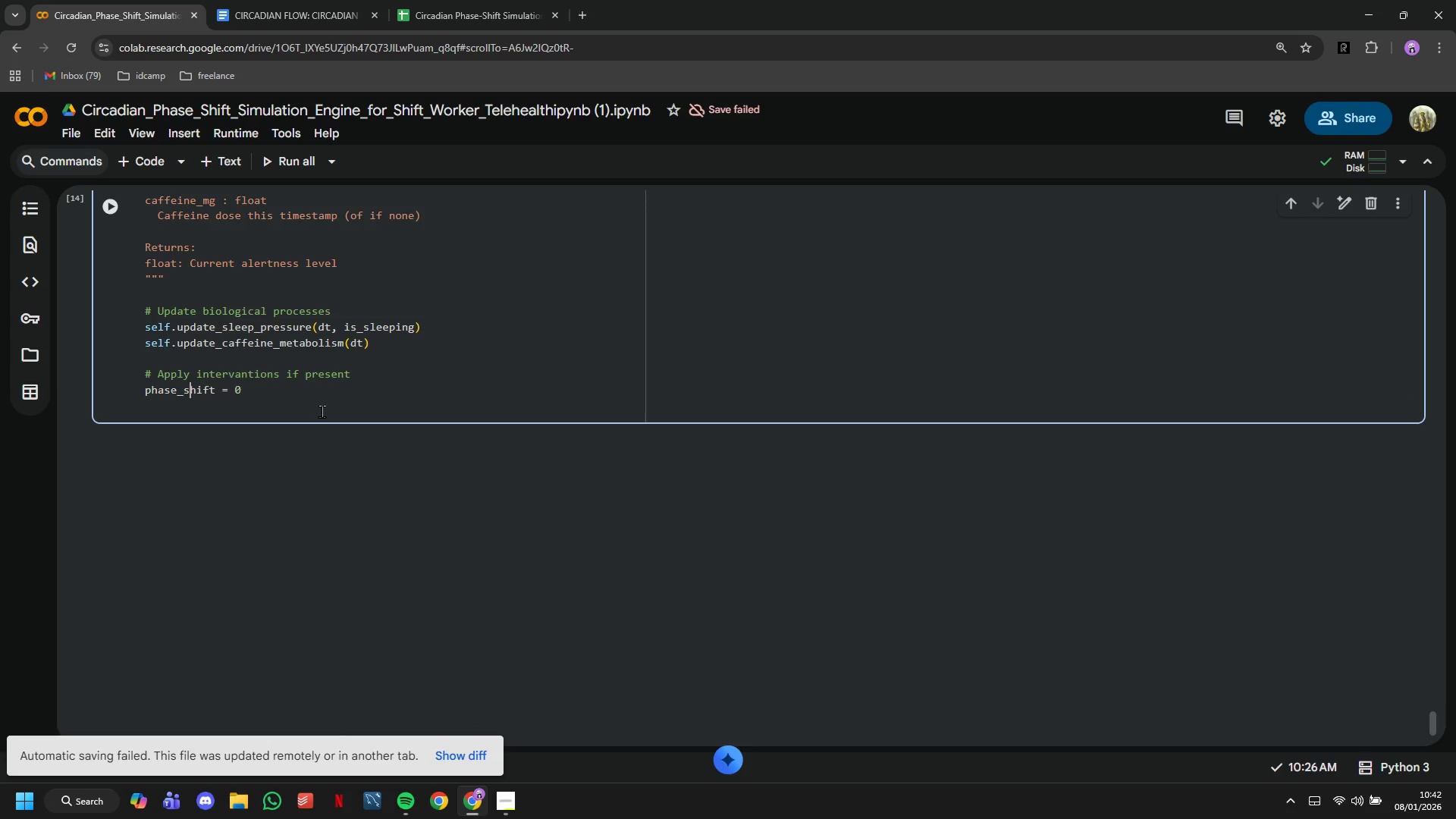 
key(S)
 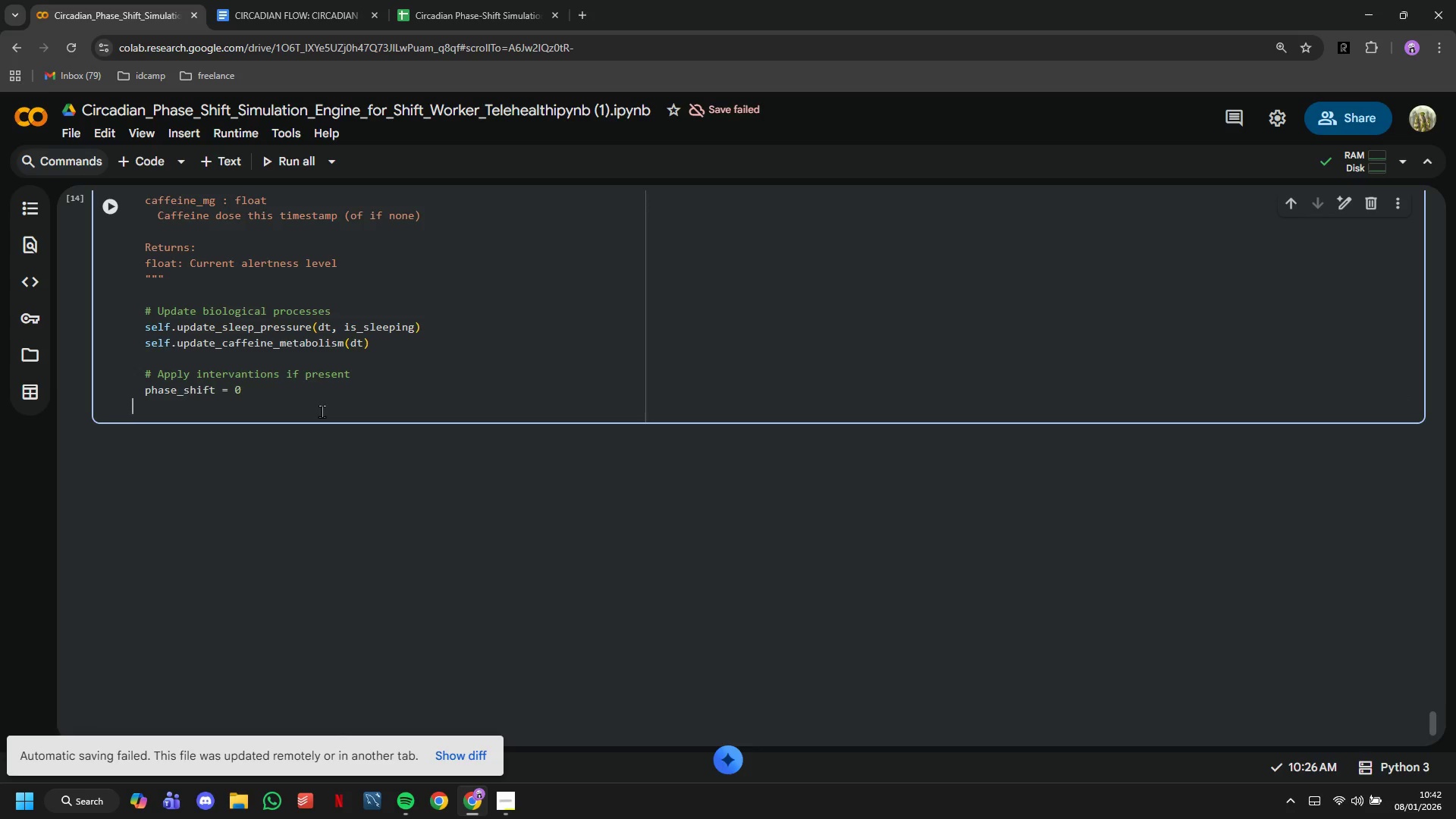 
key(ArrowDown)
 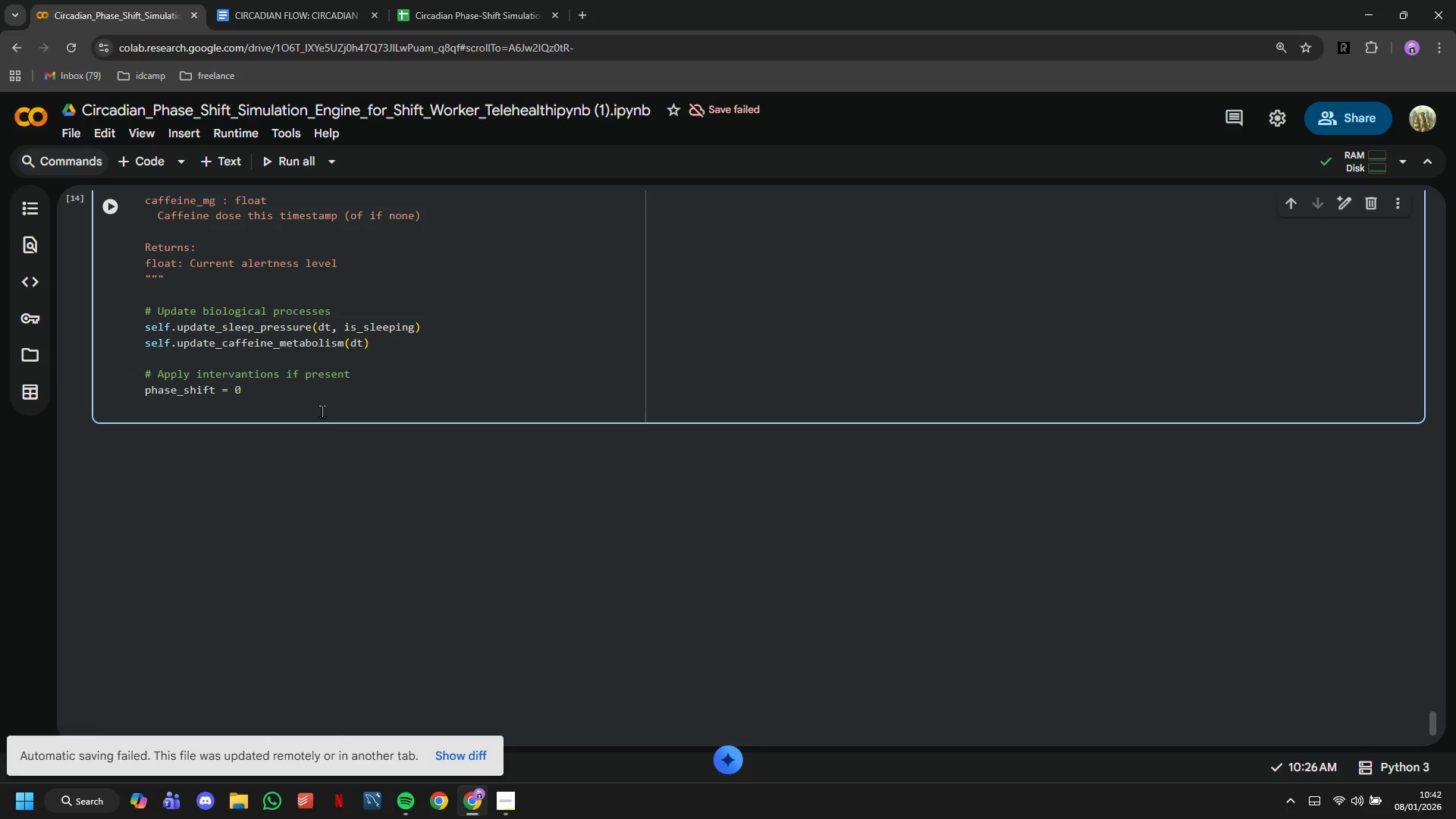 
key(Backspace)
 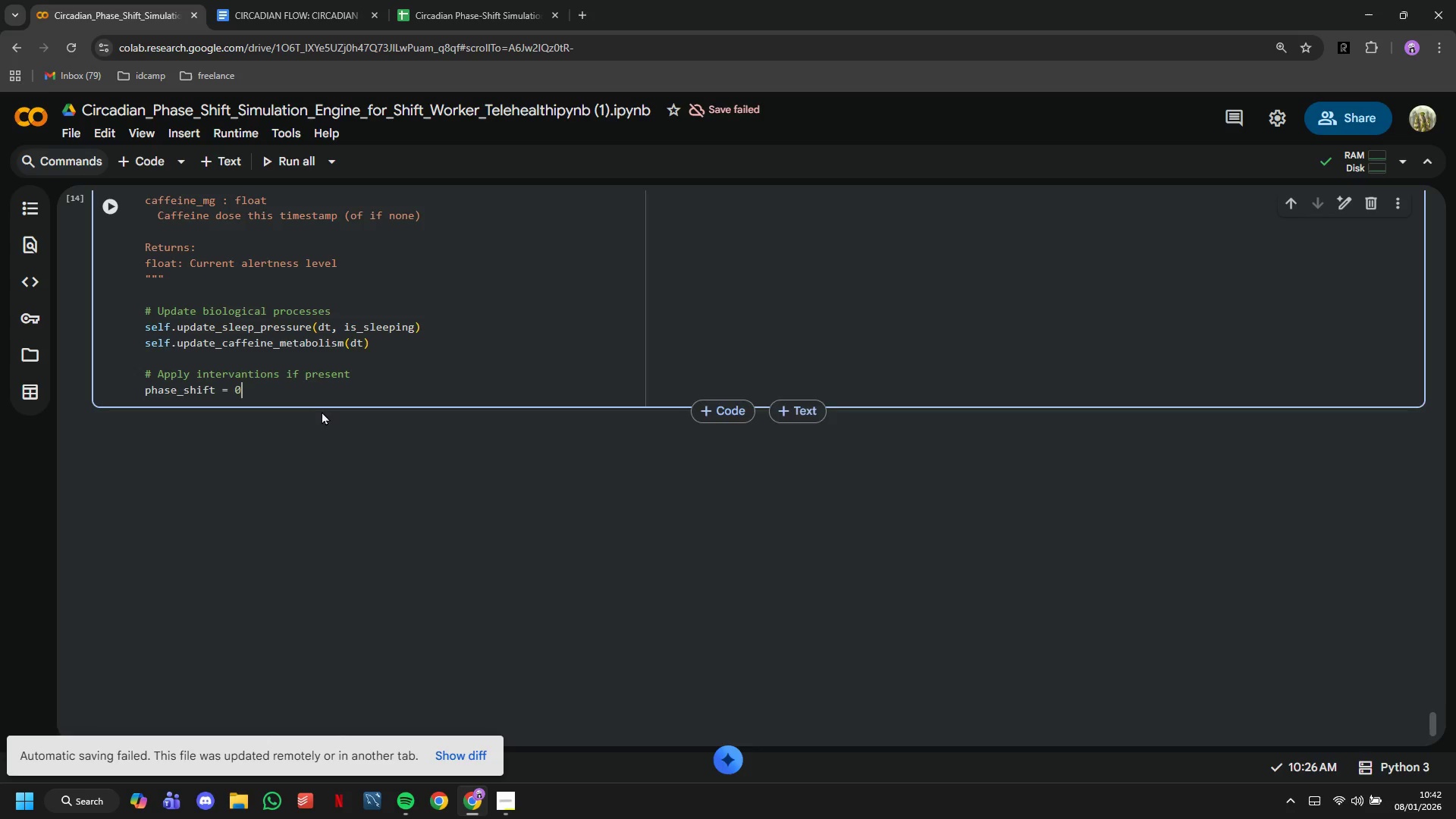 
key(Enter)
 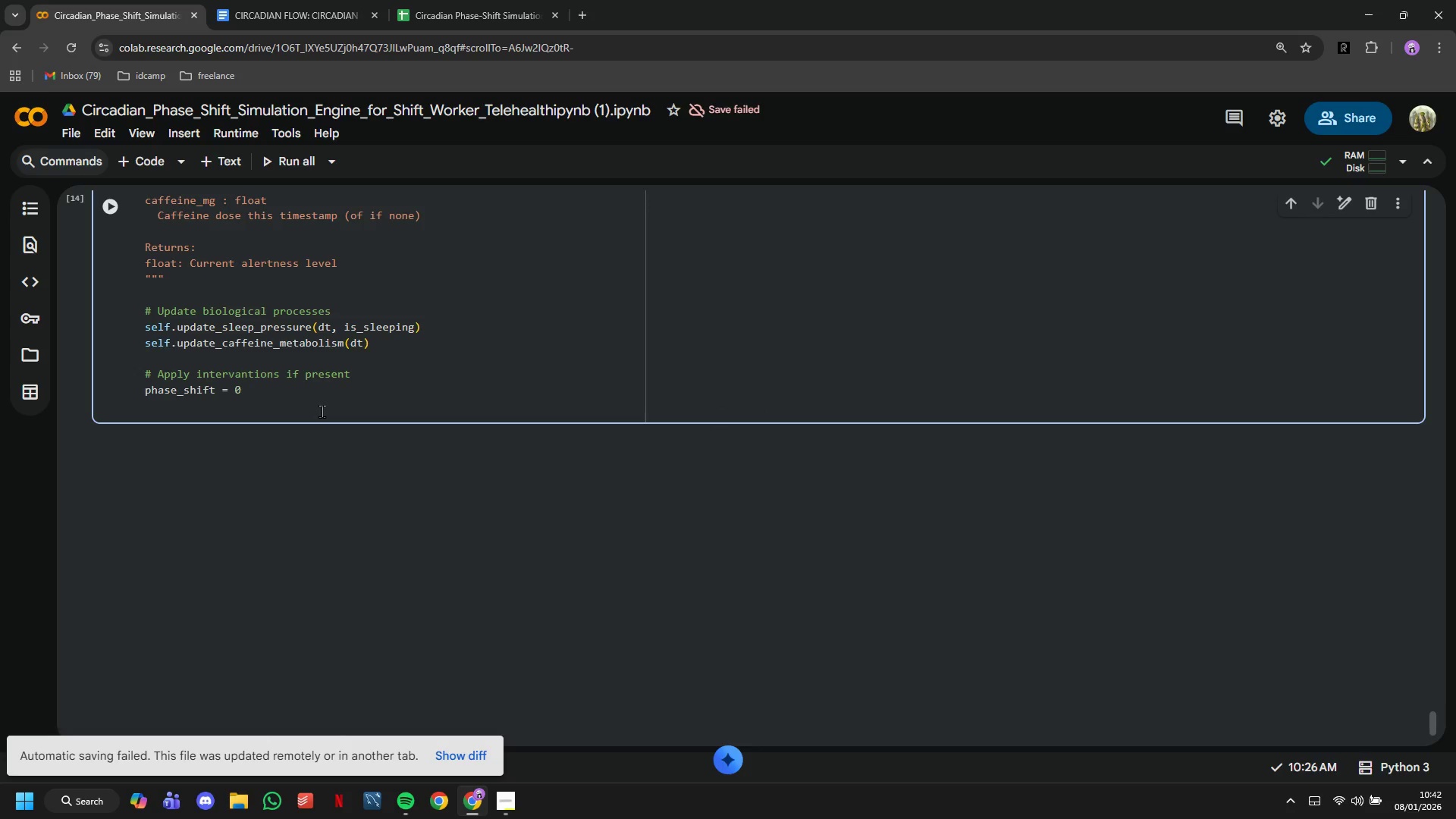 
type(if light_lux > 0:)
 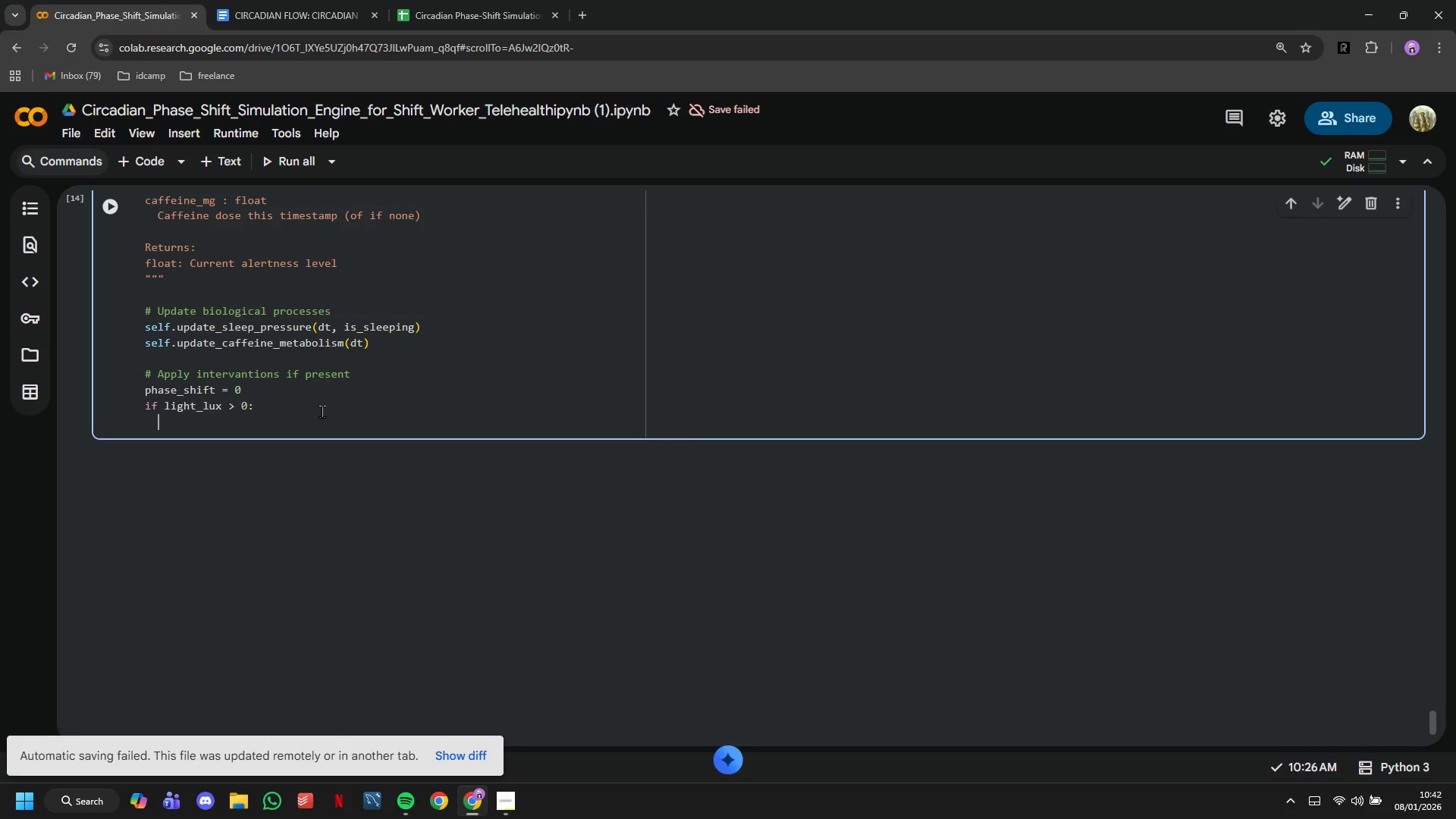 
 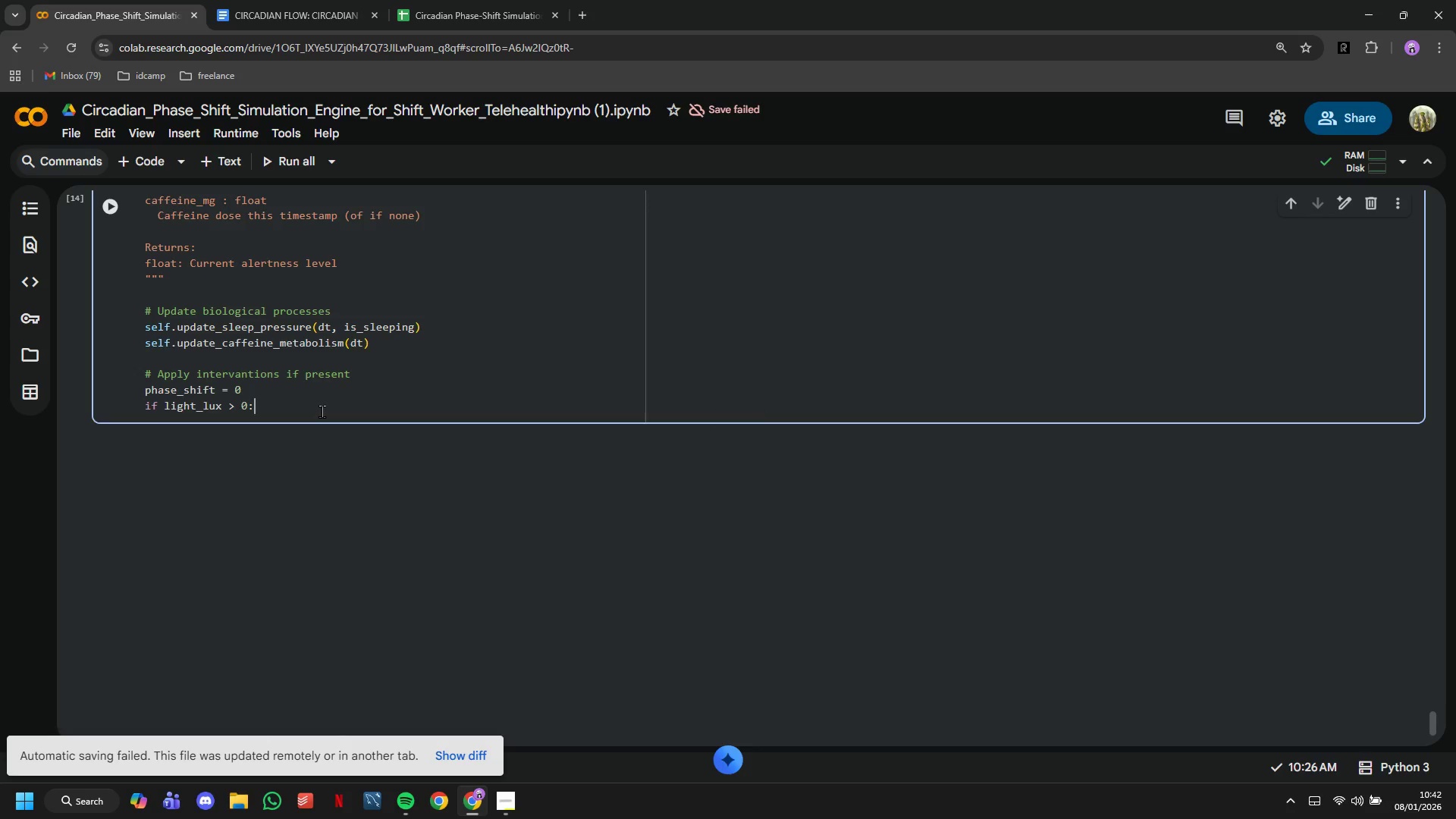 
key(Enter)
 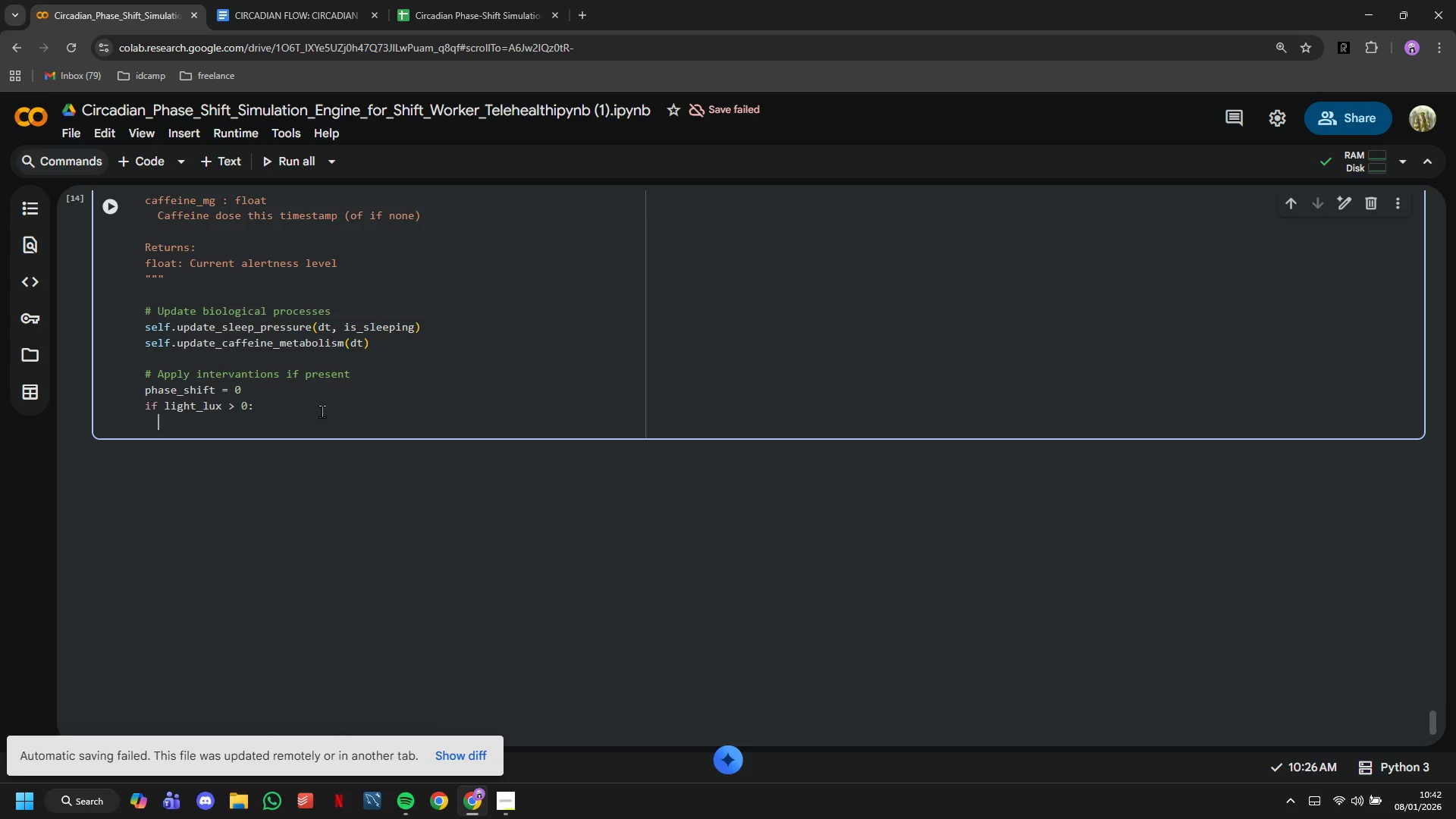 
type(phase_shift = slef.apply_)
 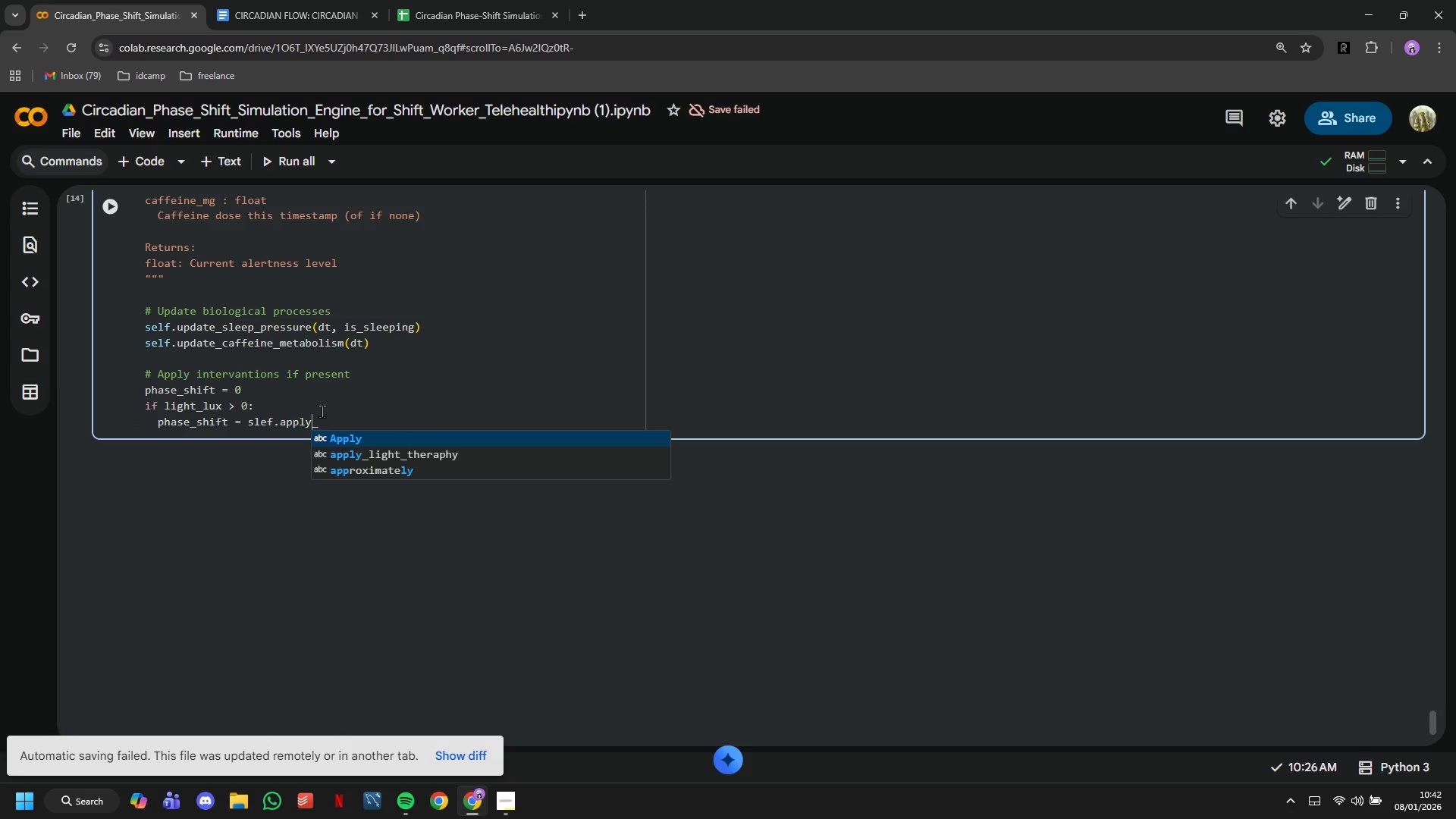 
 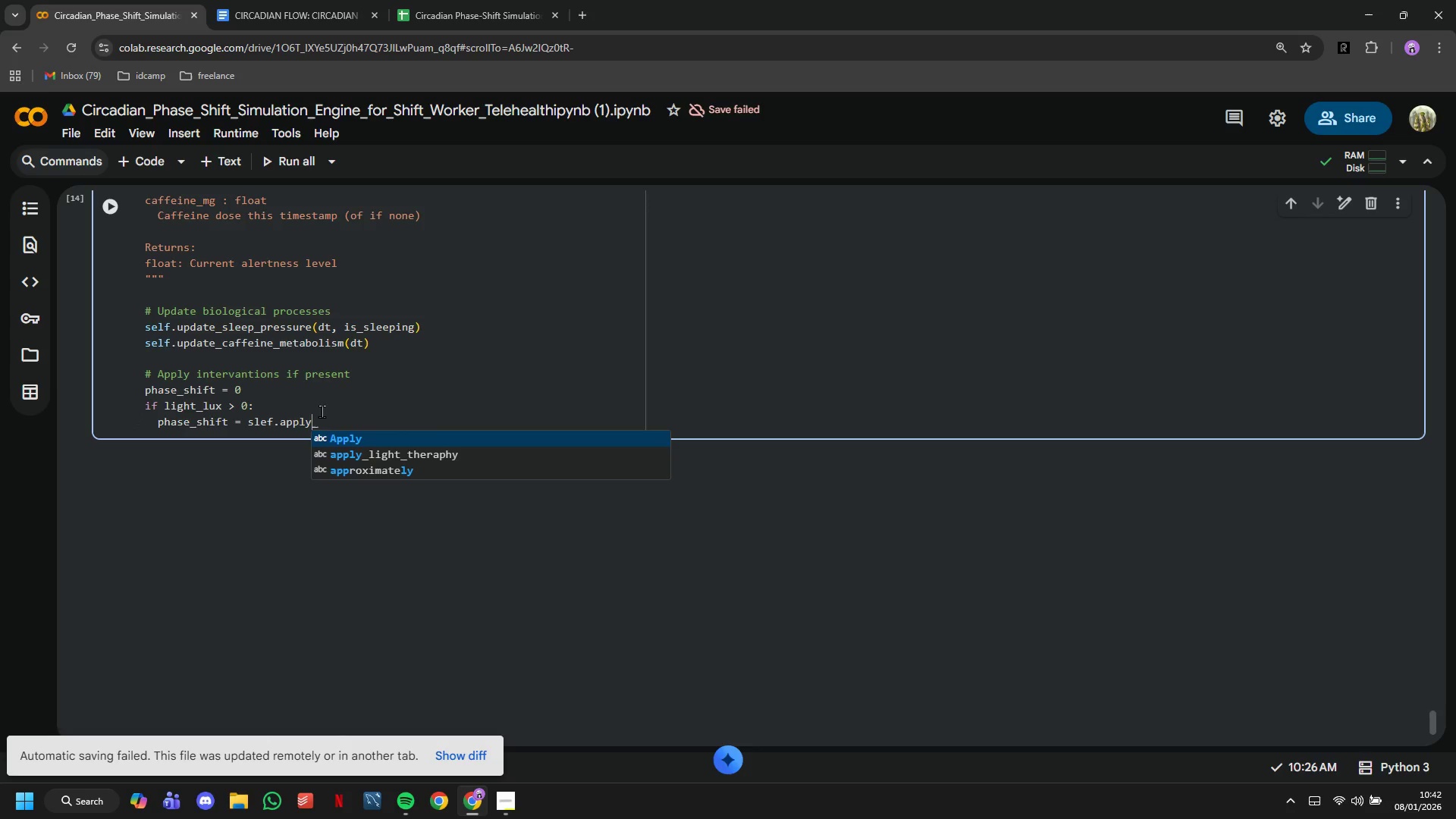 
hold_key(key=ArrowLeft, duration=0.72)
 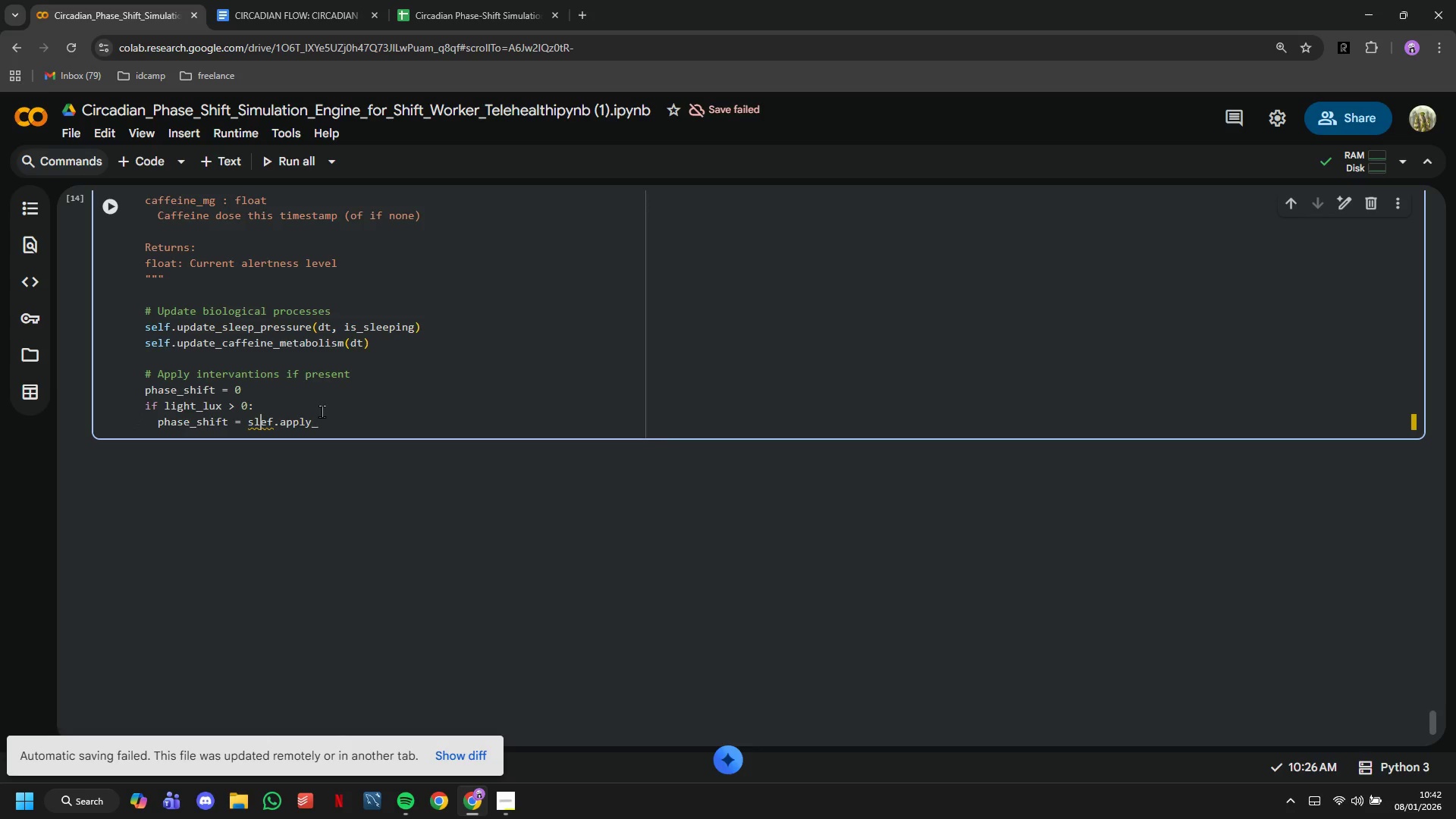 
key(ArrowLeft)
 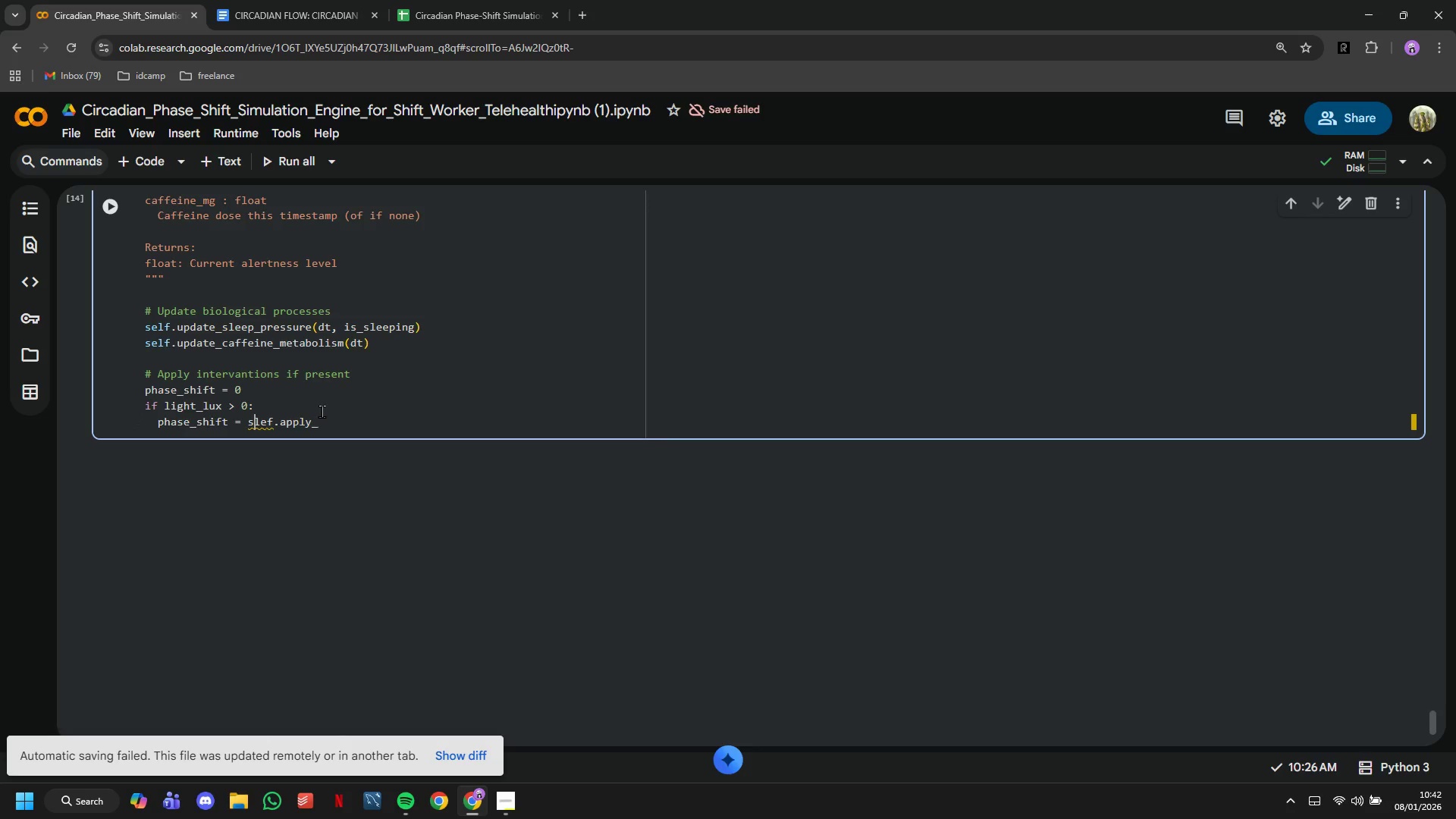 
key(Backspace)
 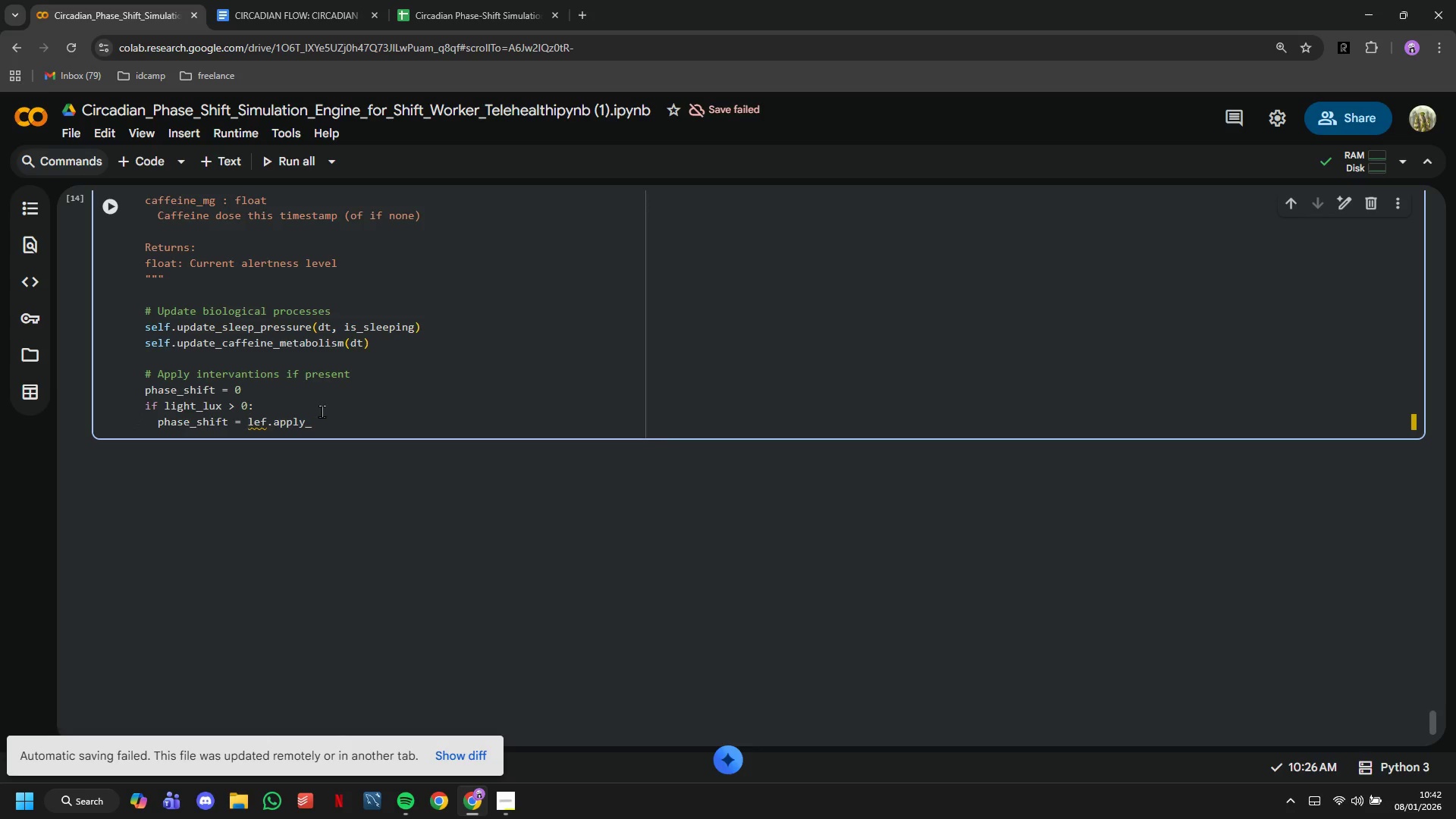 
key(S)
 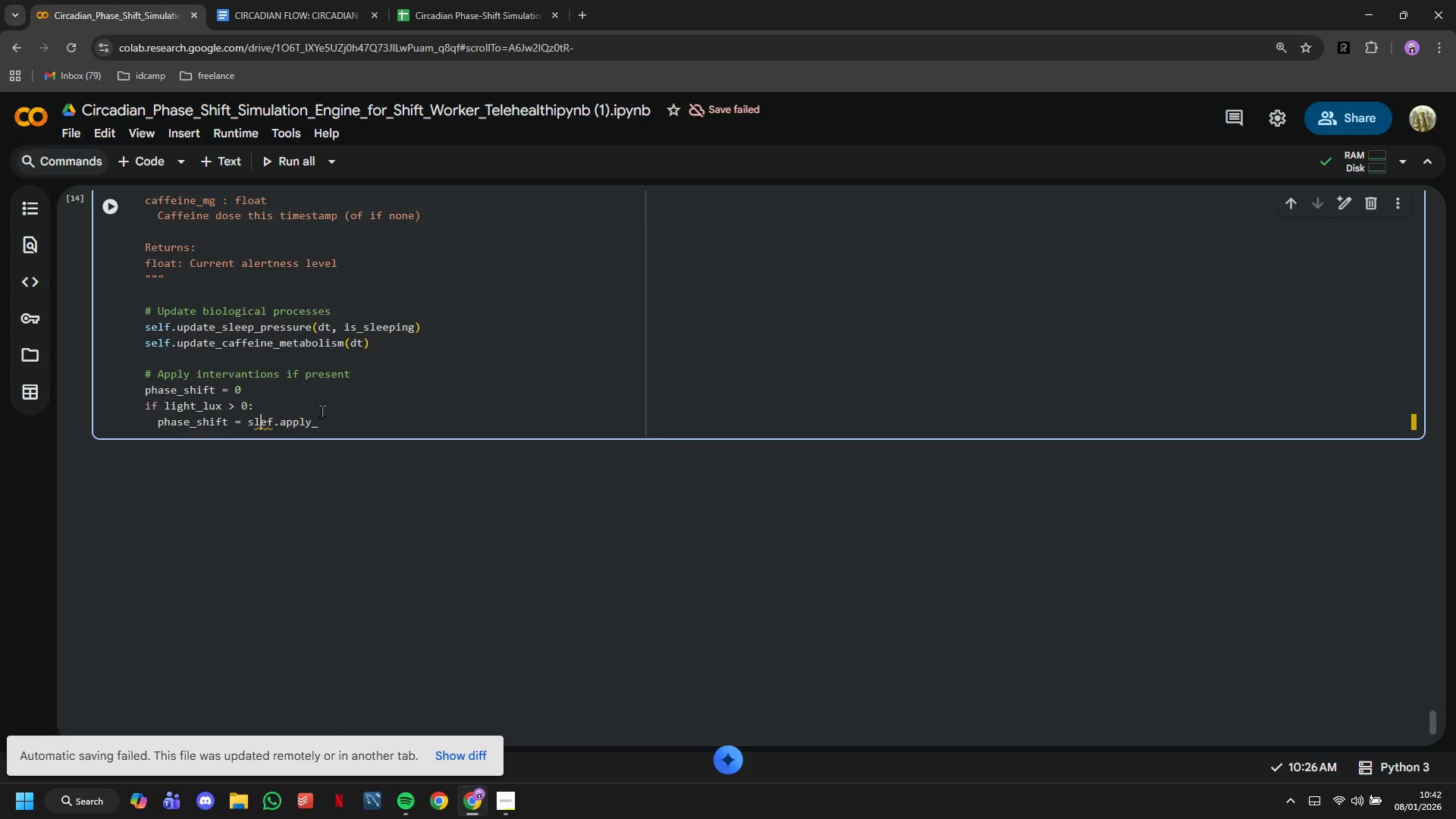 
key(ArrowRight)
 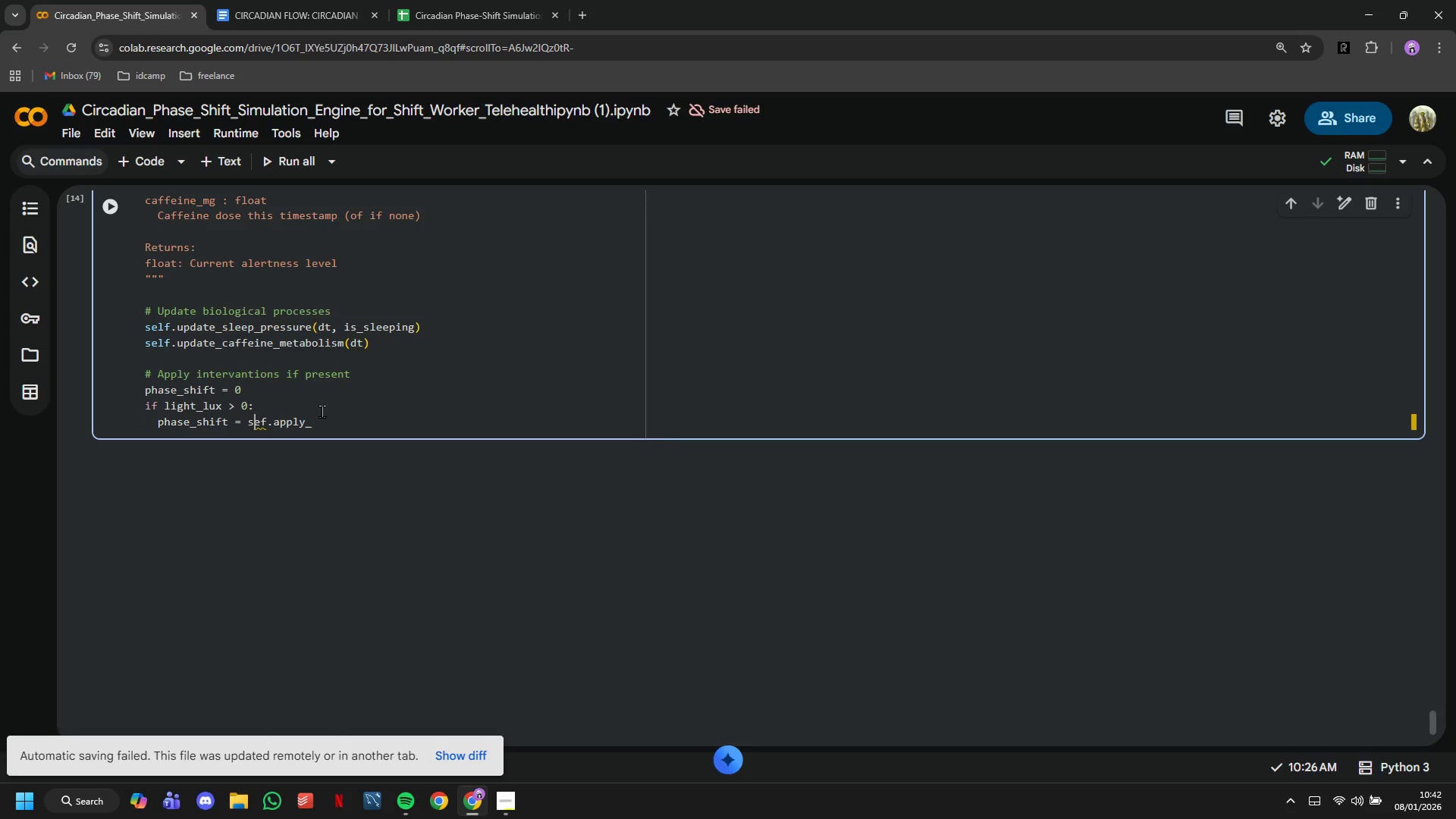 
key(Backspace)
 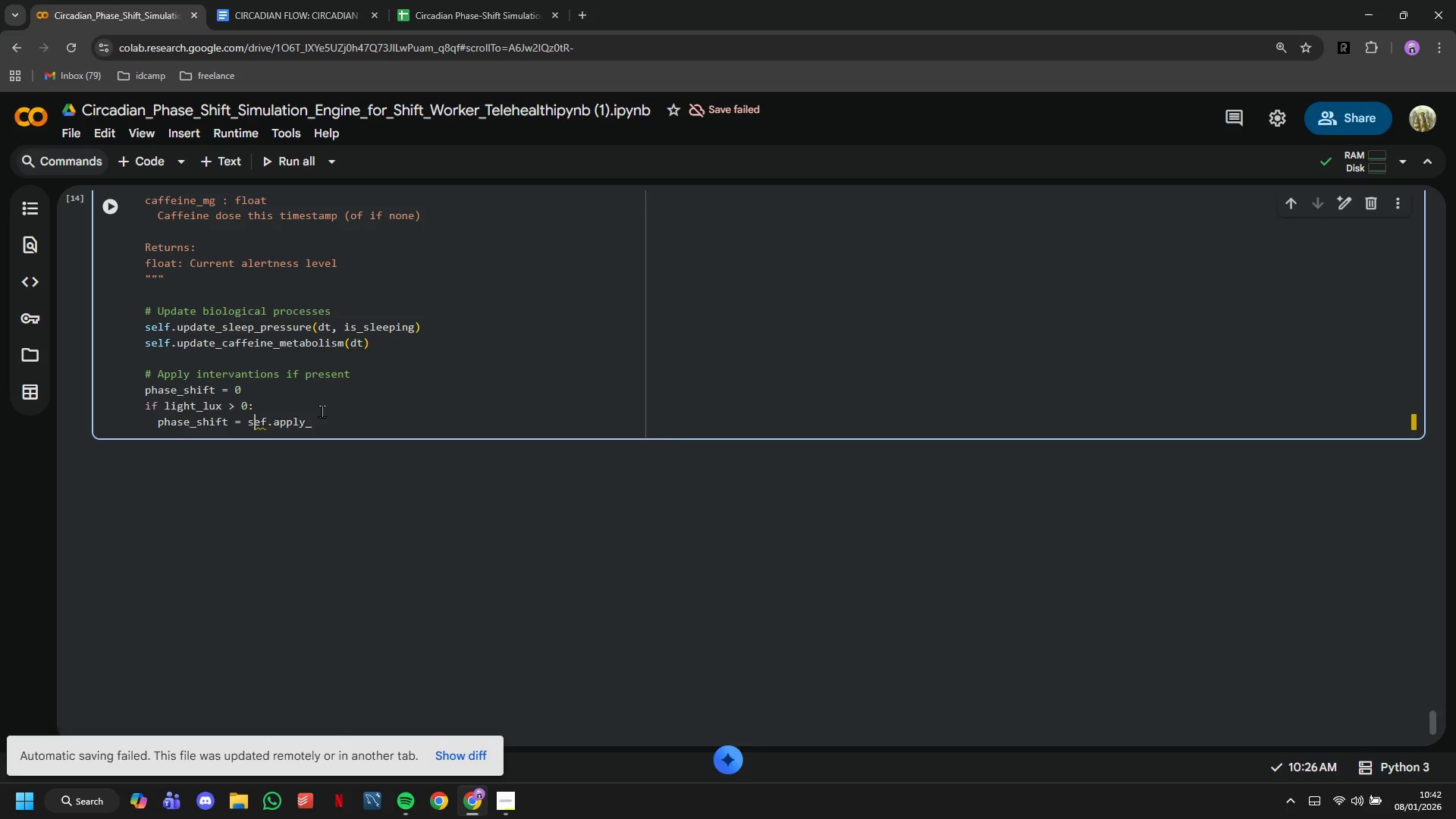 
key(E)
 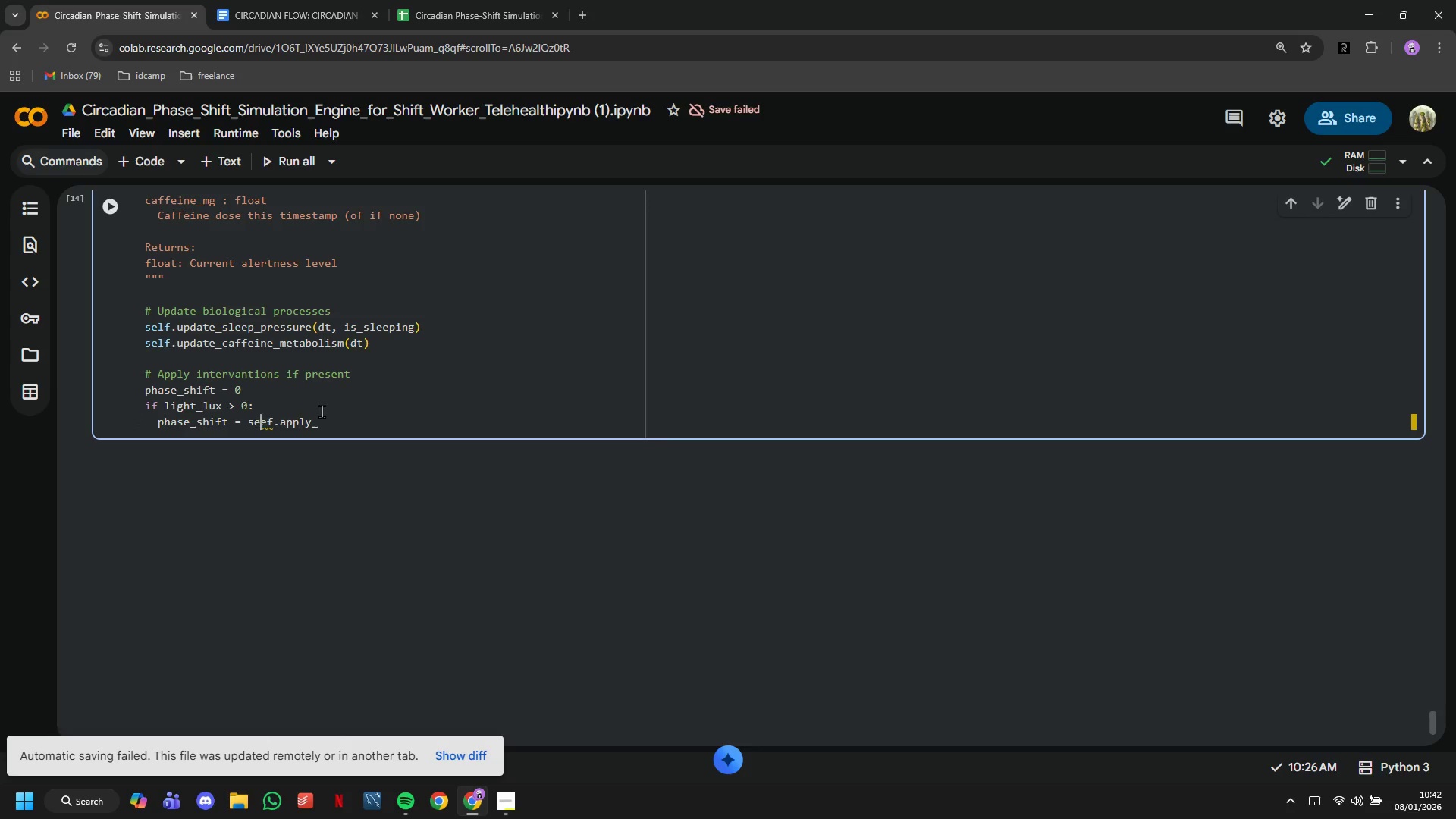 
key(ArrowRight)
 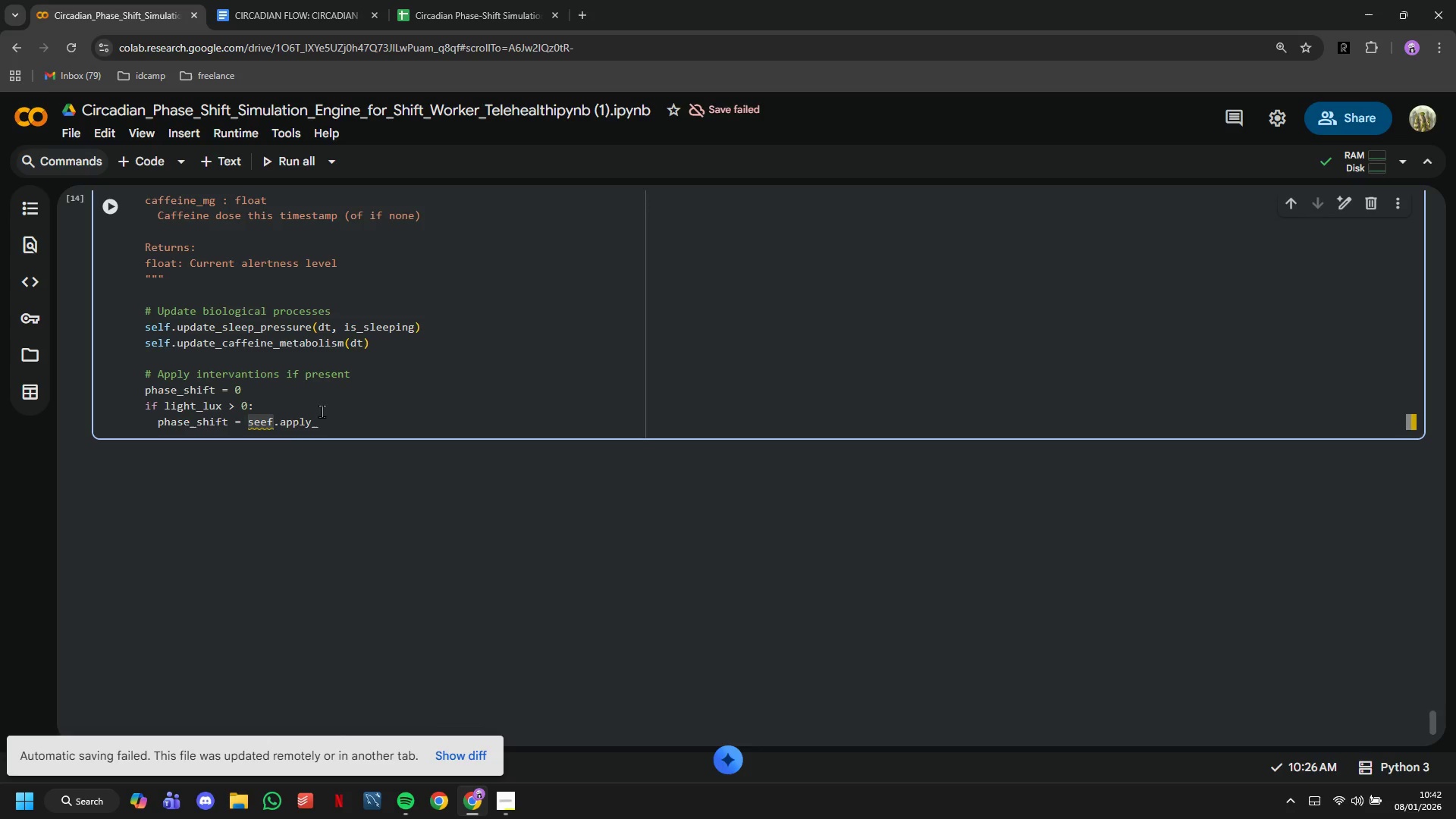 
key(Backspace)
type(lli)
key(Tab)
type((time_hours, light_lux)
 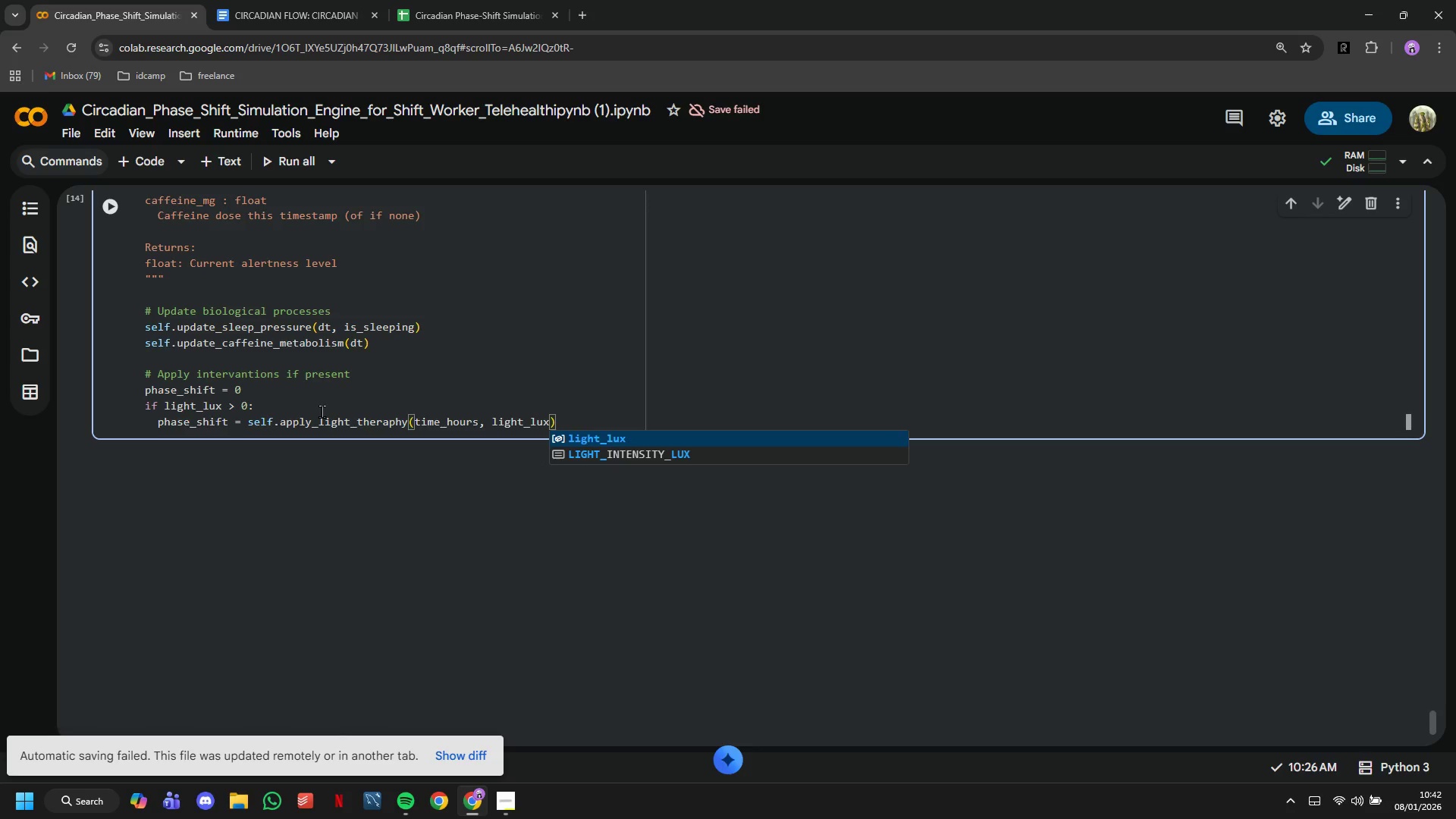 
hold_key(key=ArrowRight, duration=0.73)
 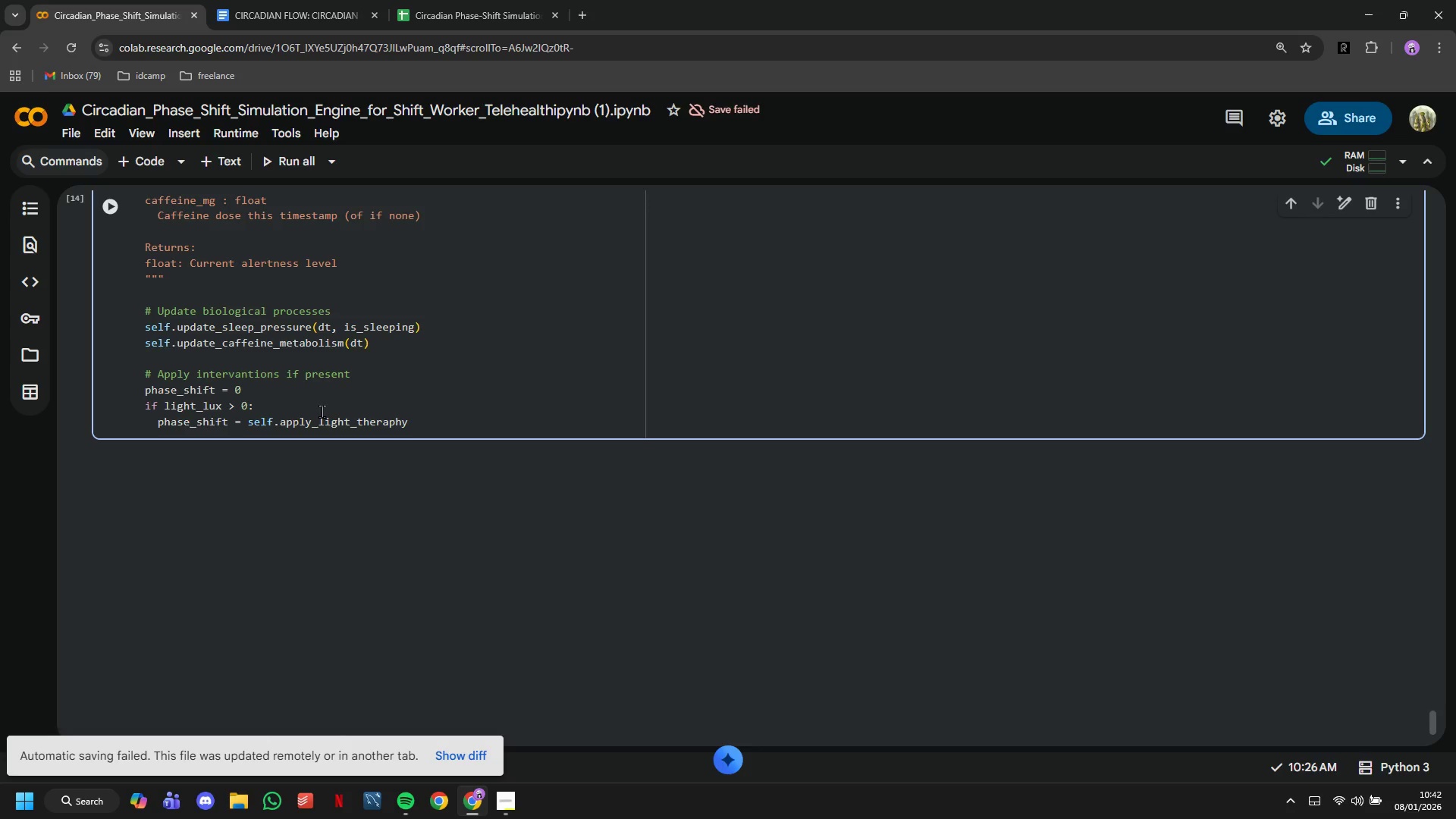 
wait(34.28)
 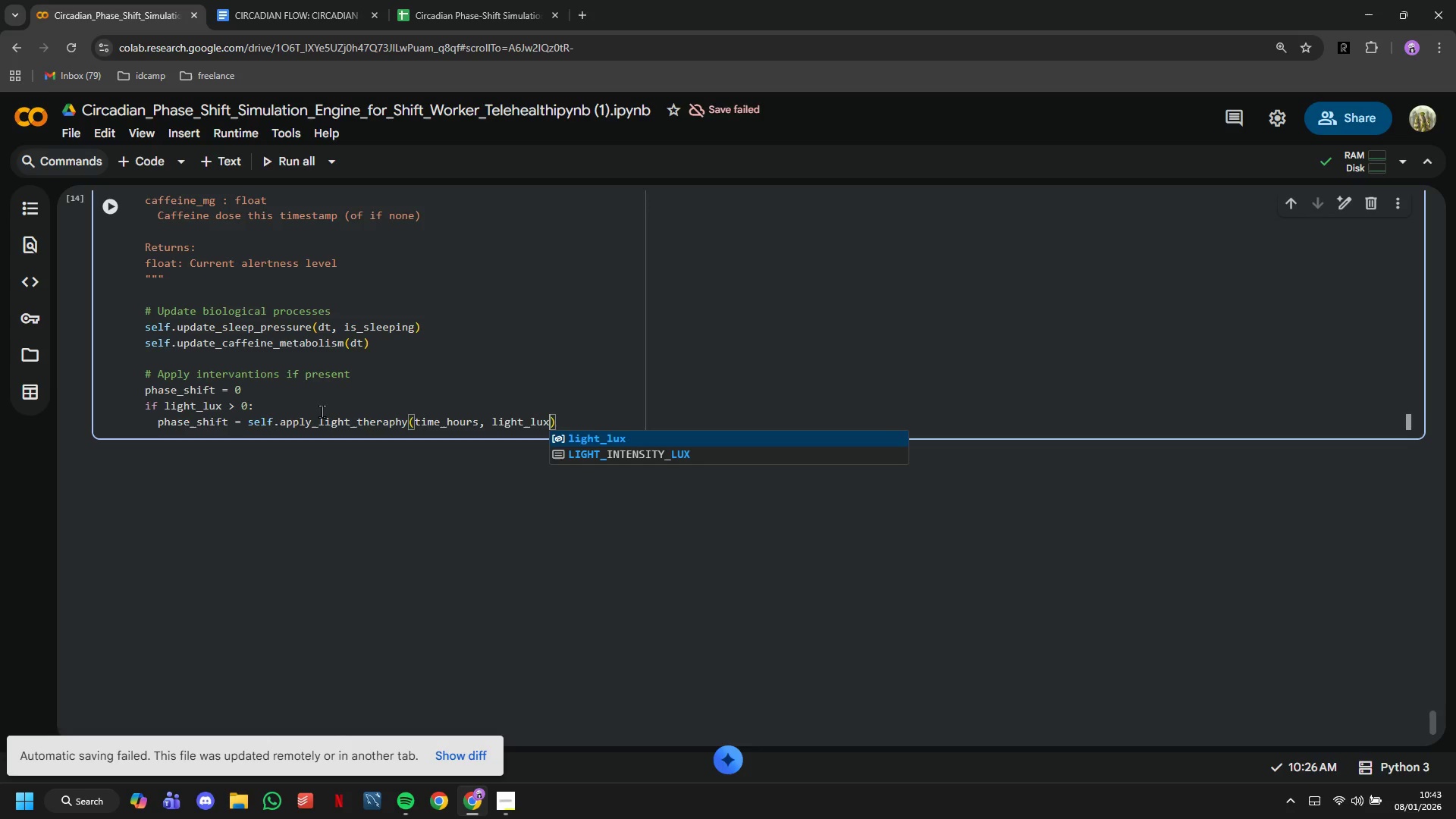 
key(ArrowRight)
 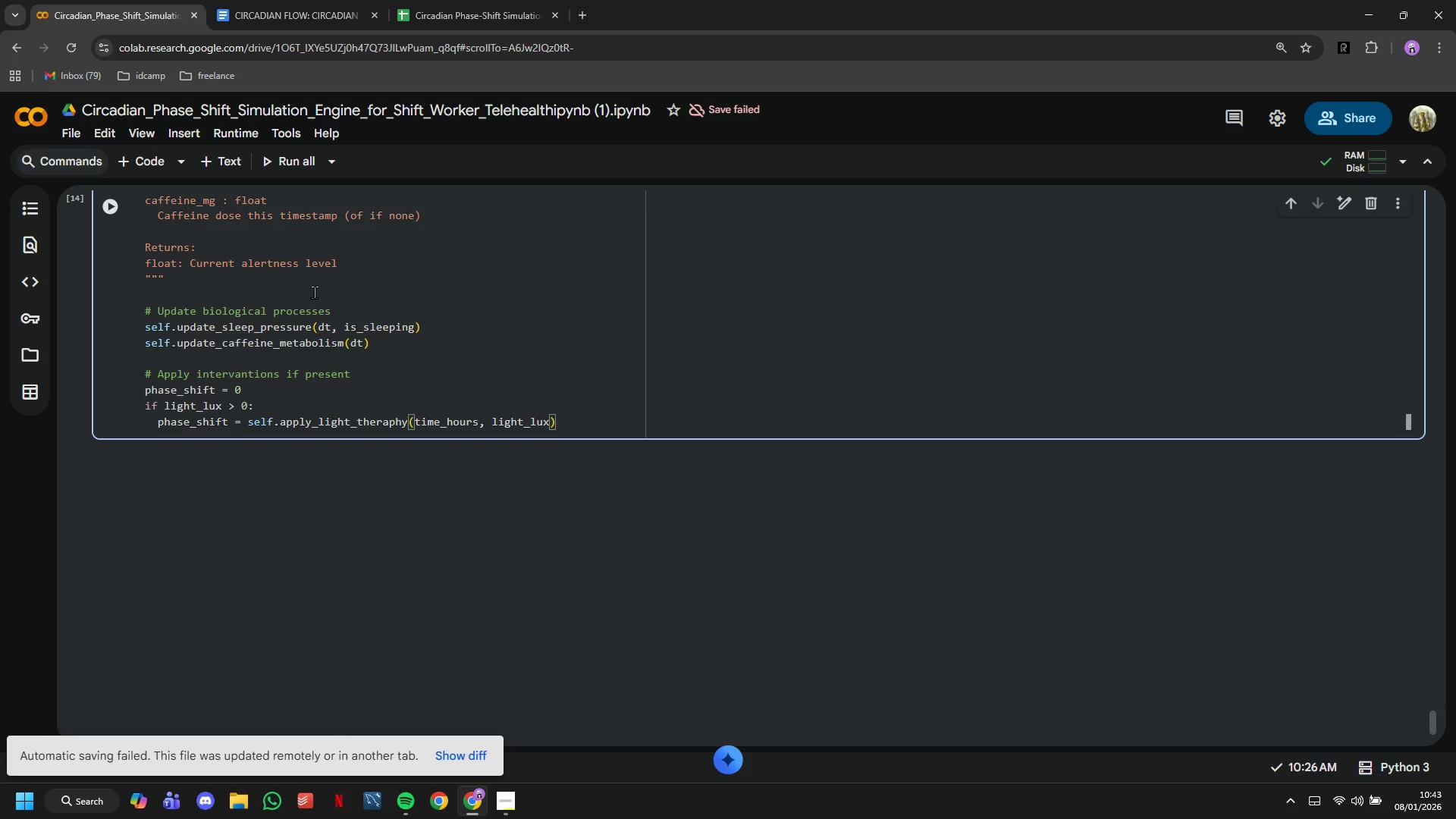 
key(Backslash)
 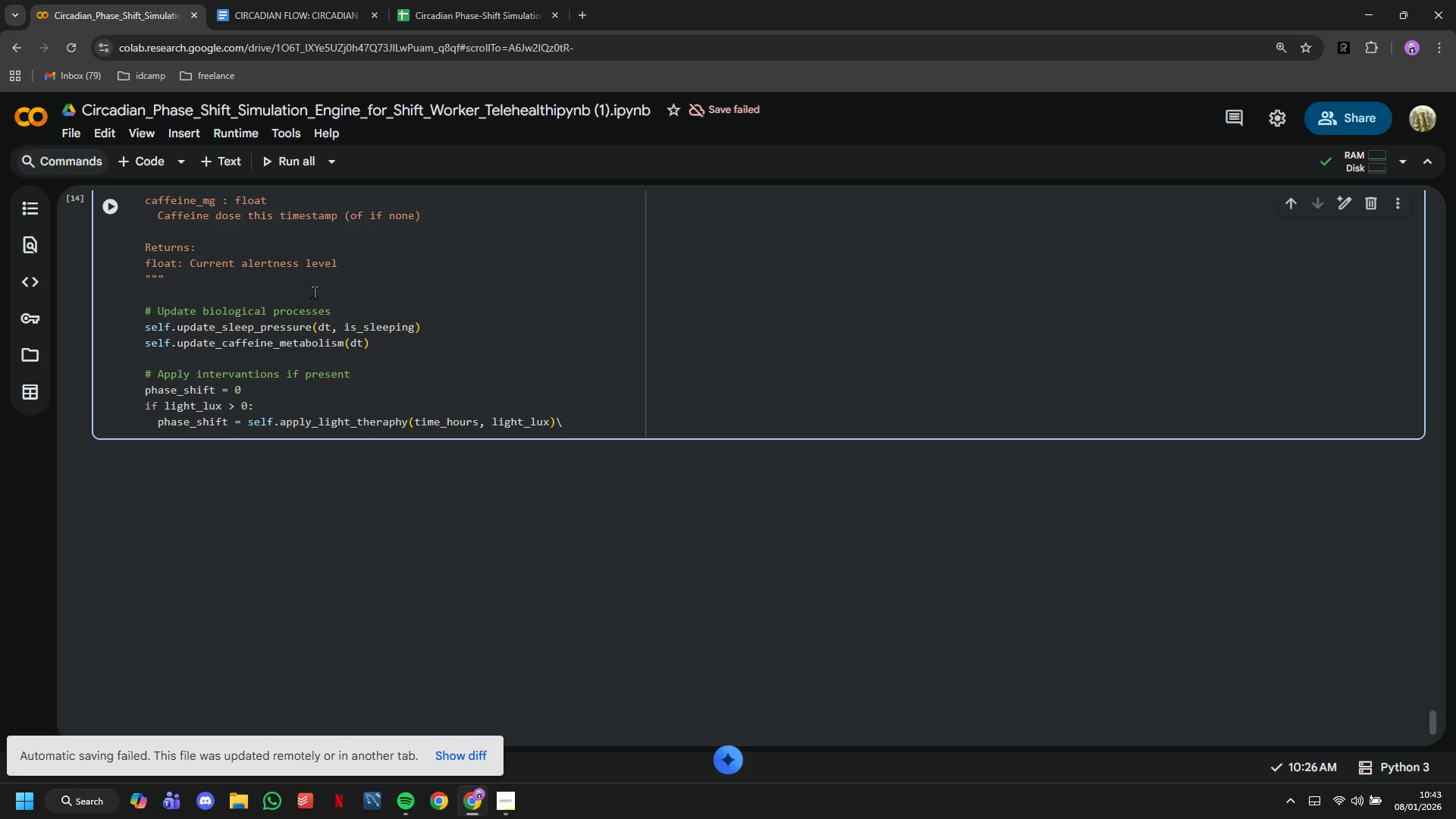 
key(Backspace)
 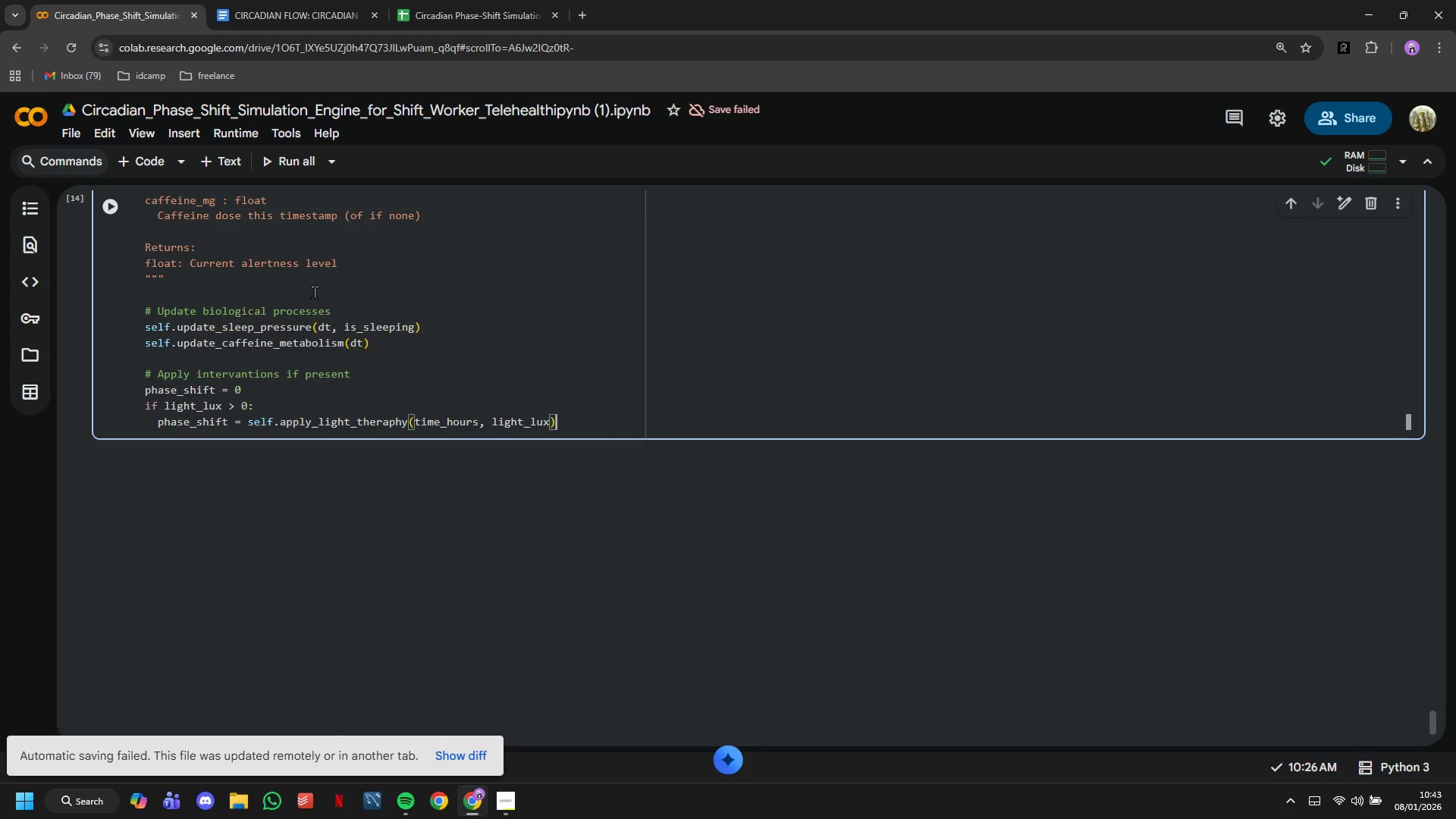 
key(Enter)
 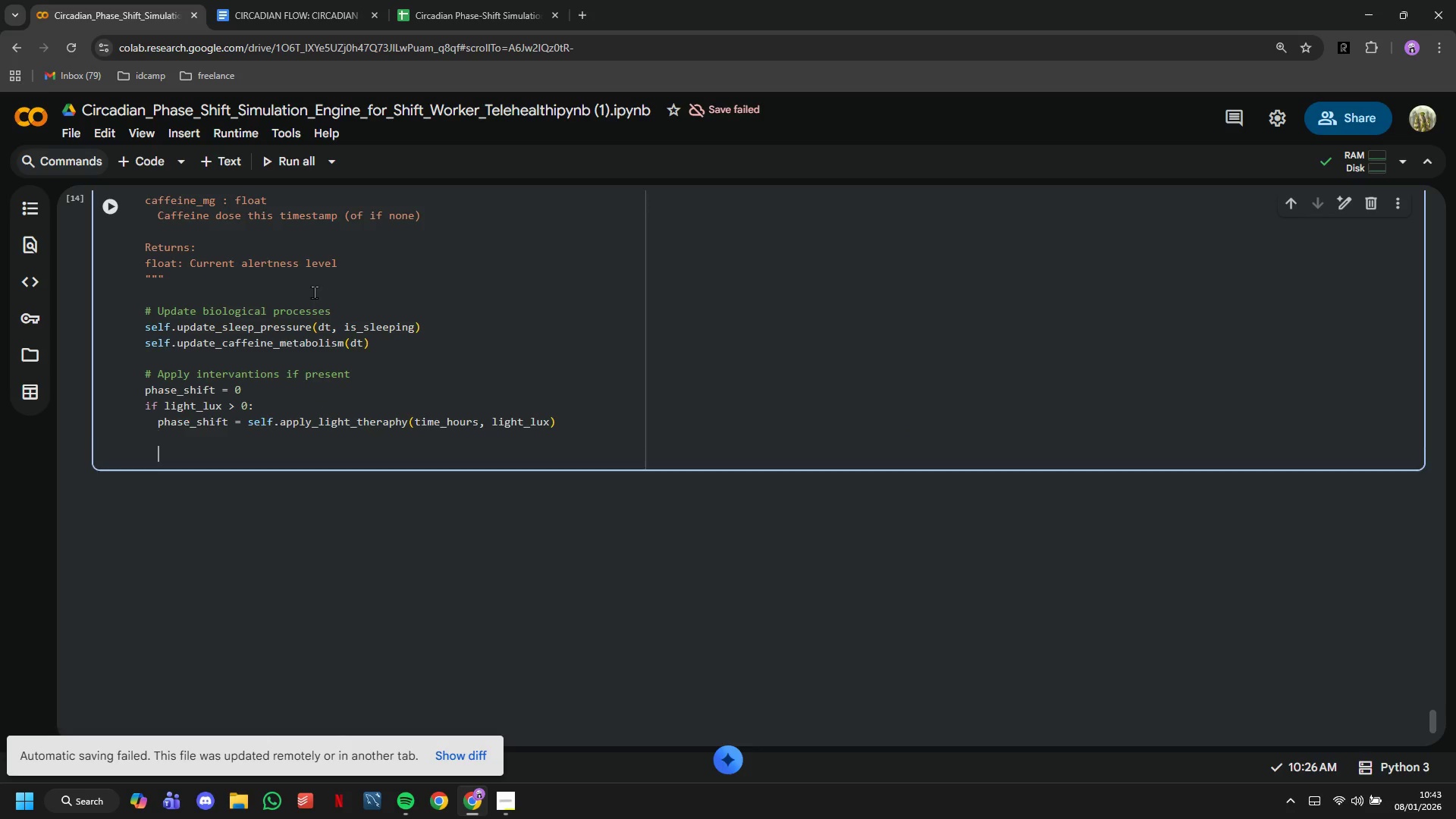 
key(Enter)
 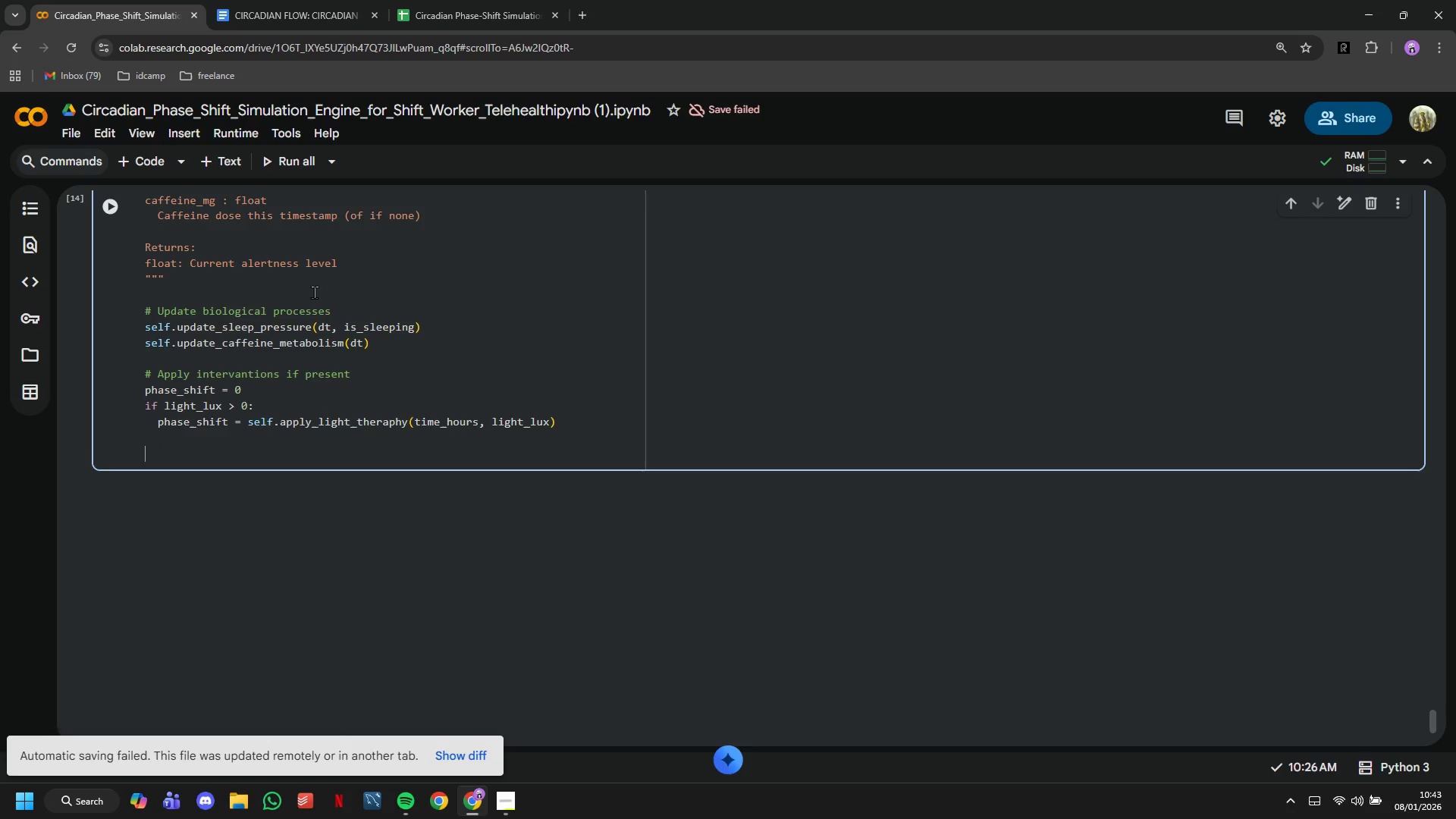 
key(Backspace)
type(if ca)
 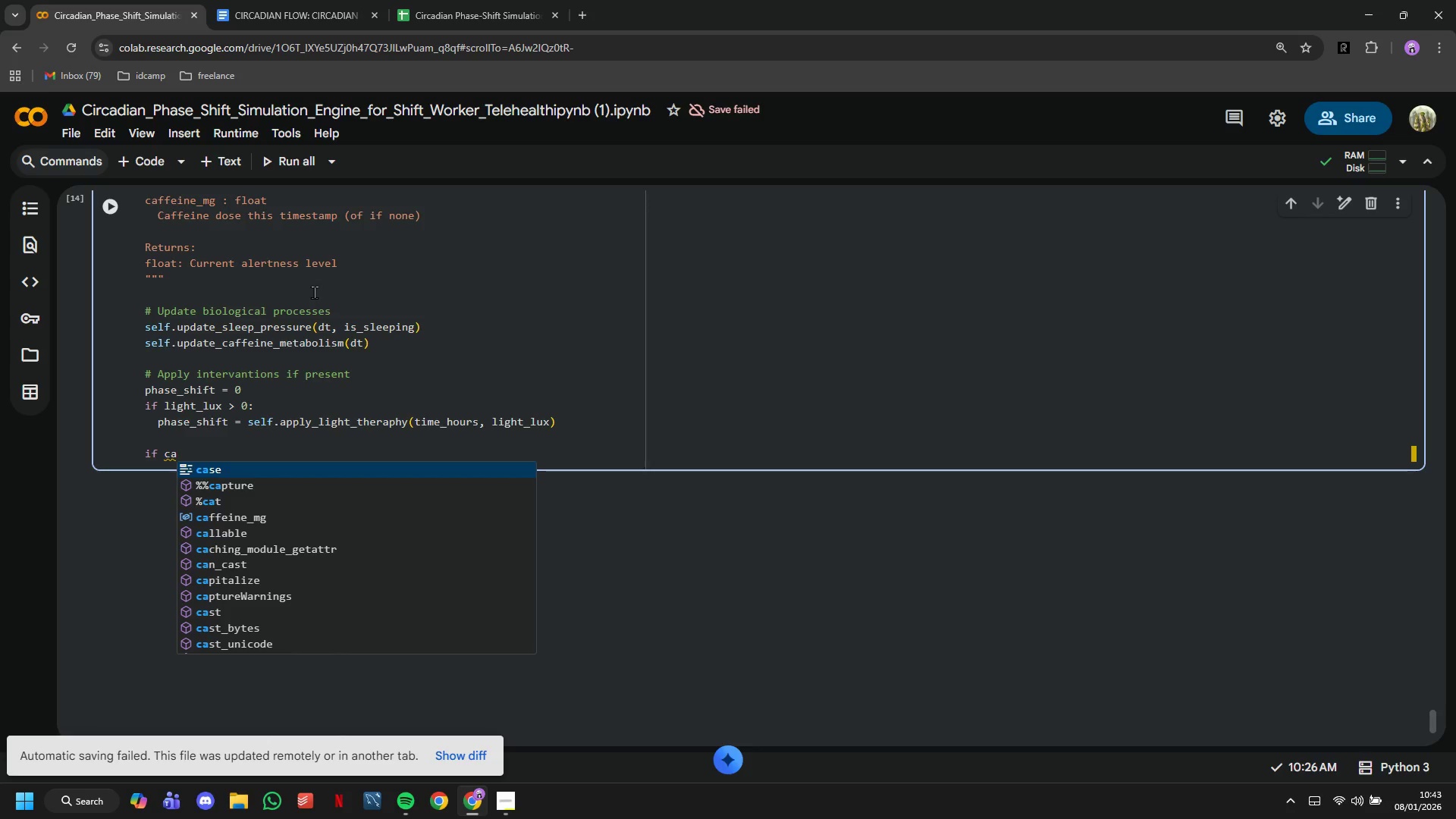 
wait(10.45)
 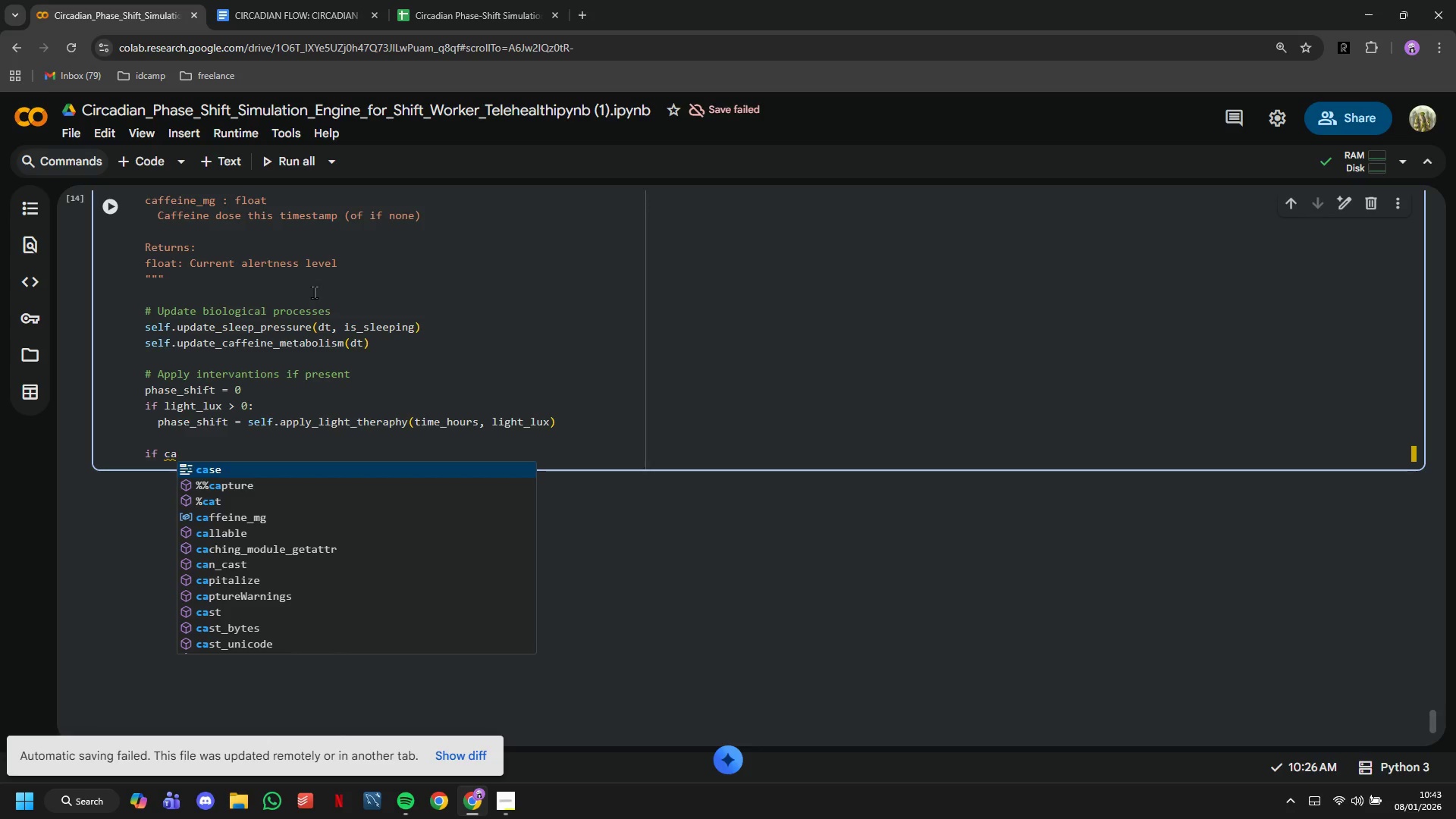 
type(ffeine_mg > ):)
 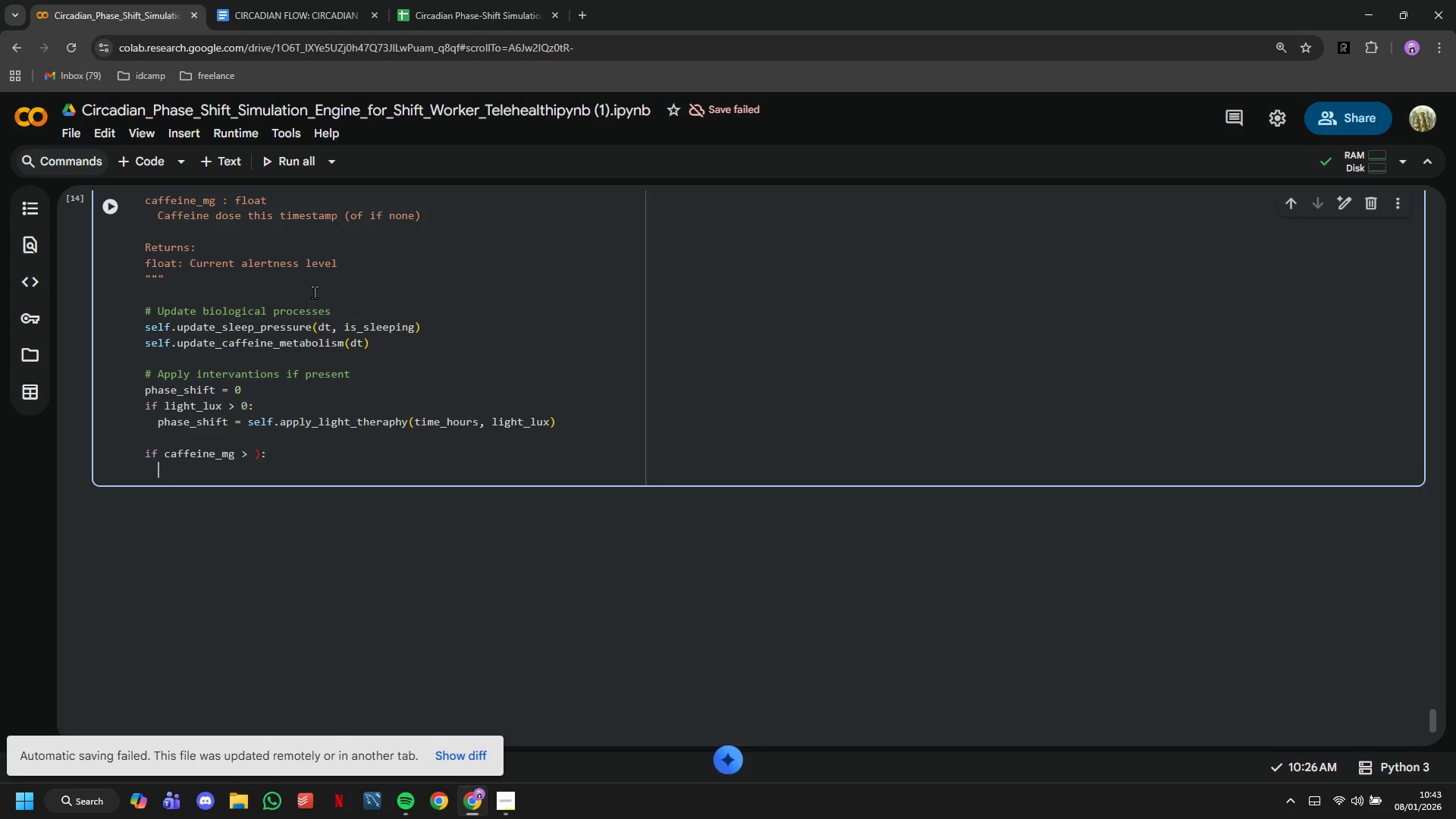 
 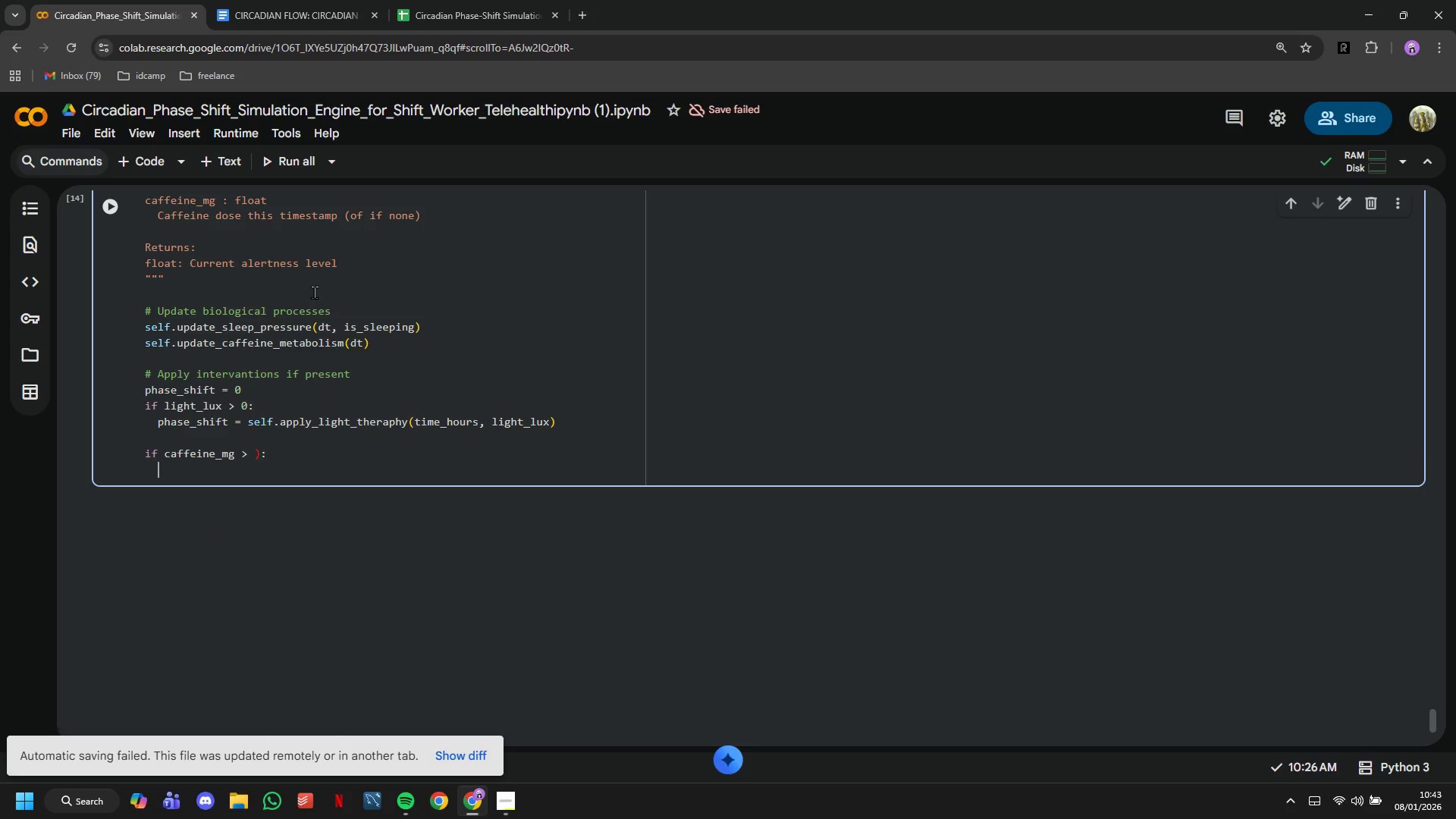 
key(Enter)
 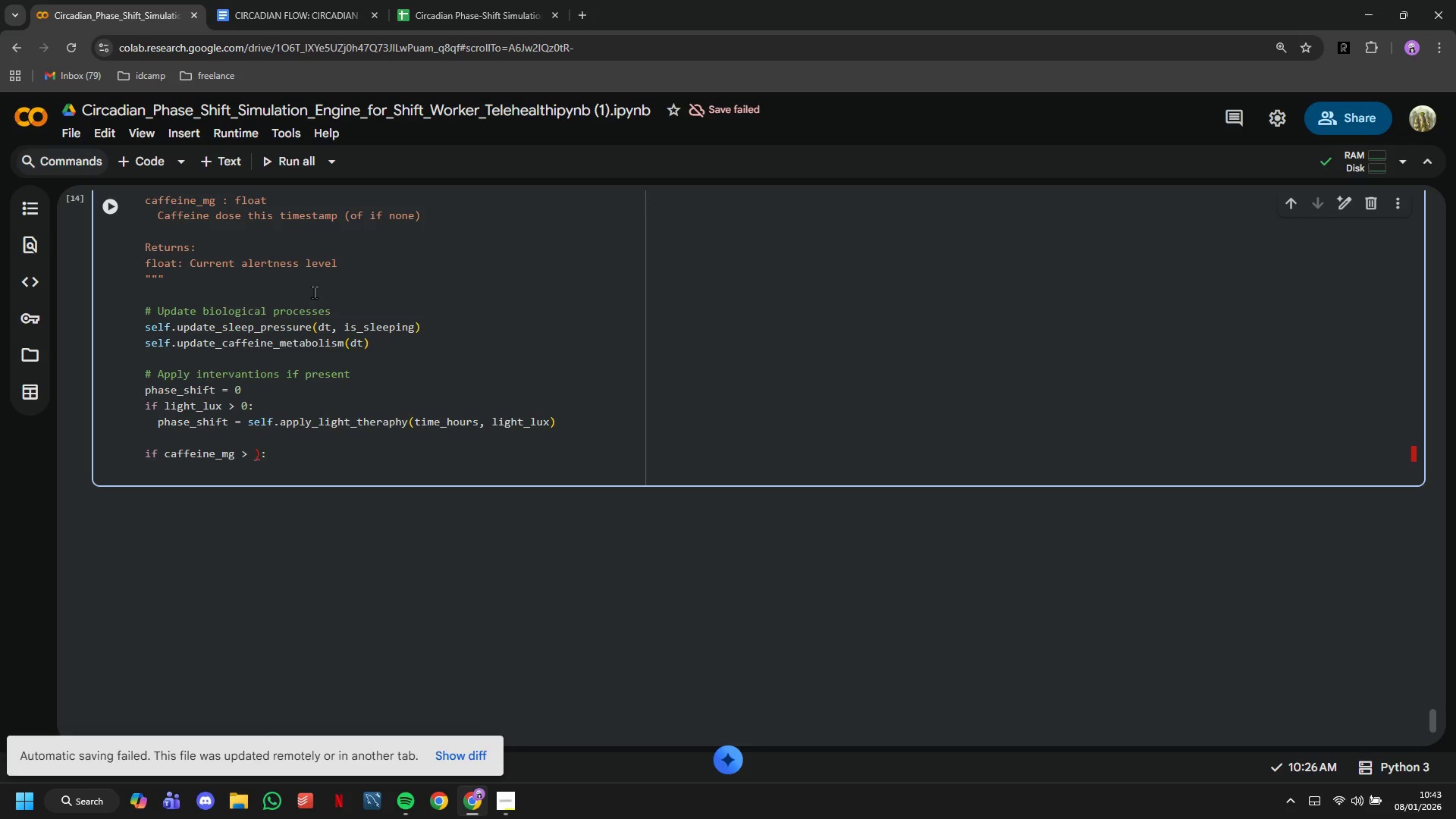 
key(Backspace)
 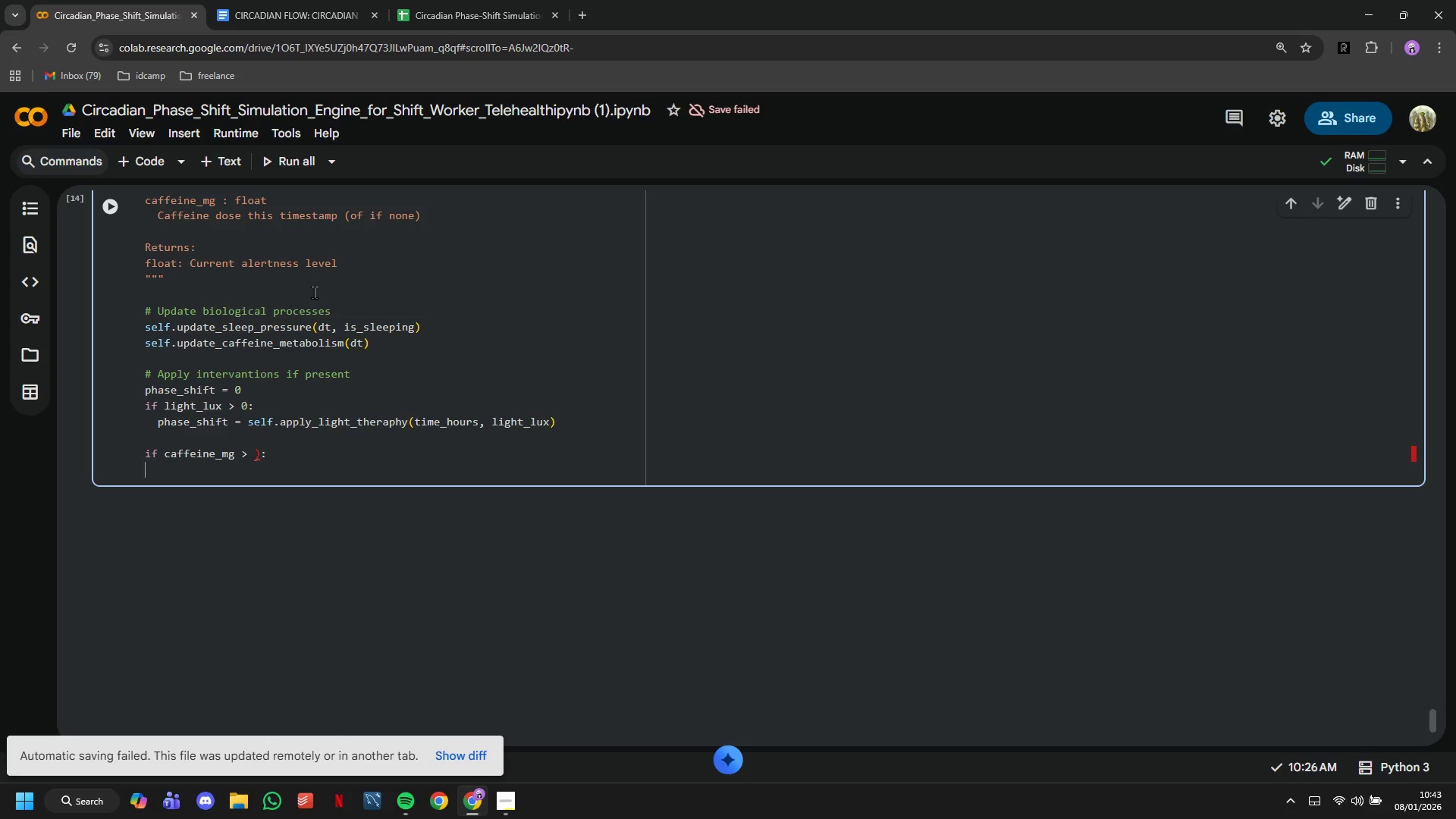 
key(Backspace)
 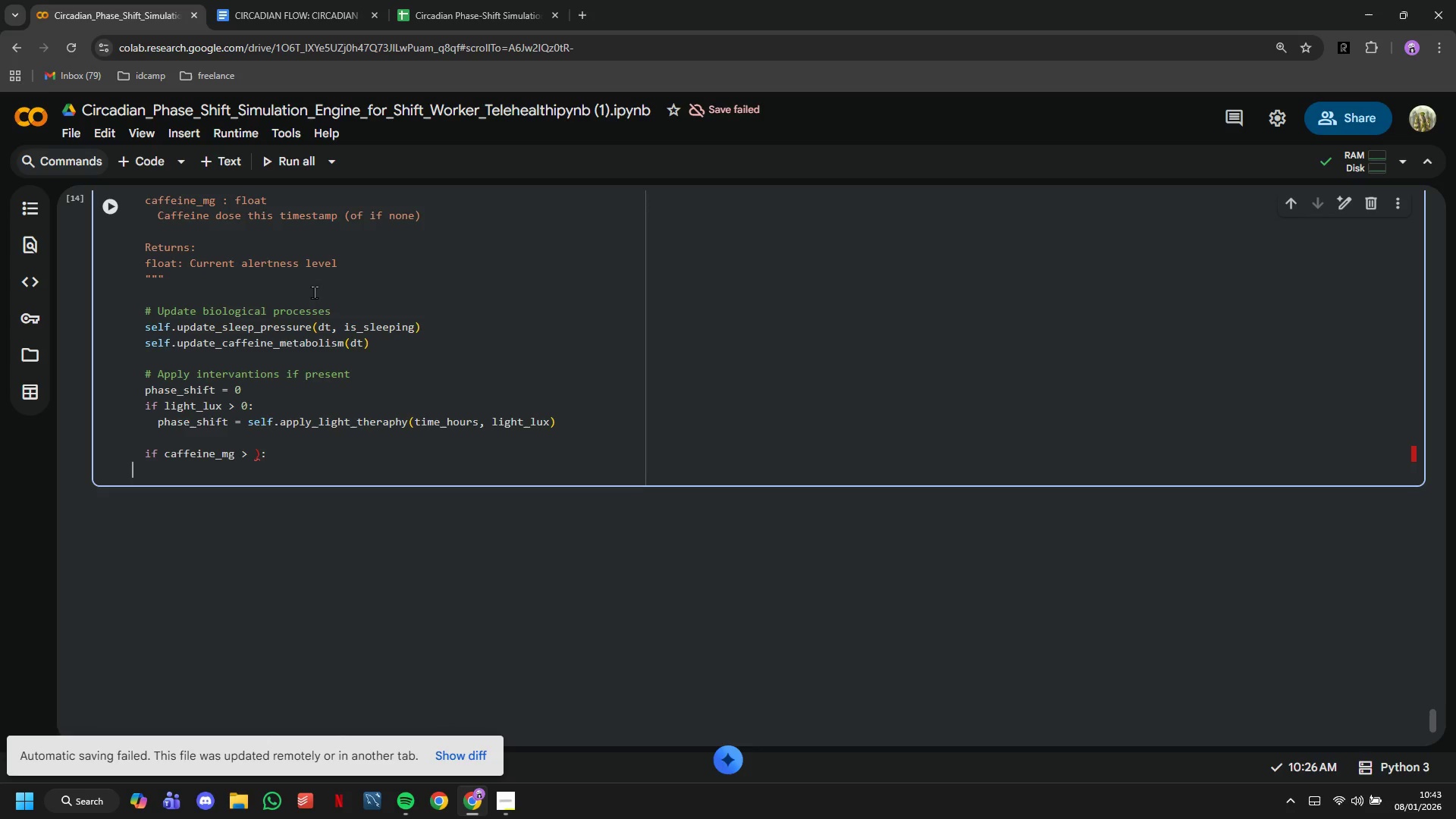 
key(Backspace)
 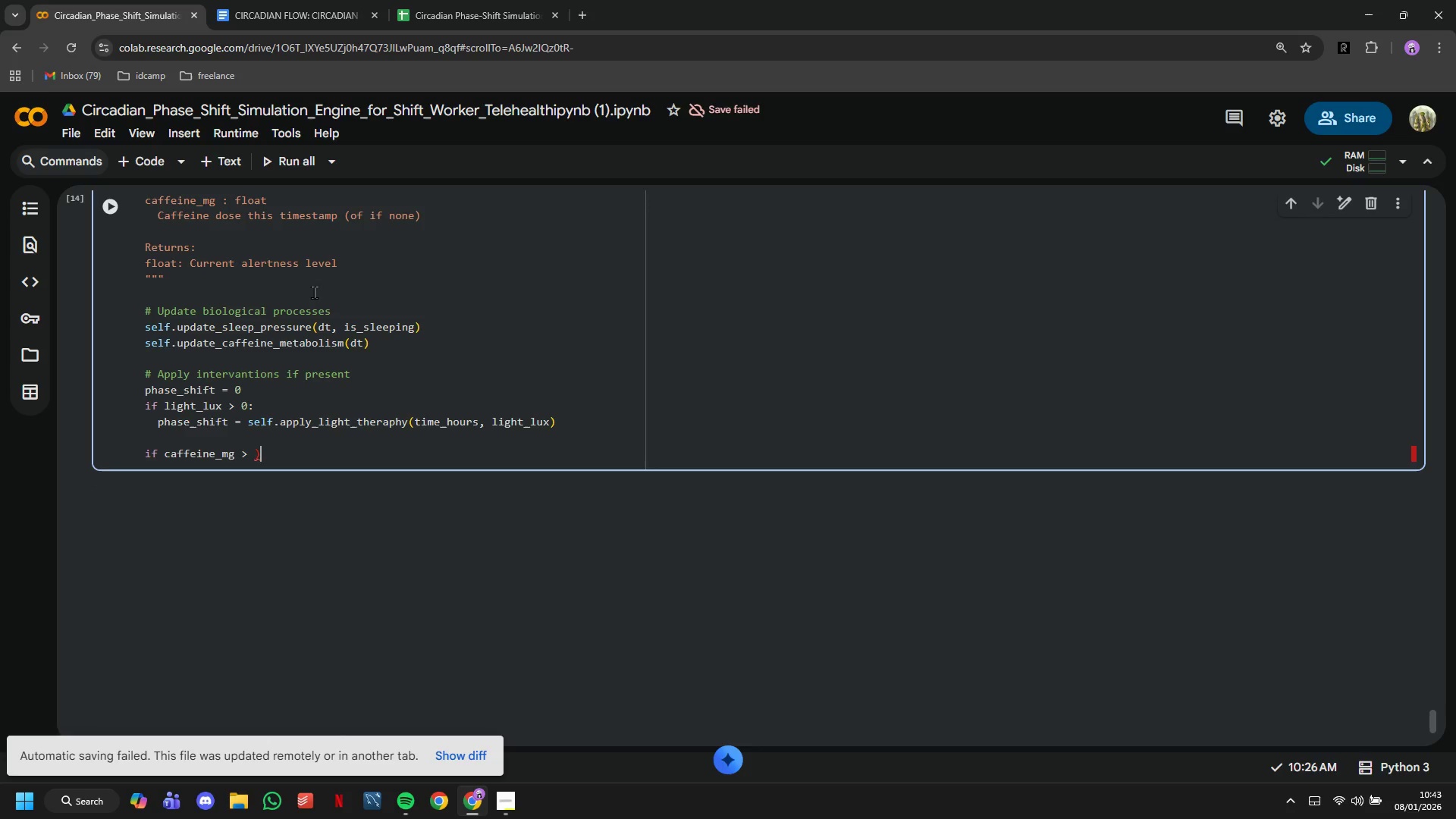 
key(Backspace)
 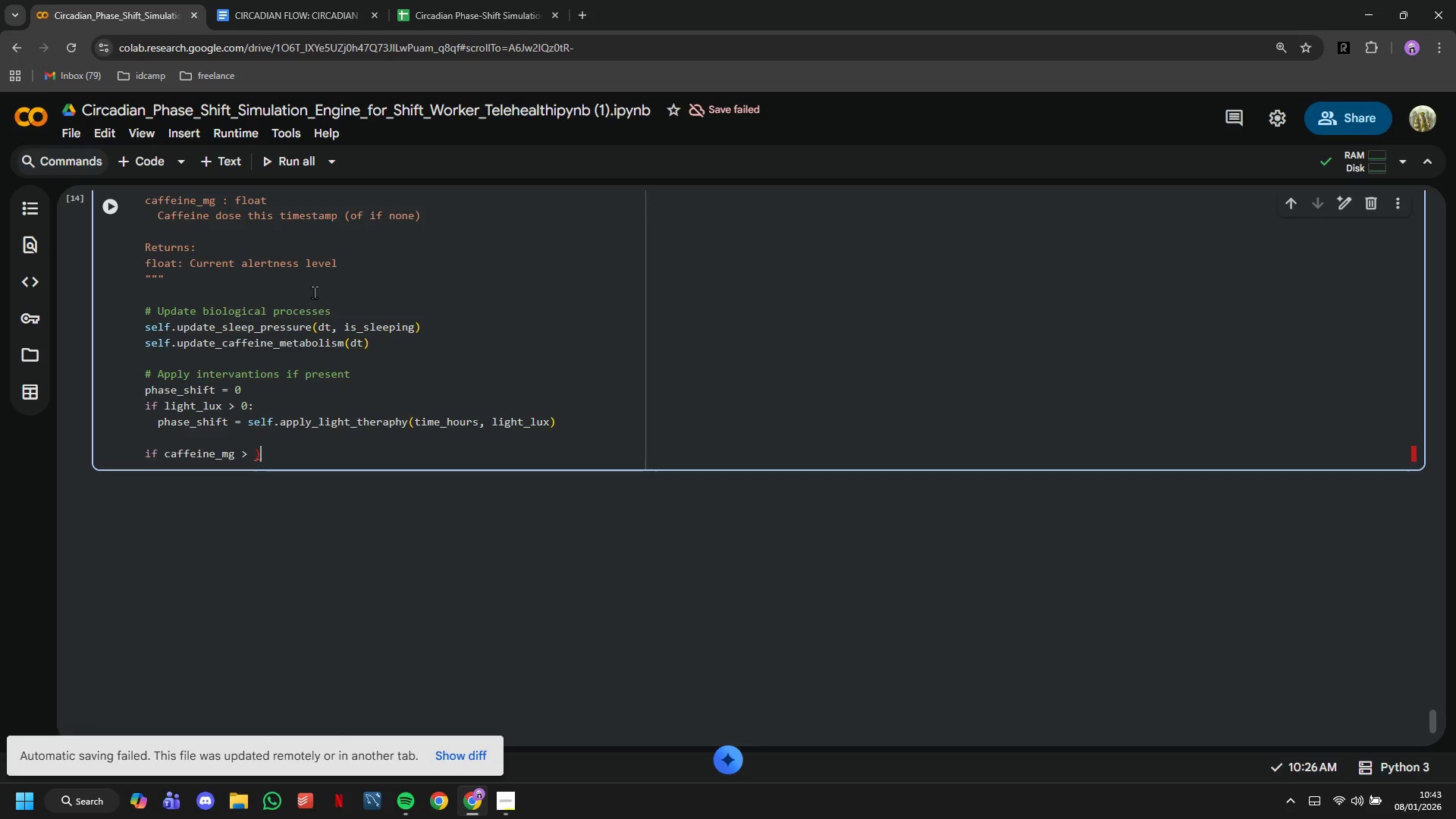 
key(Backspace)
 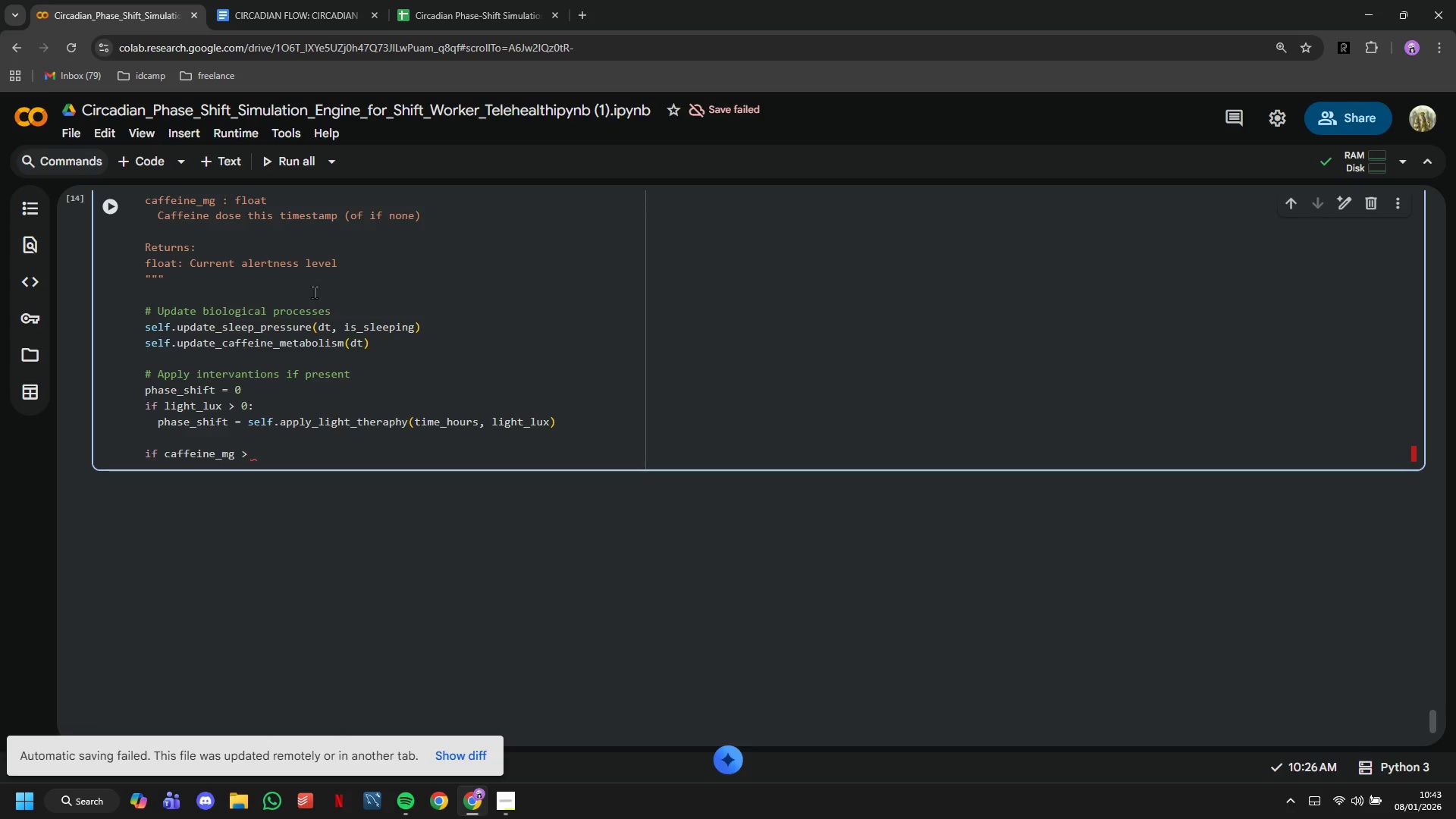 
key(0)
 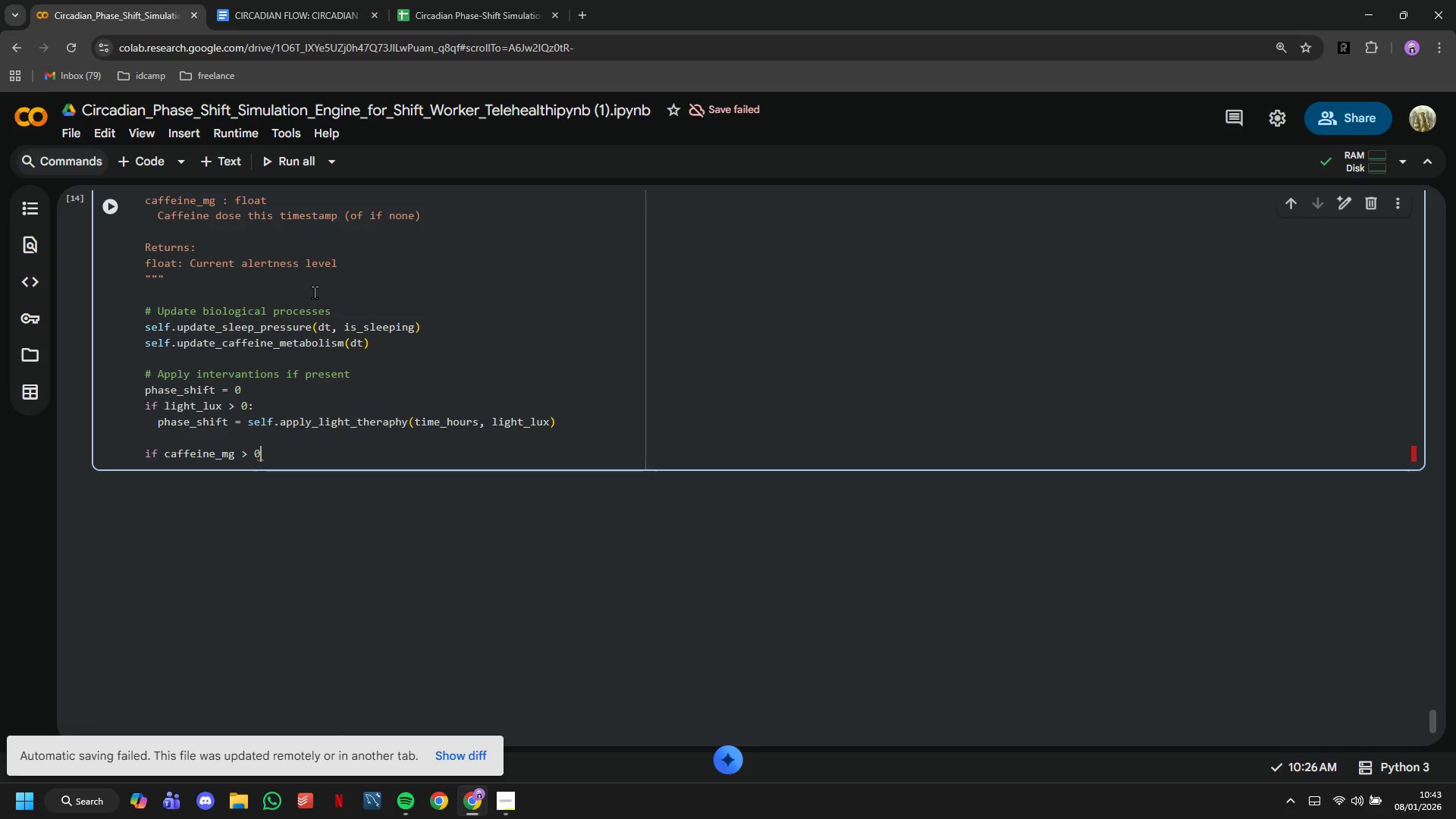 
key(Shift+ShiftLeft)
 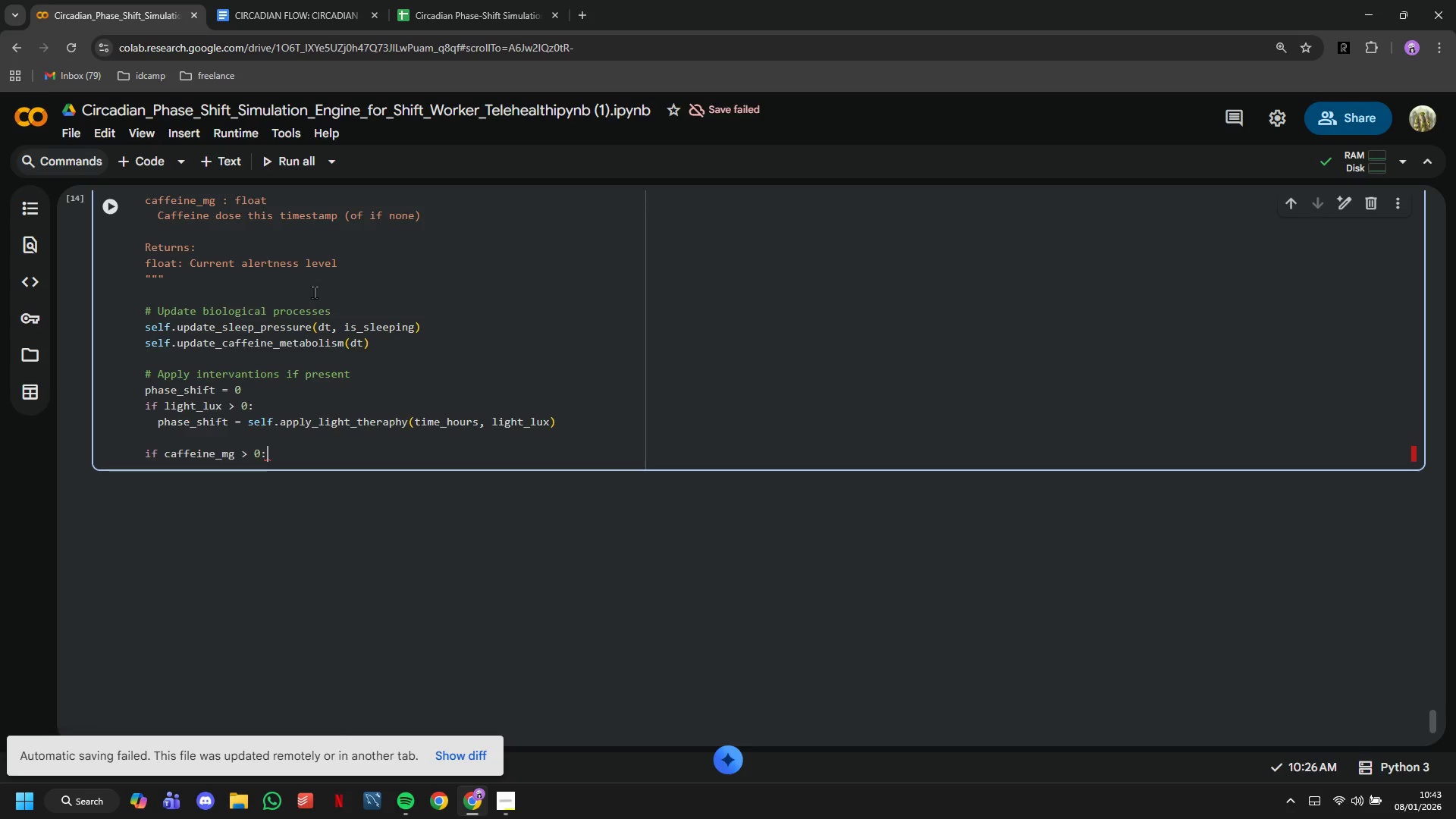 
key(Shift+Semicolon)
 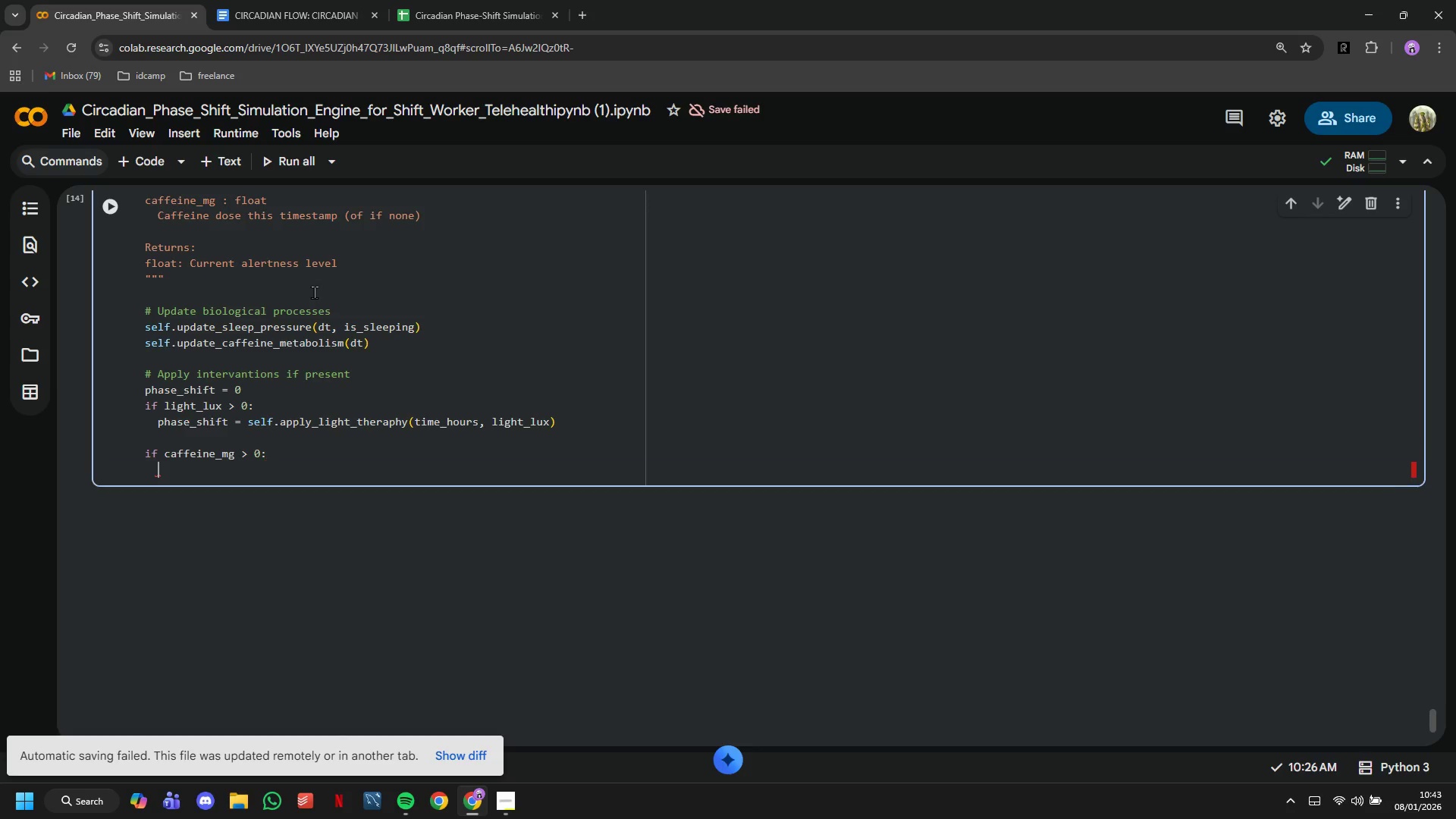 
key(Enter)
 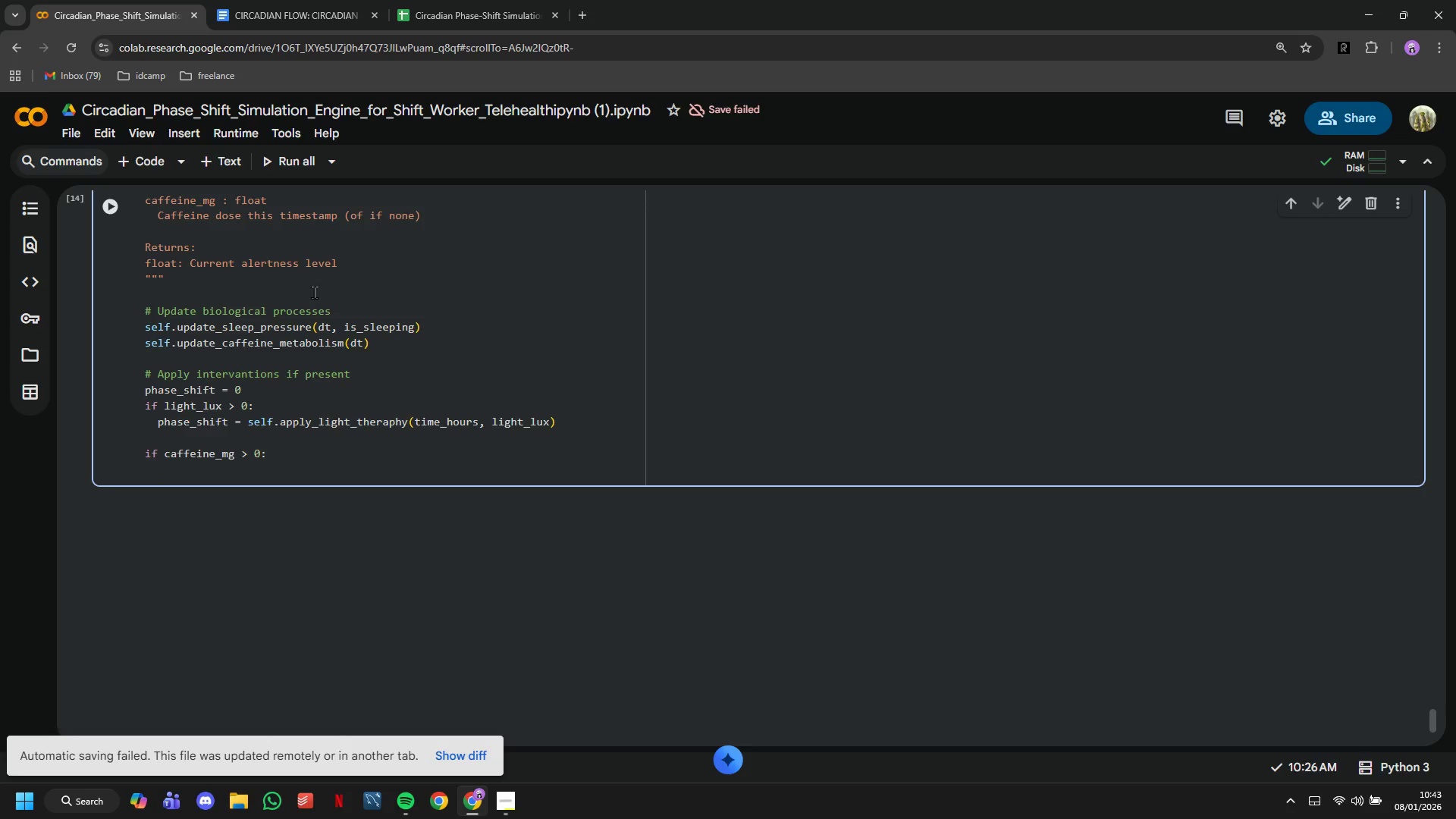 
wait(6.34)
 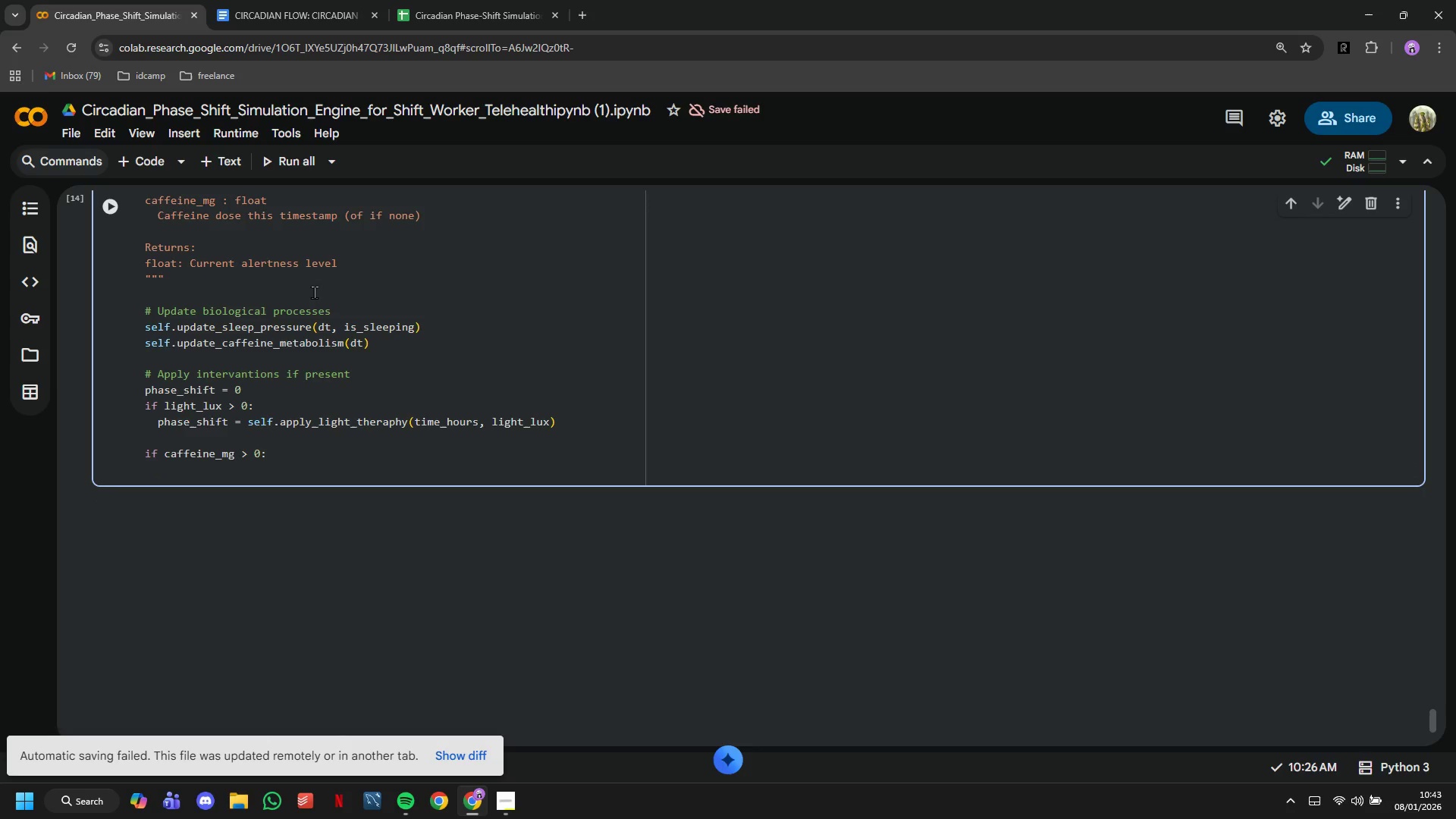 
type(sel.fadde)
key(Backspace)
key(Backspace)
key(Backspace)
key(Backspace)
key(Backspace)
key(Backspace)
type(f.add_c)
key(Tab)
type((caffeine_mg)
 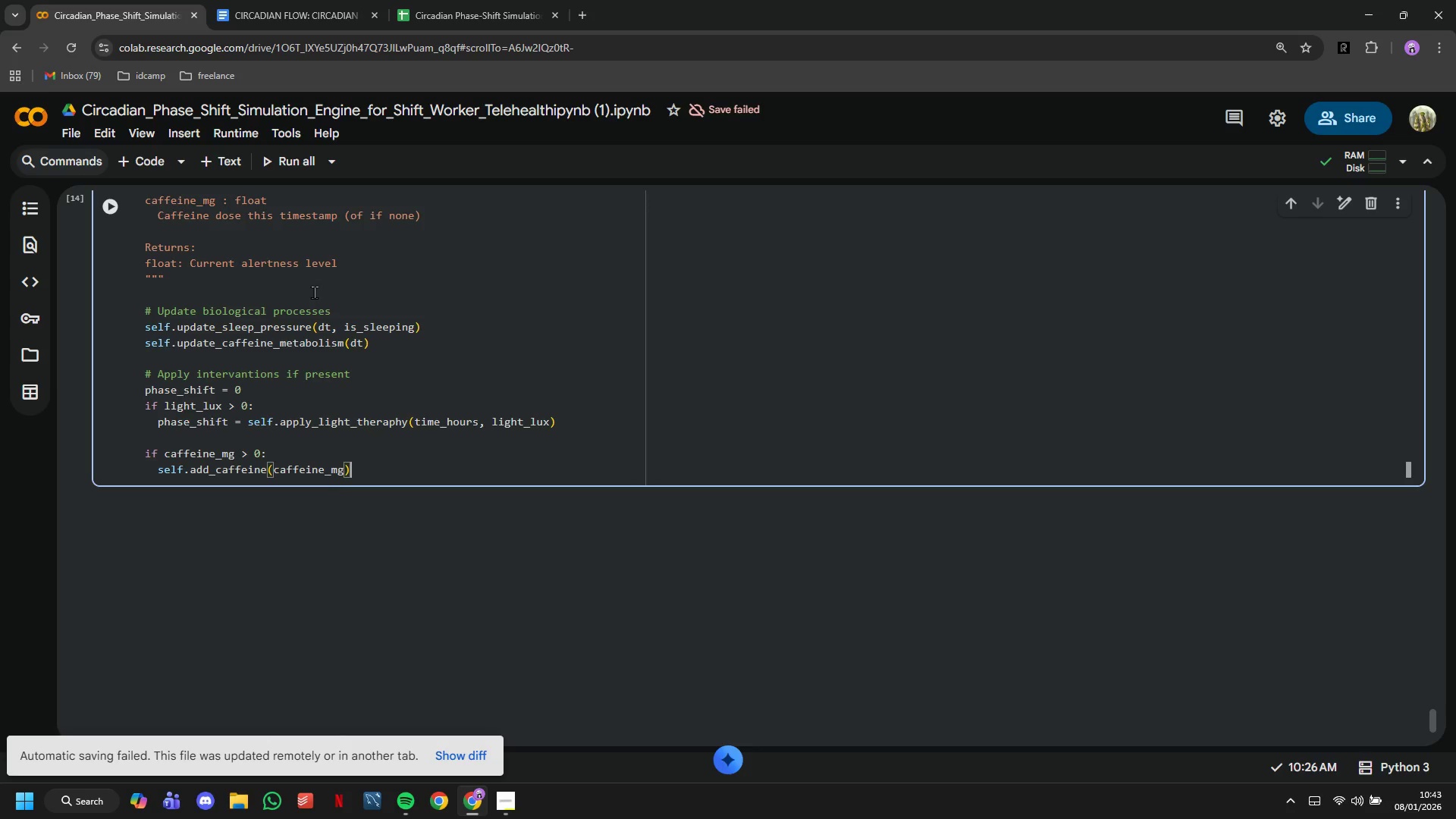 
 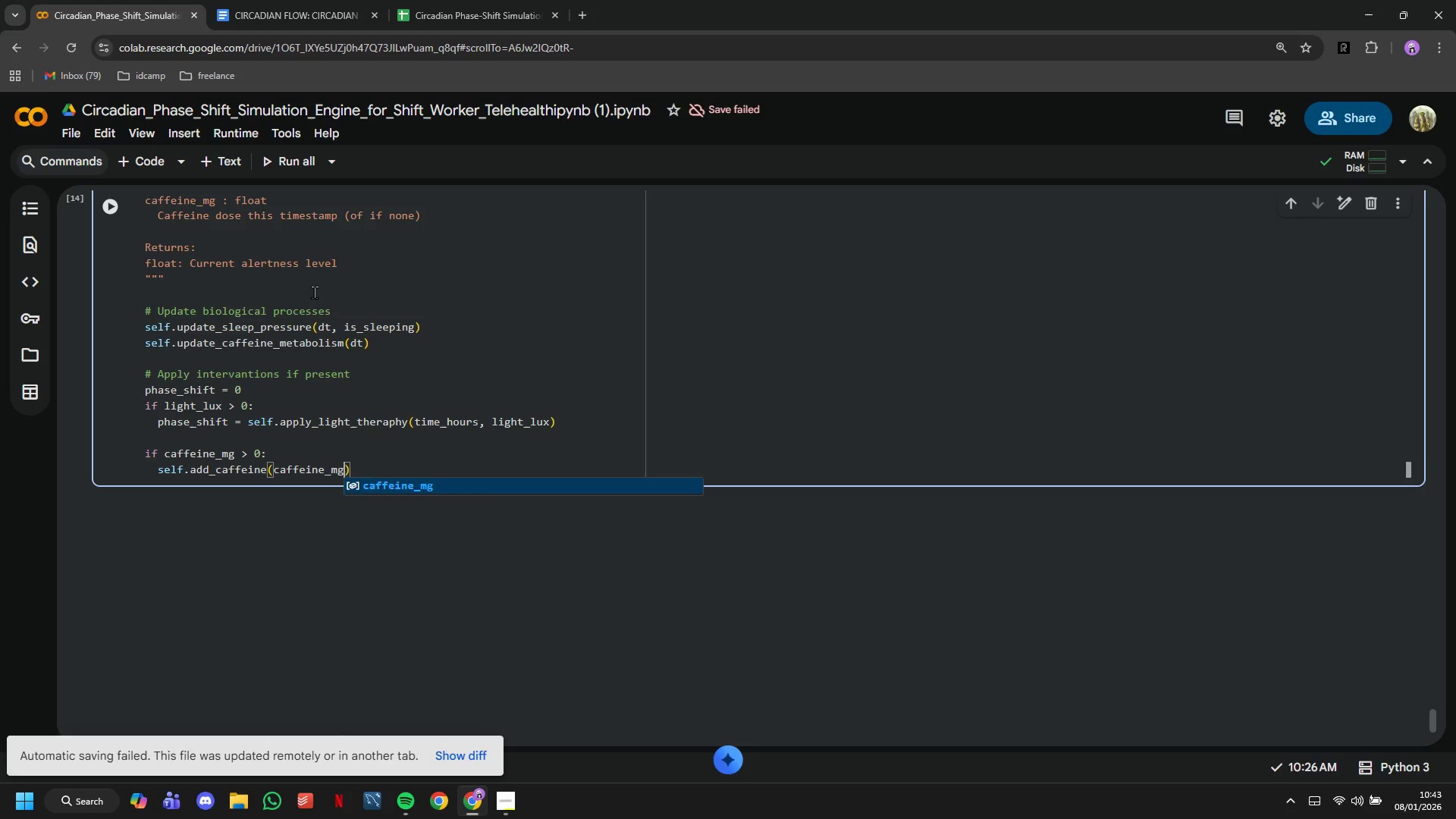 
key(ArrowRight)
 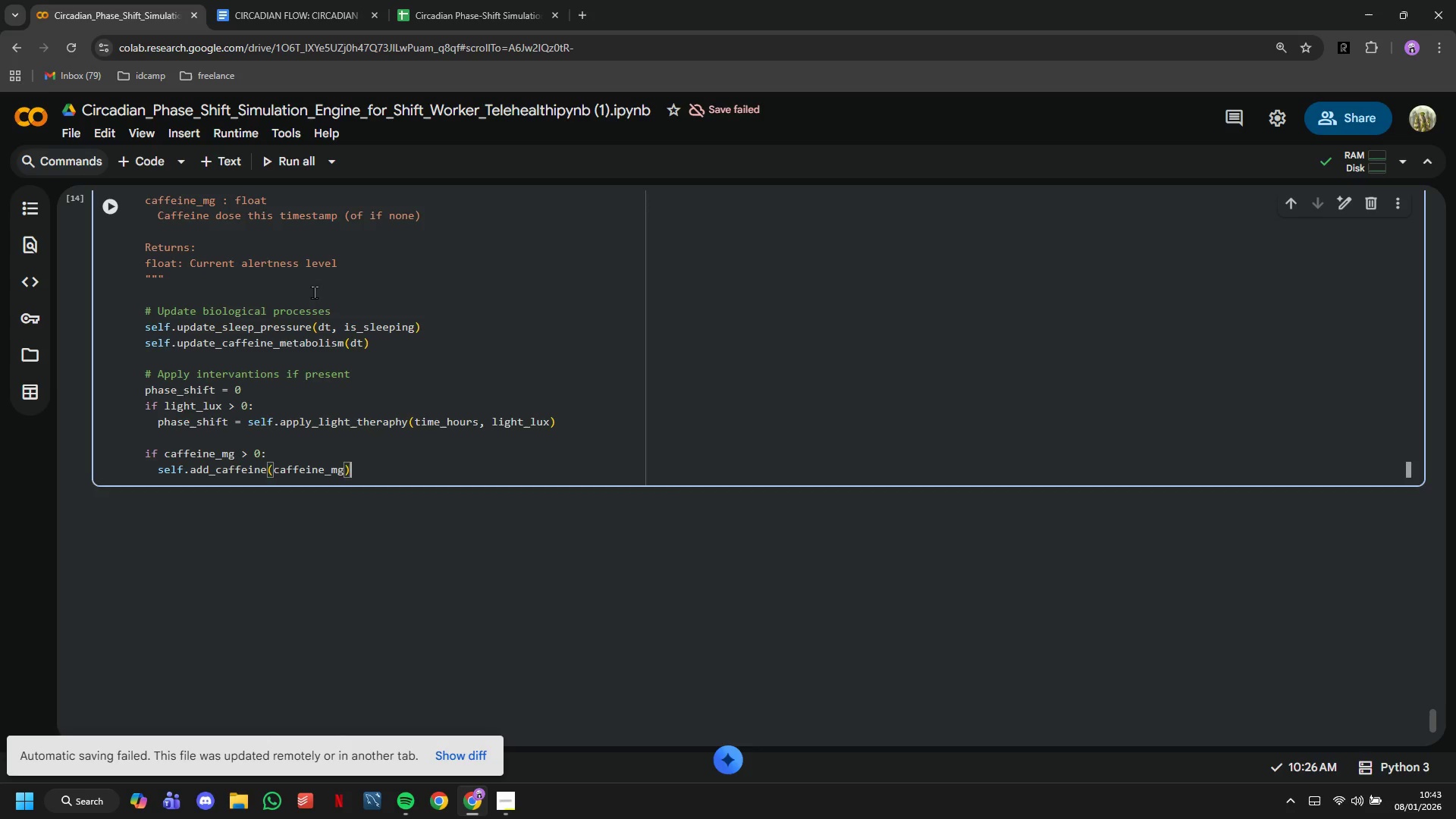 
key(Enter)
 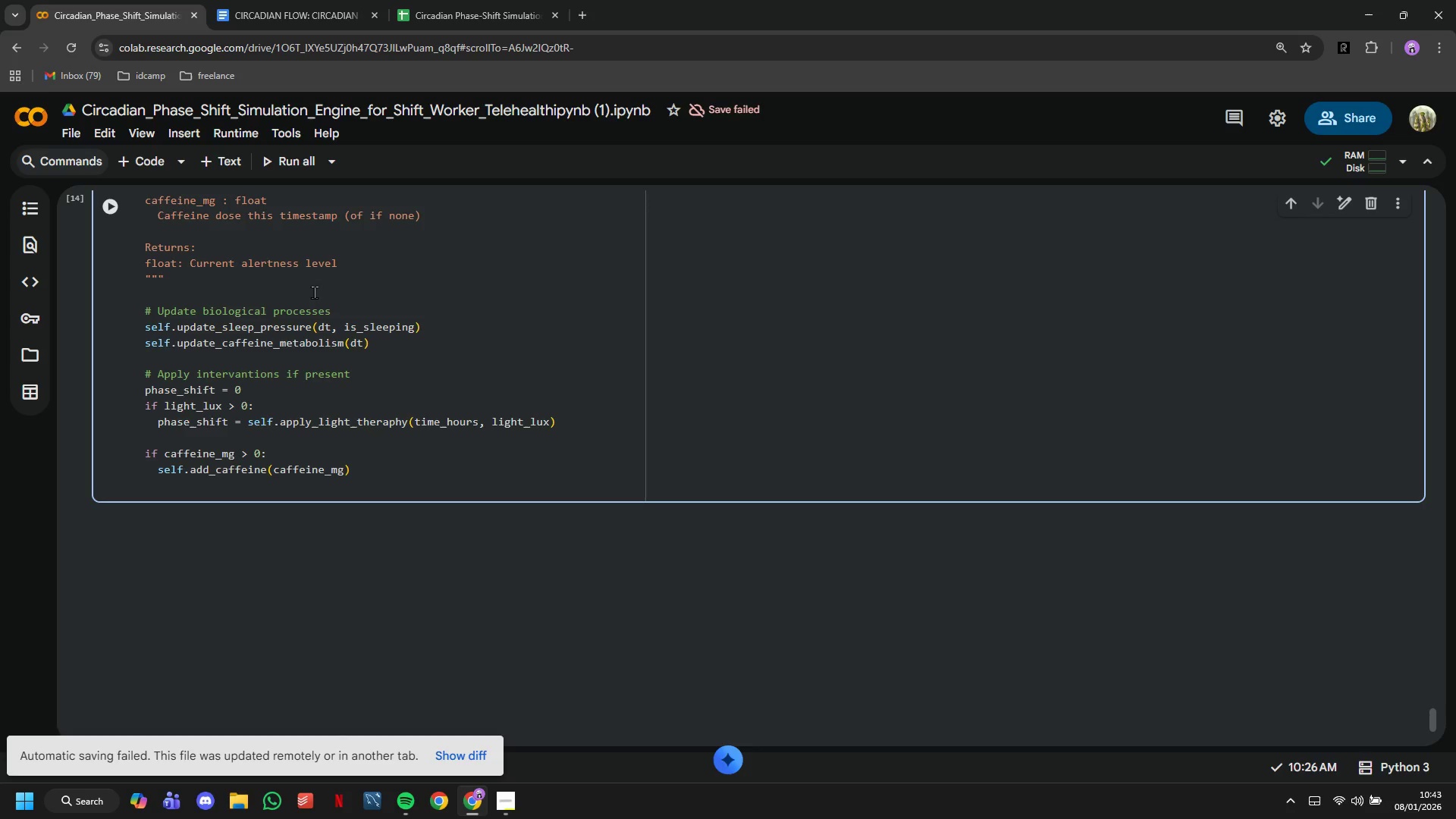 
key(Enter)
 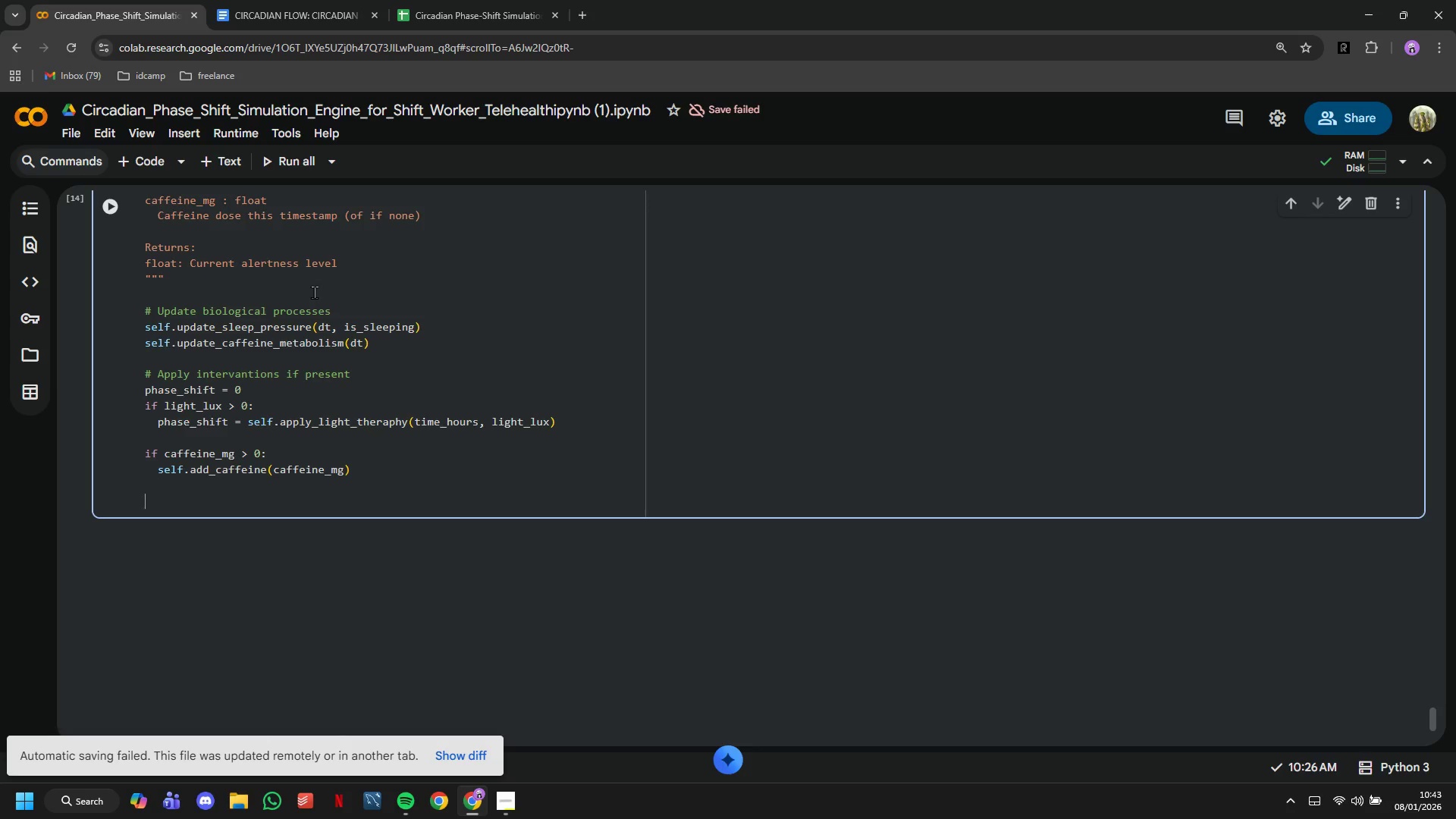 
key(Backspace)
type(# Calculate currenta)
key(Backspace)
type( alertness)
 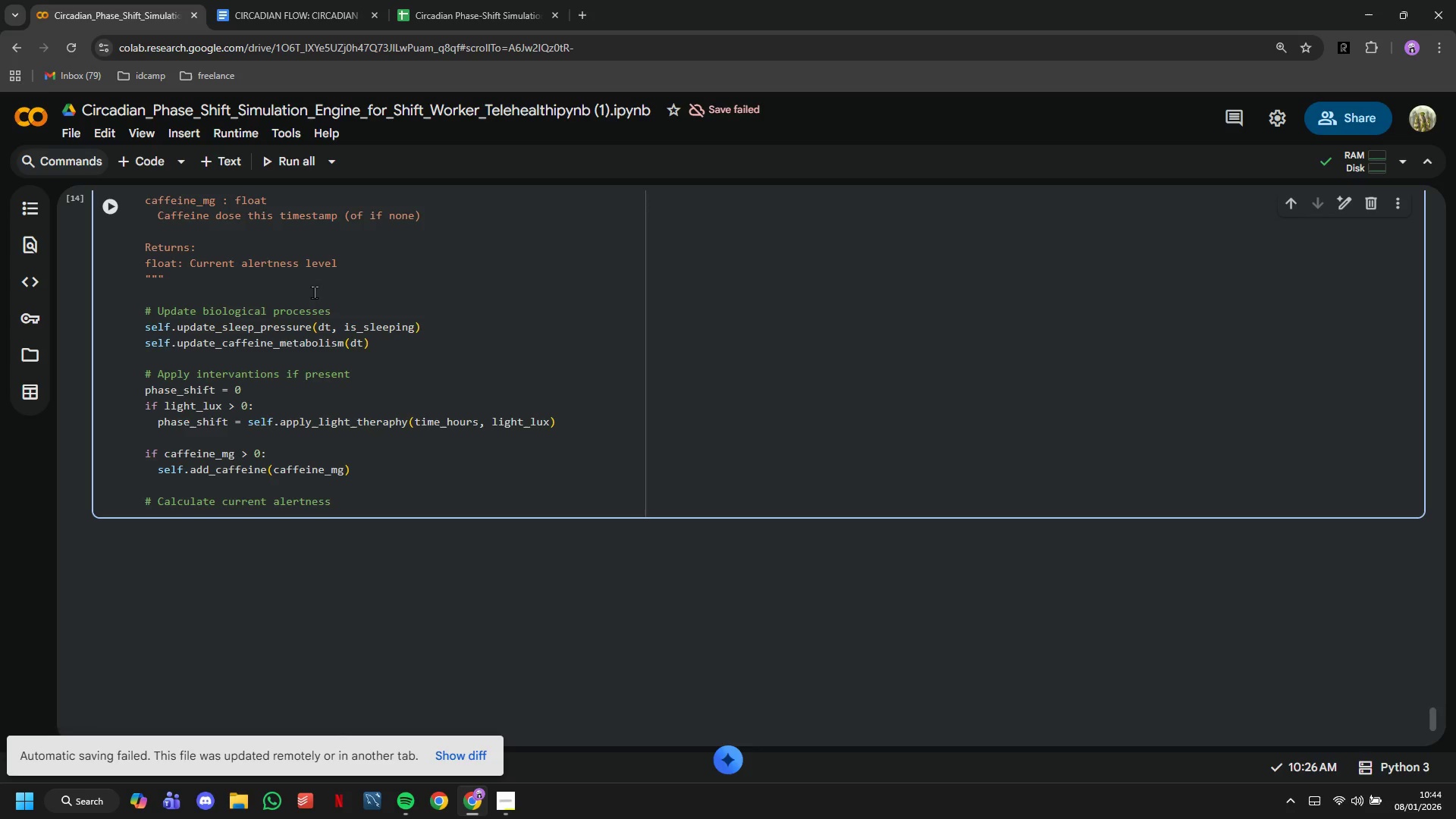 
key(Enter)
 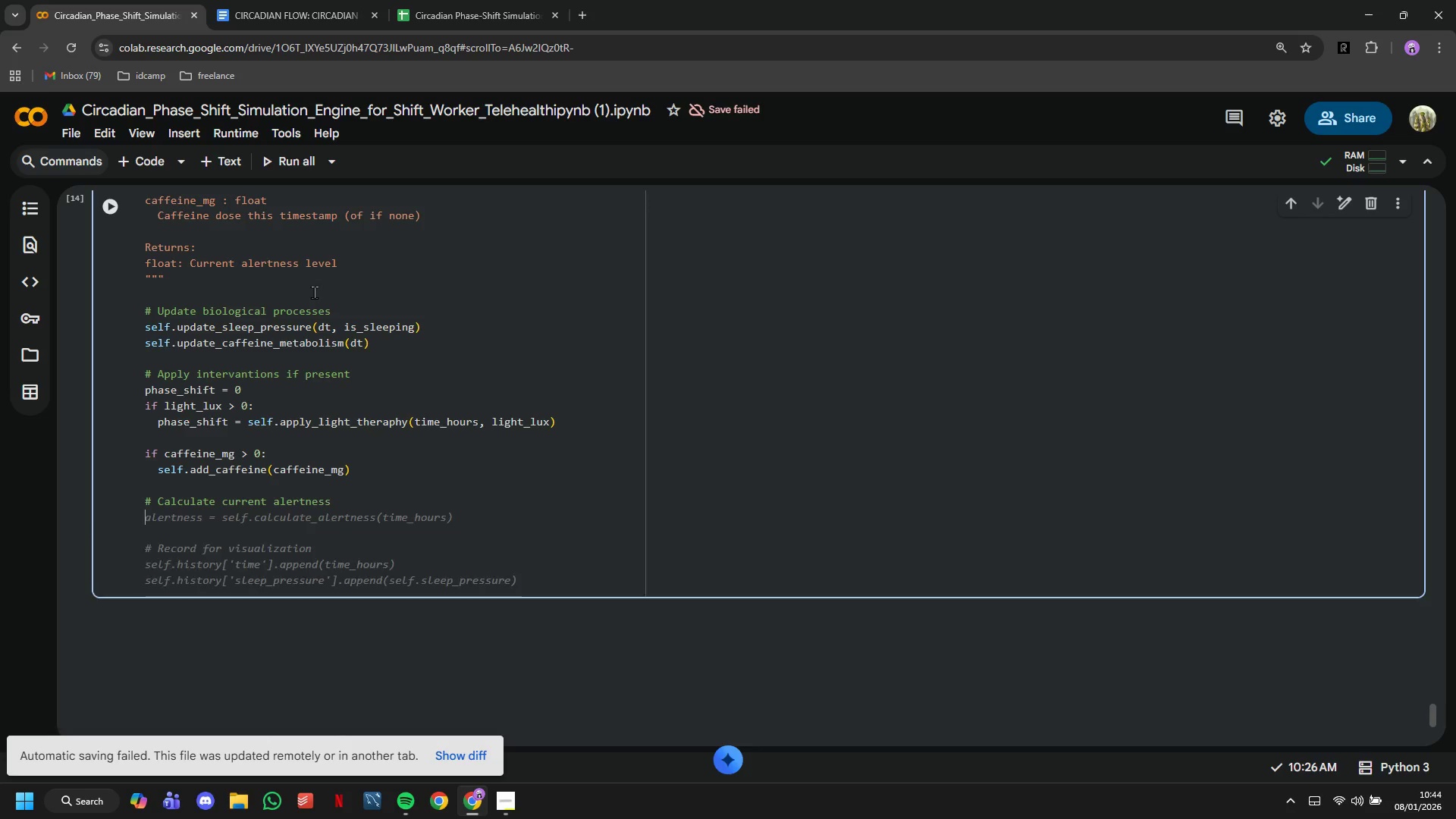 
type(alertness = self.)
 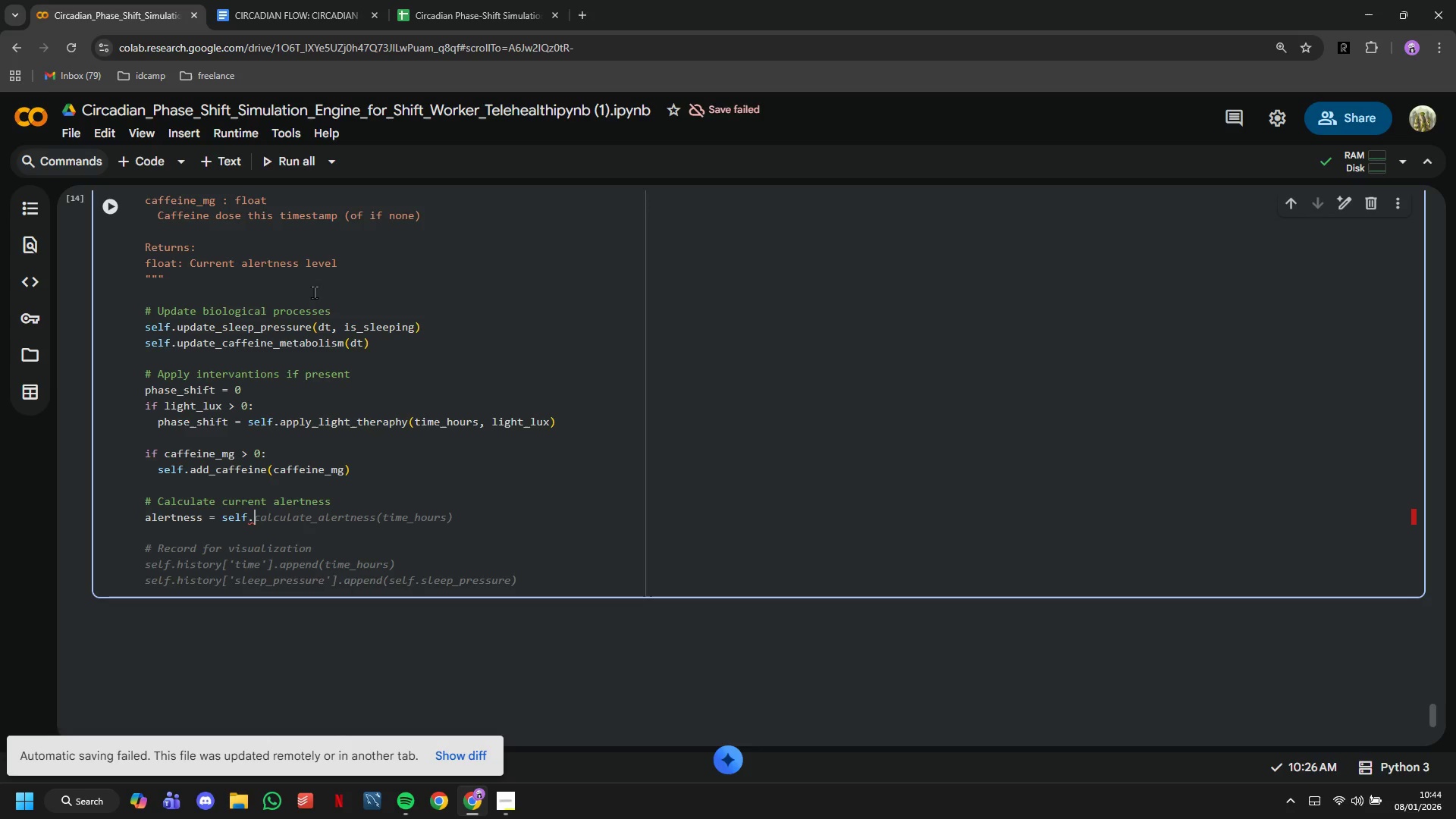 
wait(21.2)
 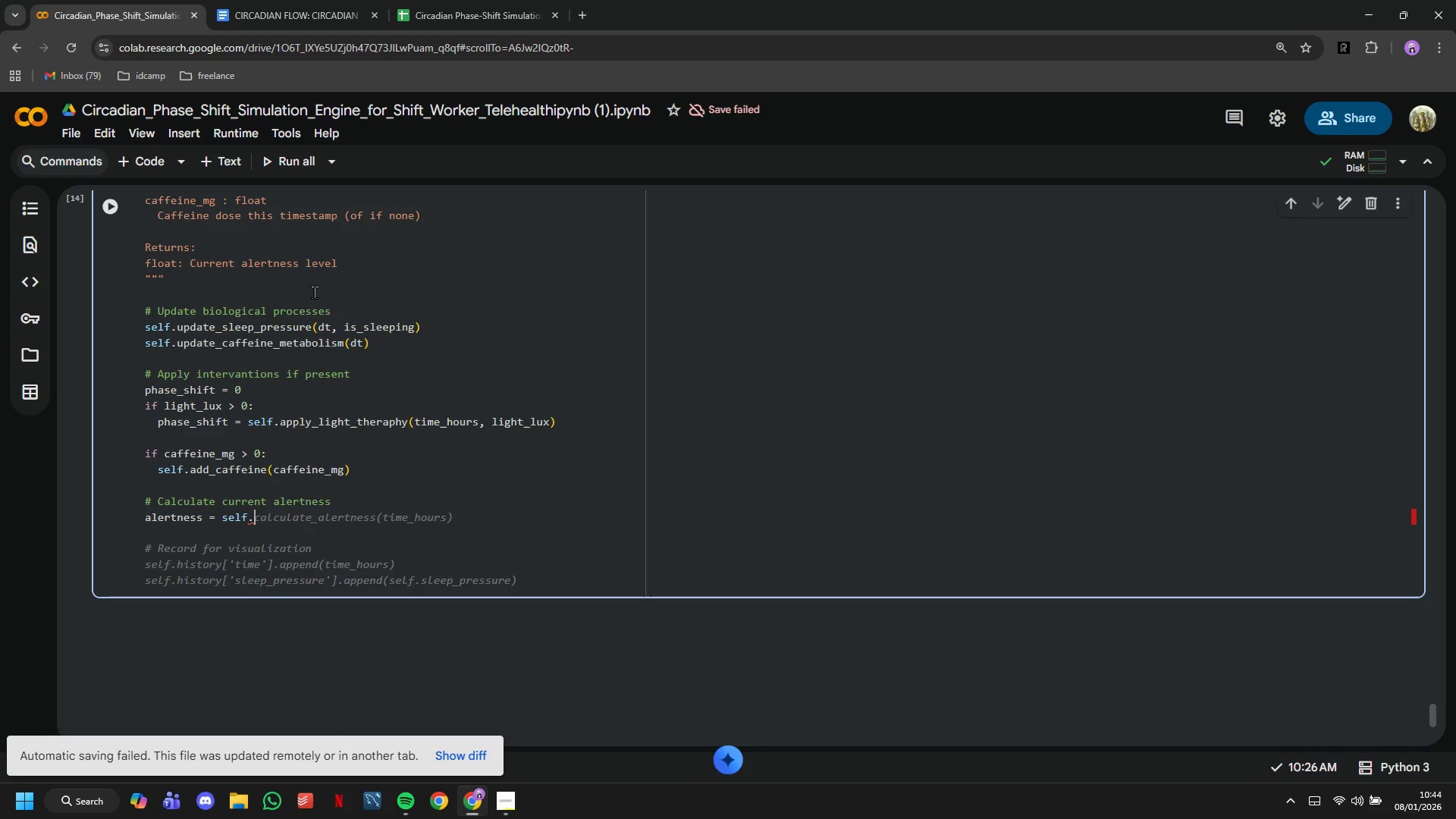 
type(calculate)
 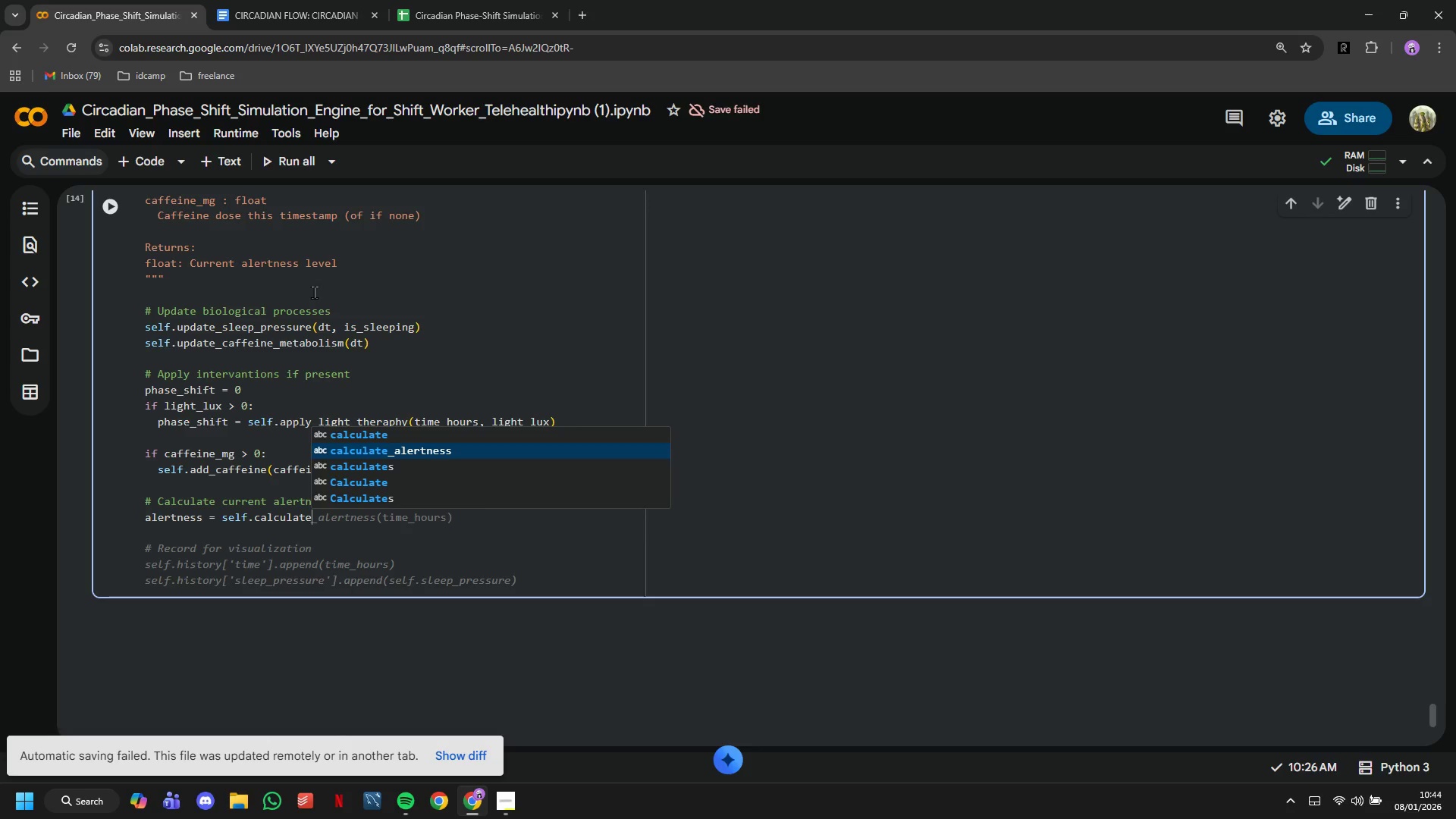 
wait(21.91)
 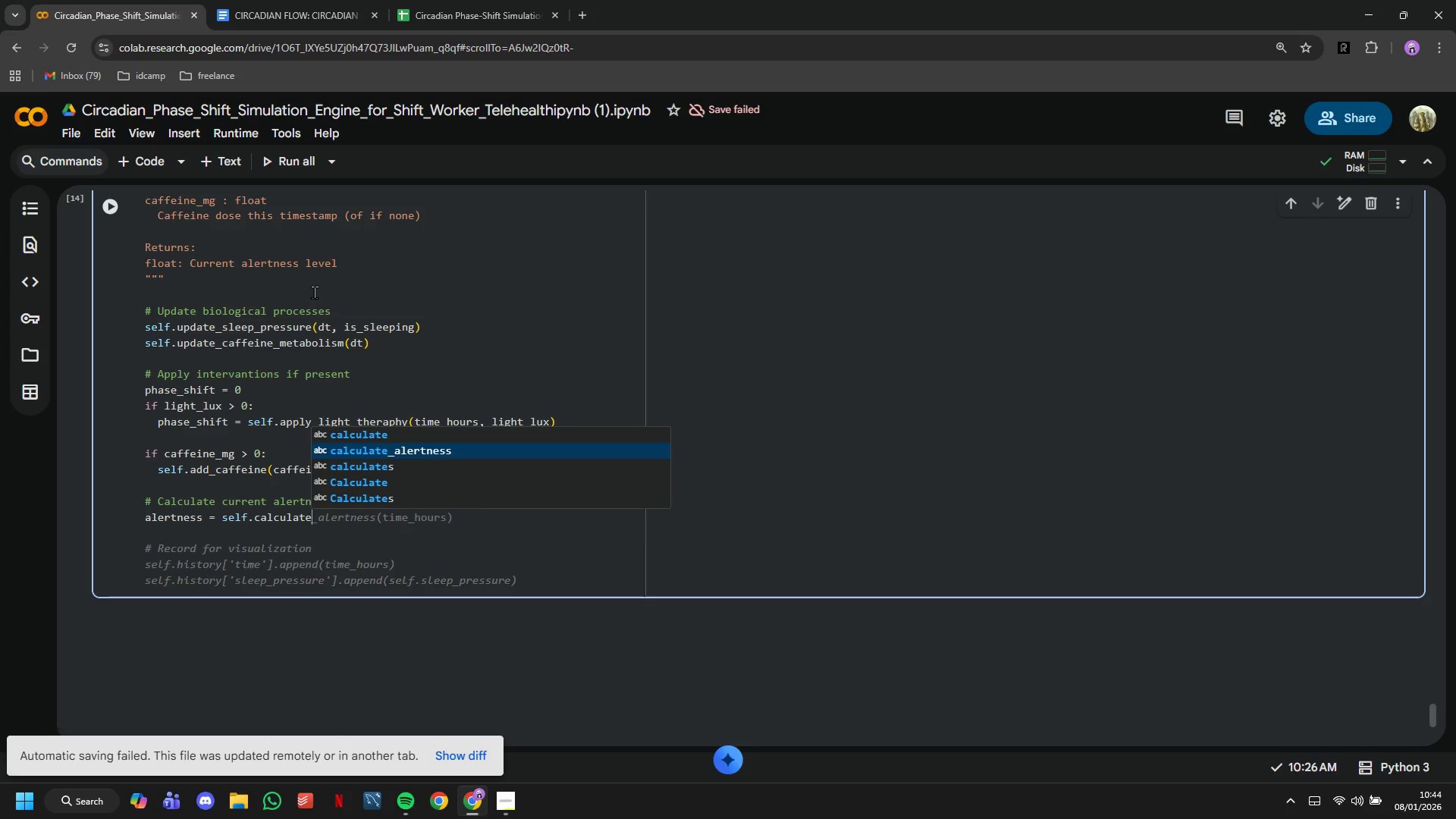 
type(_alertness(time_hours)
 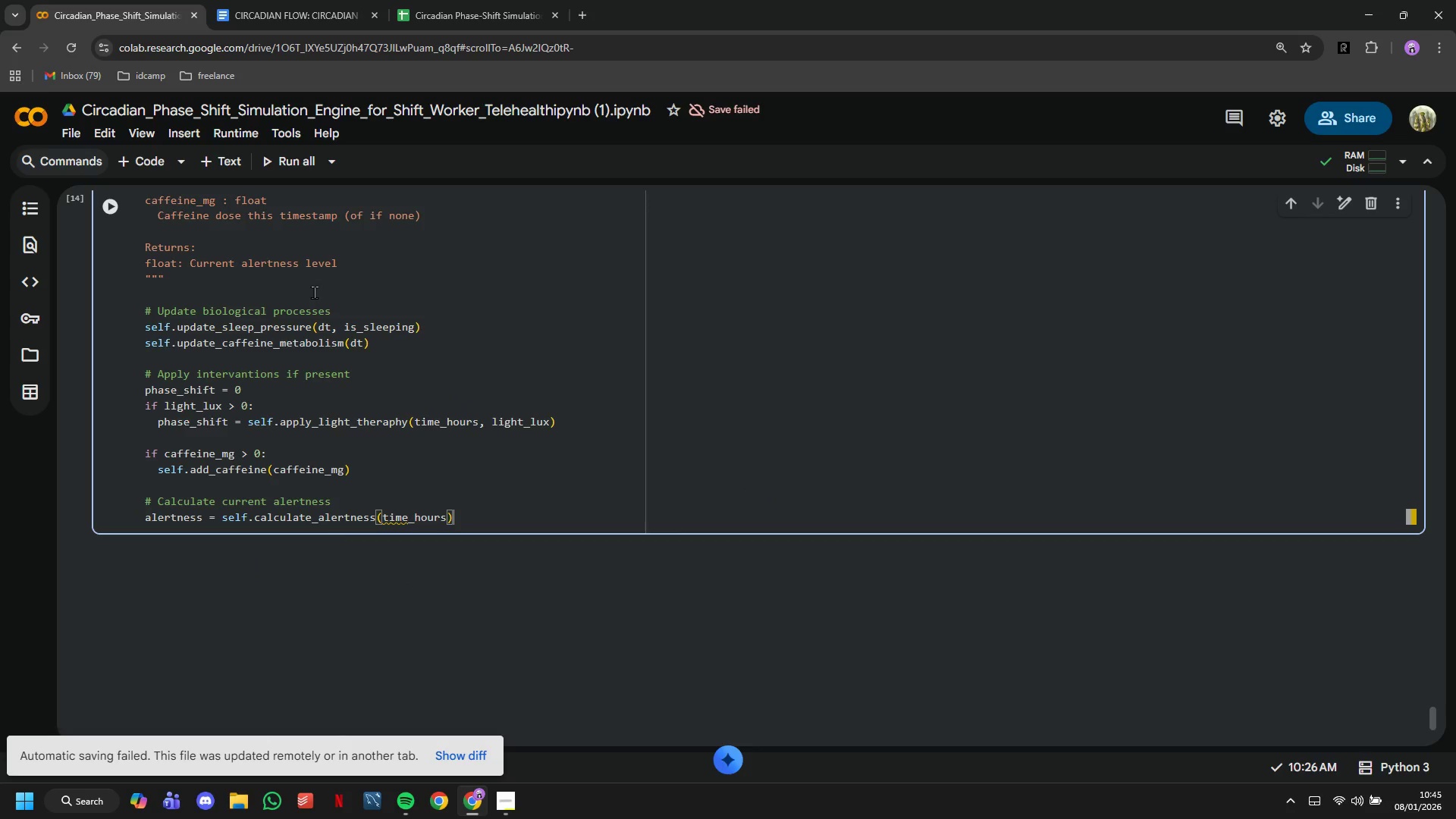 
 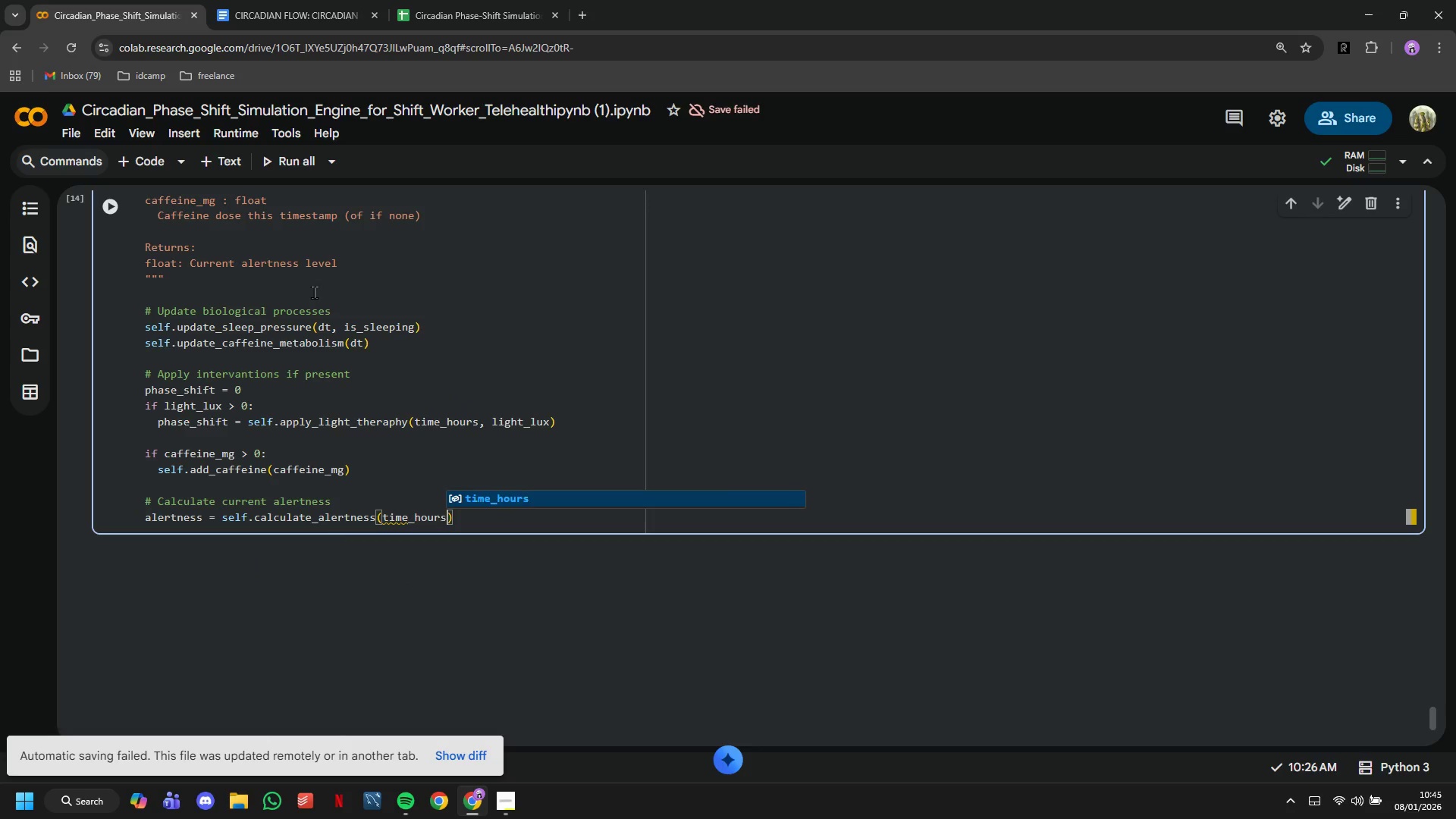 
key(ArrowRight)
 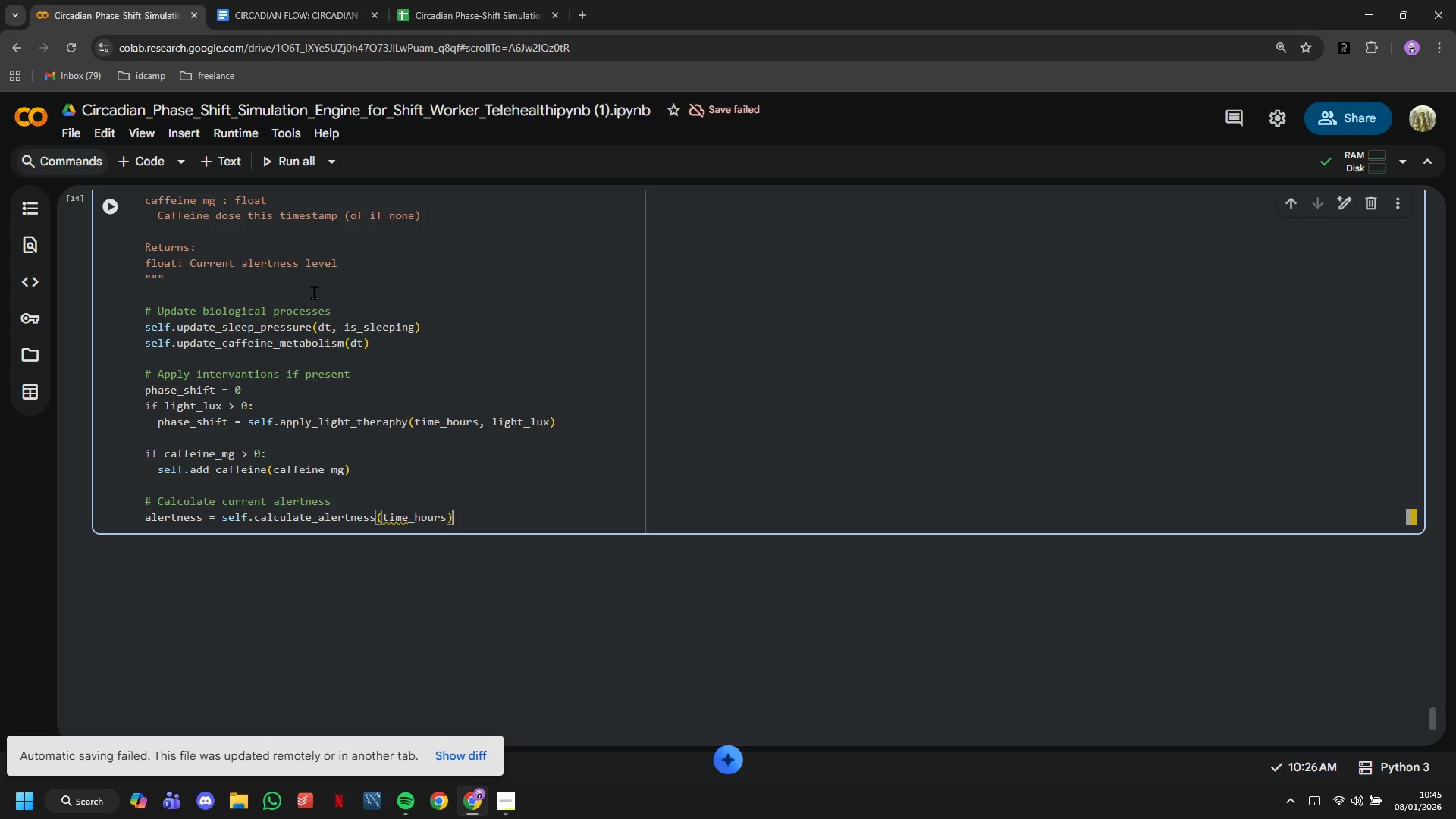 
key(Enter)
 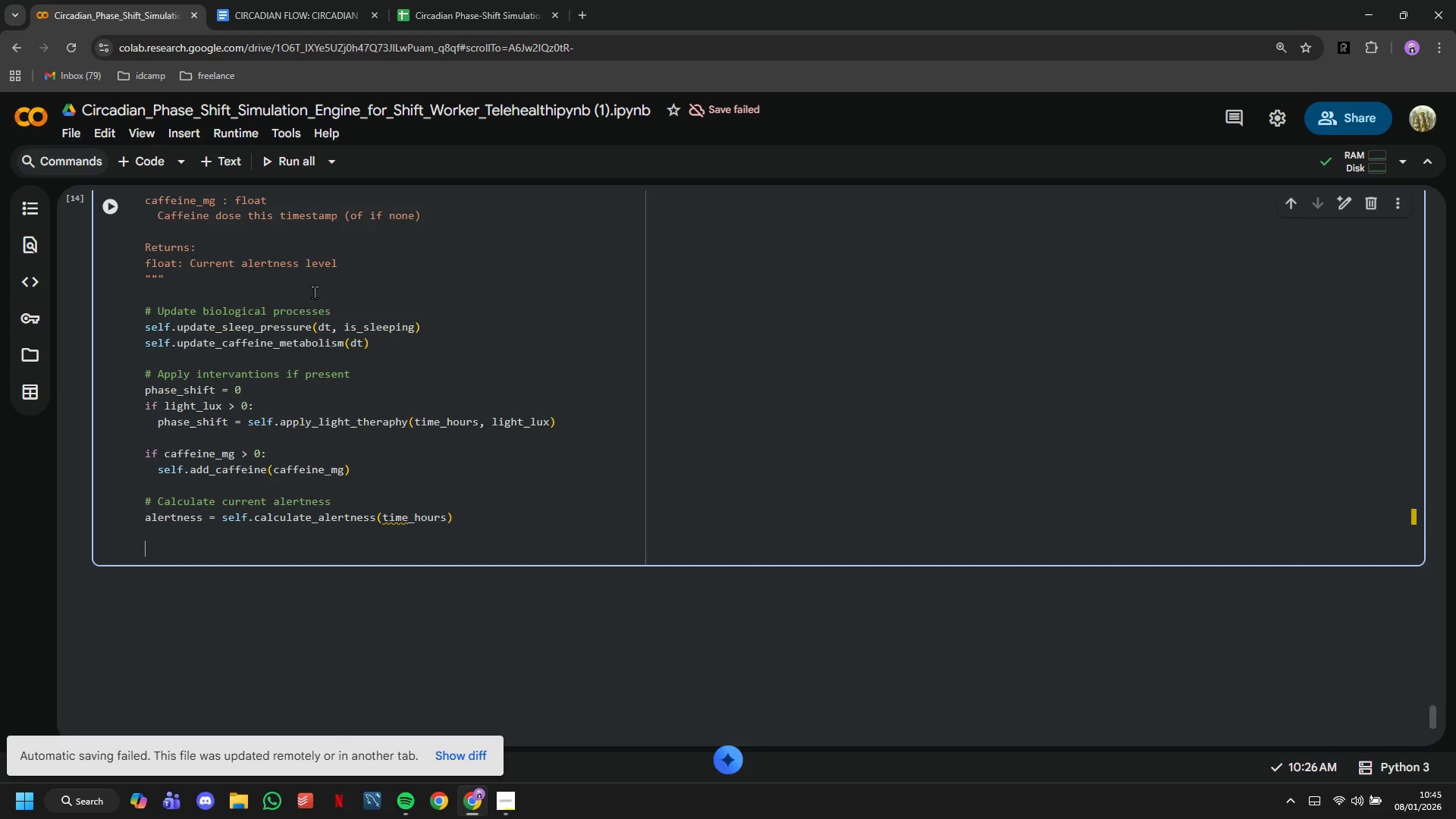 
key(Enter)
 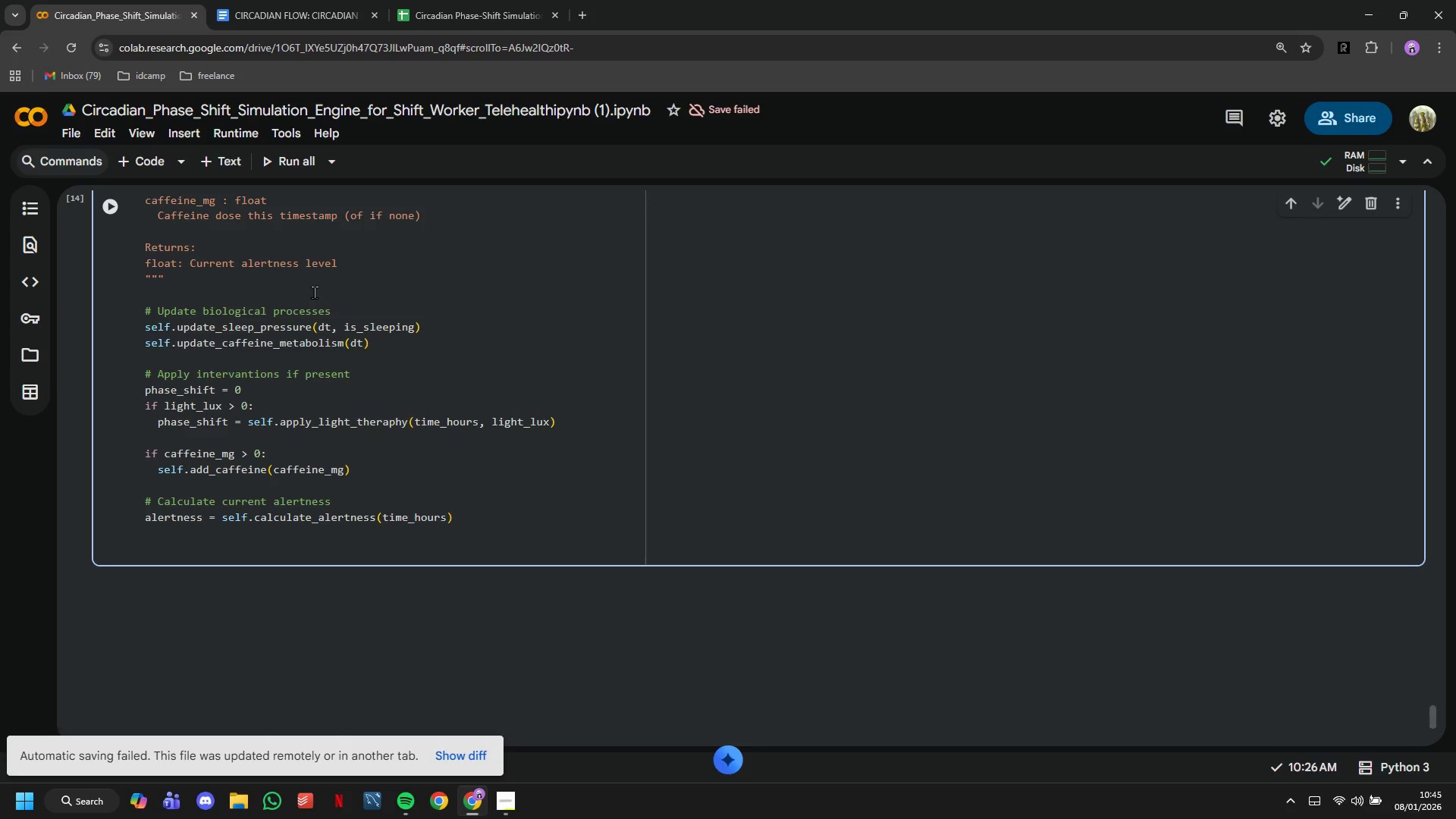 
wait(24.66)
 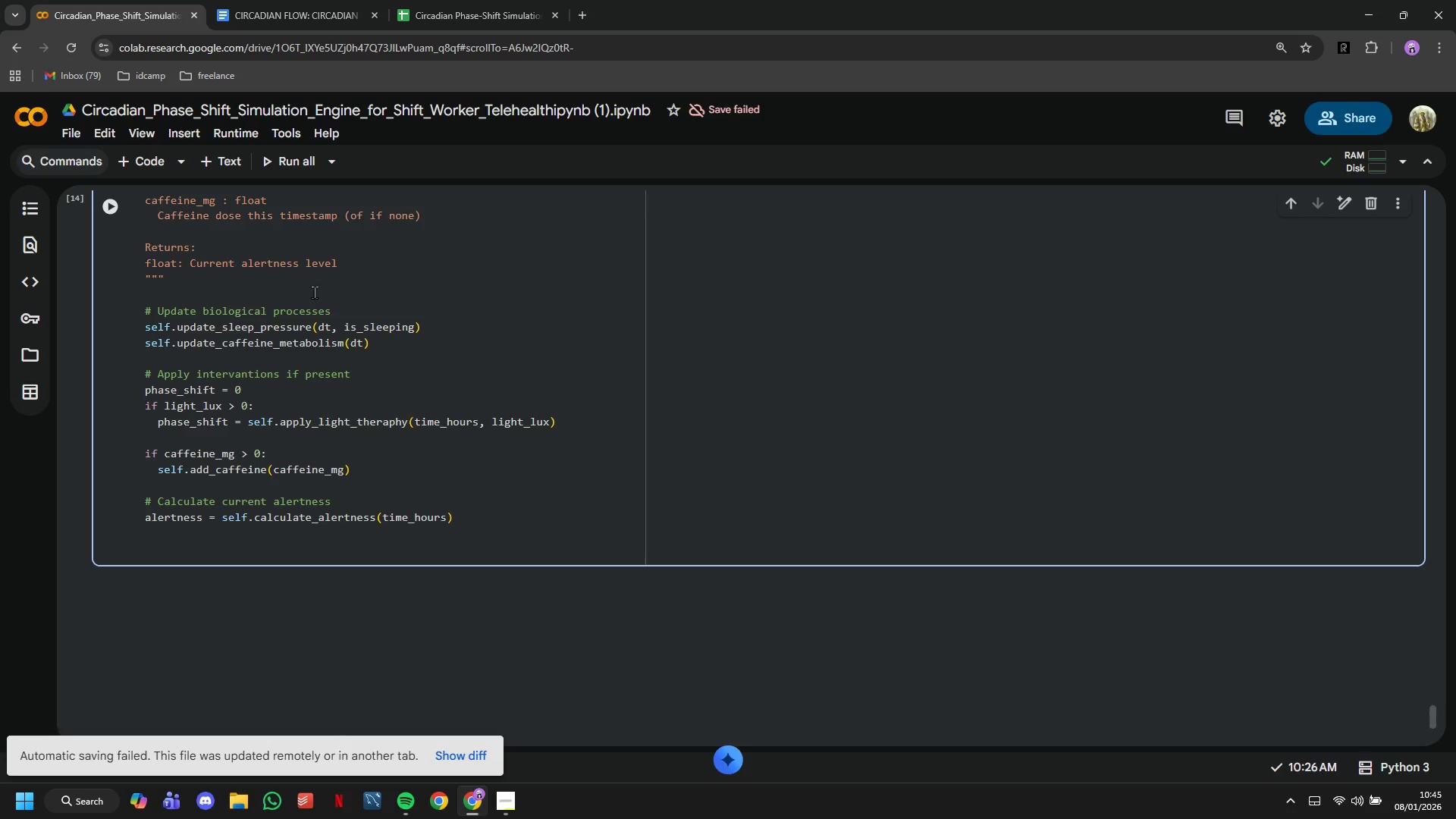 
key(Shift+3)
 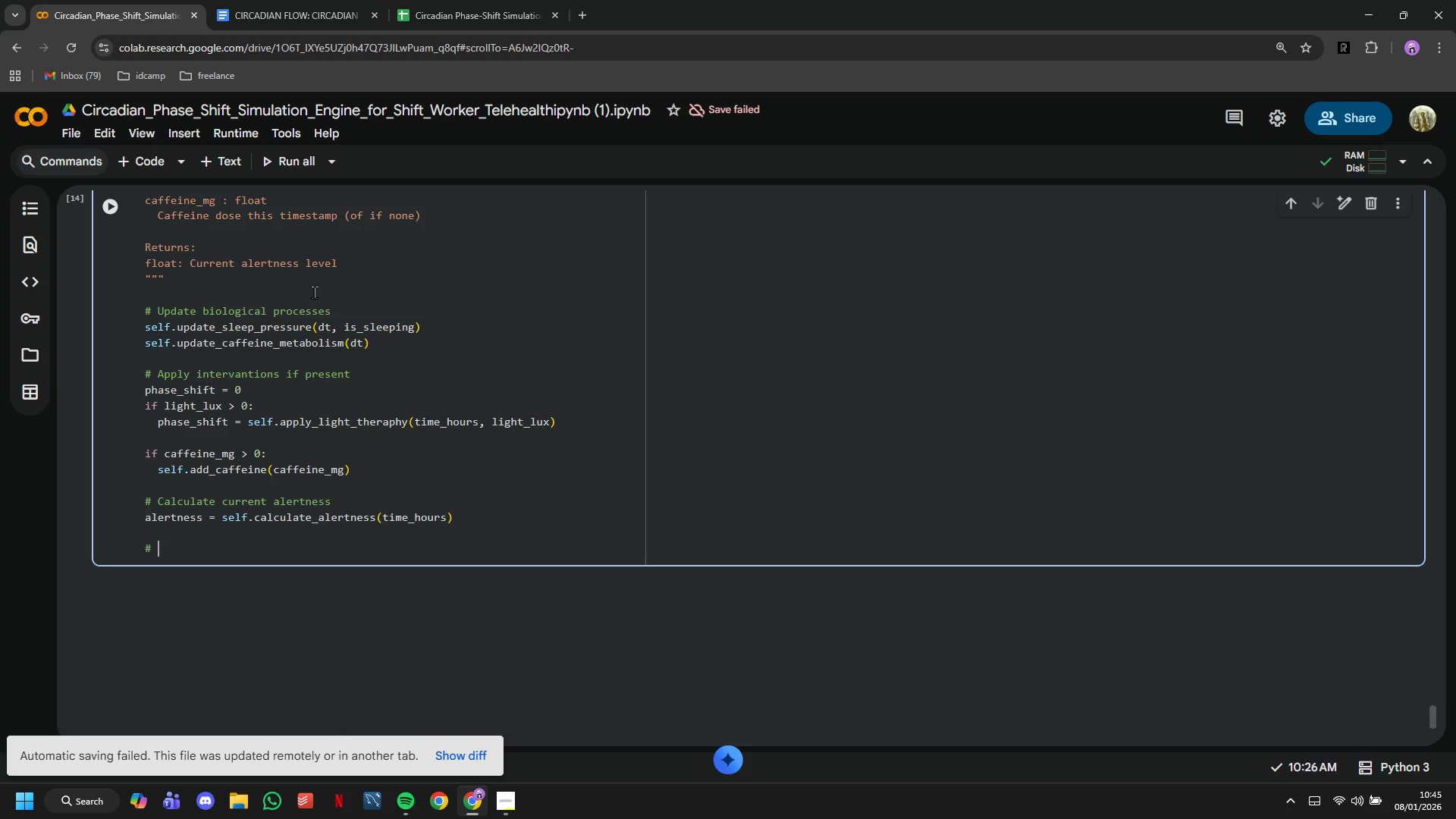 
key(Space)
 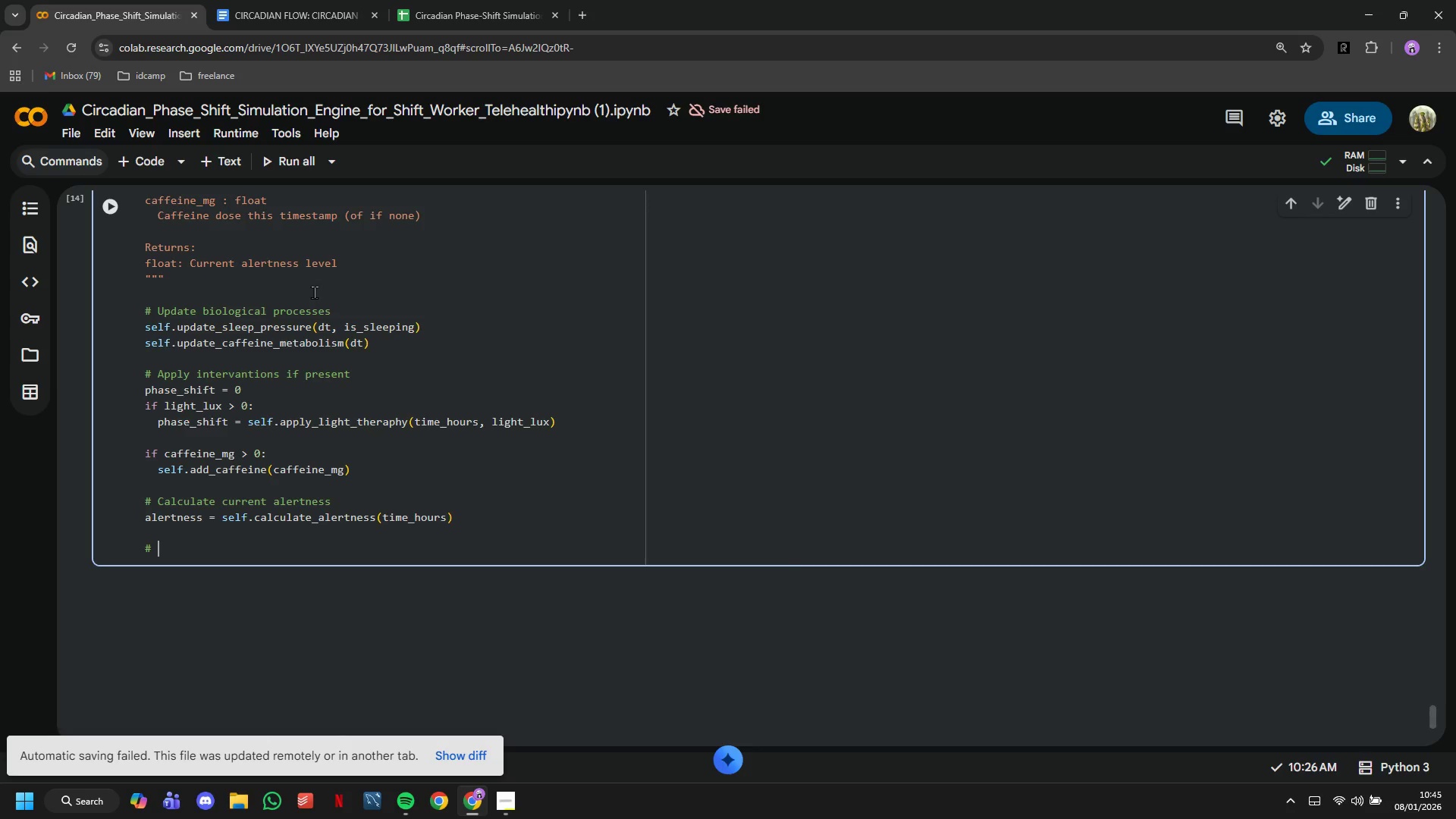 
key(CapsLock)
 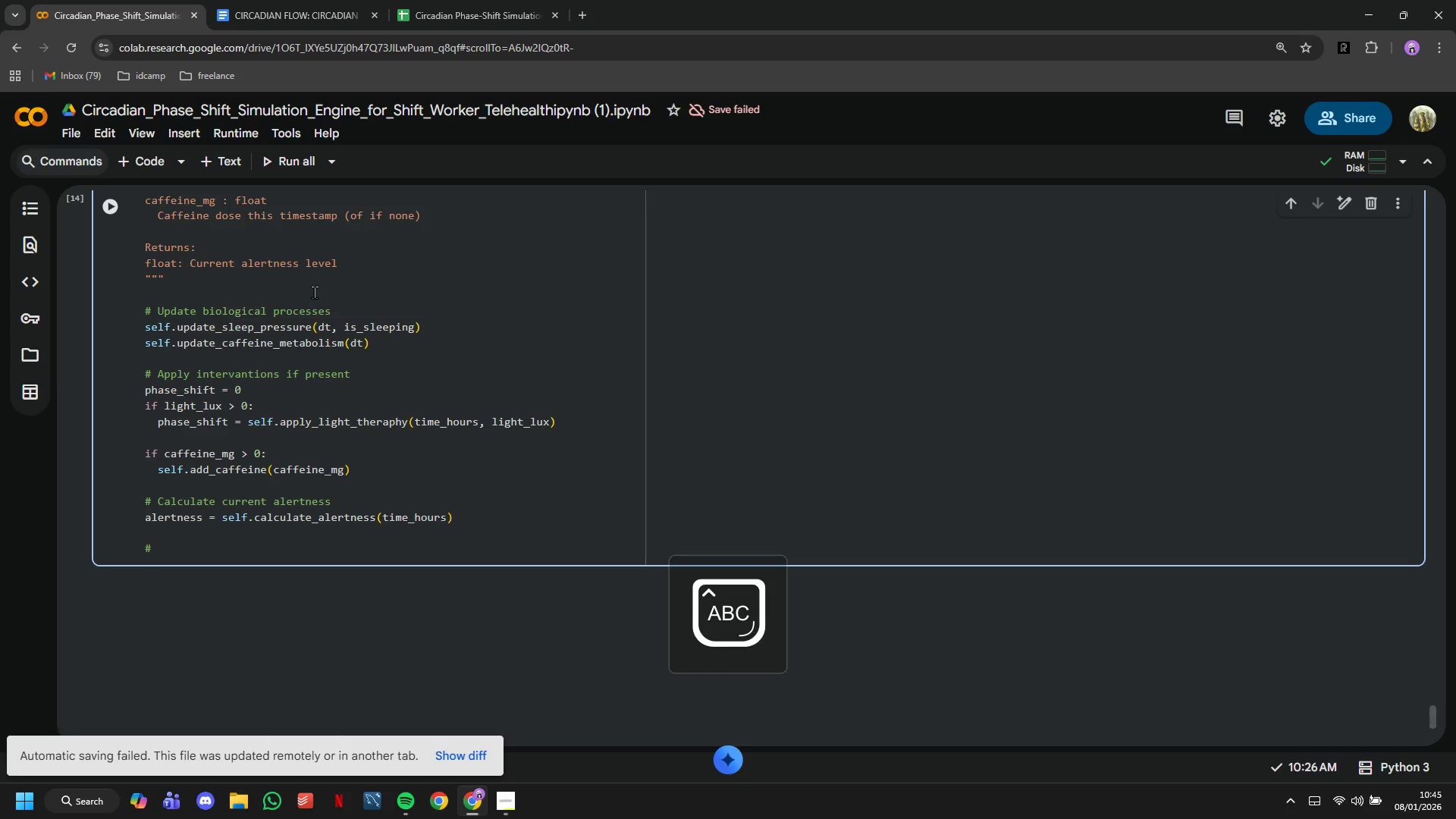 
key(R)
 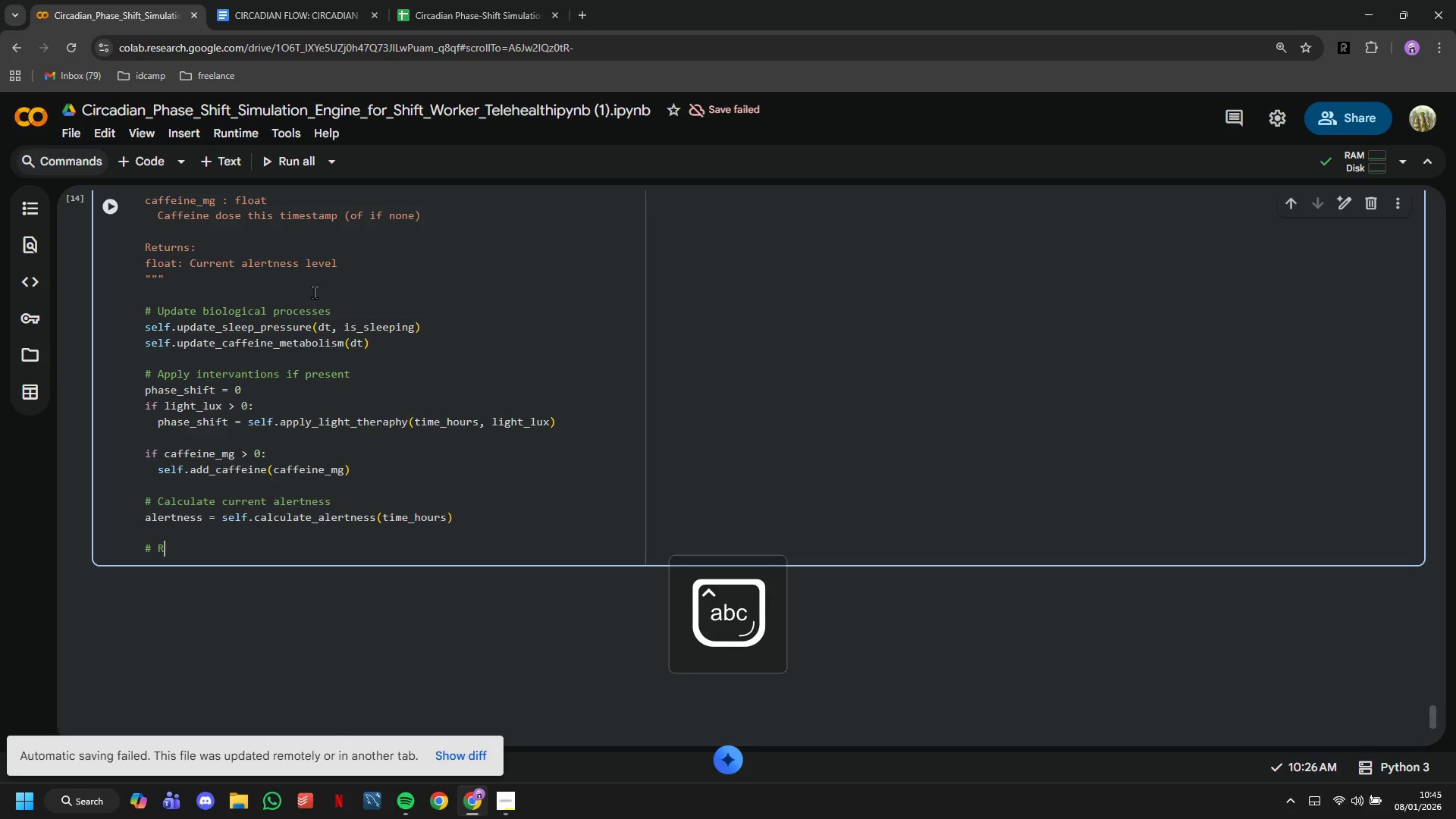 
key(CapsLock)
 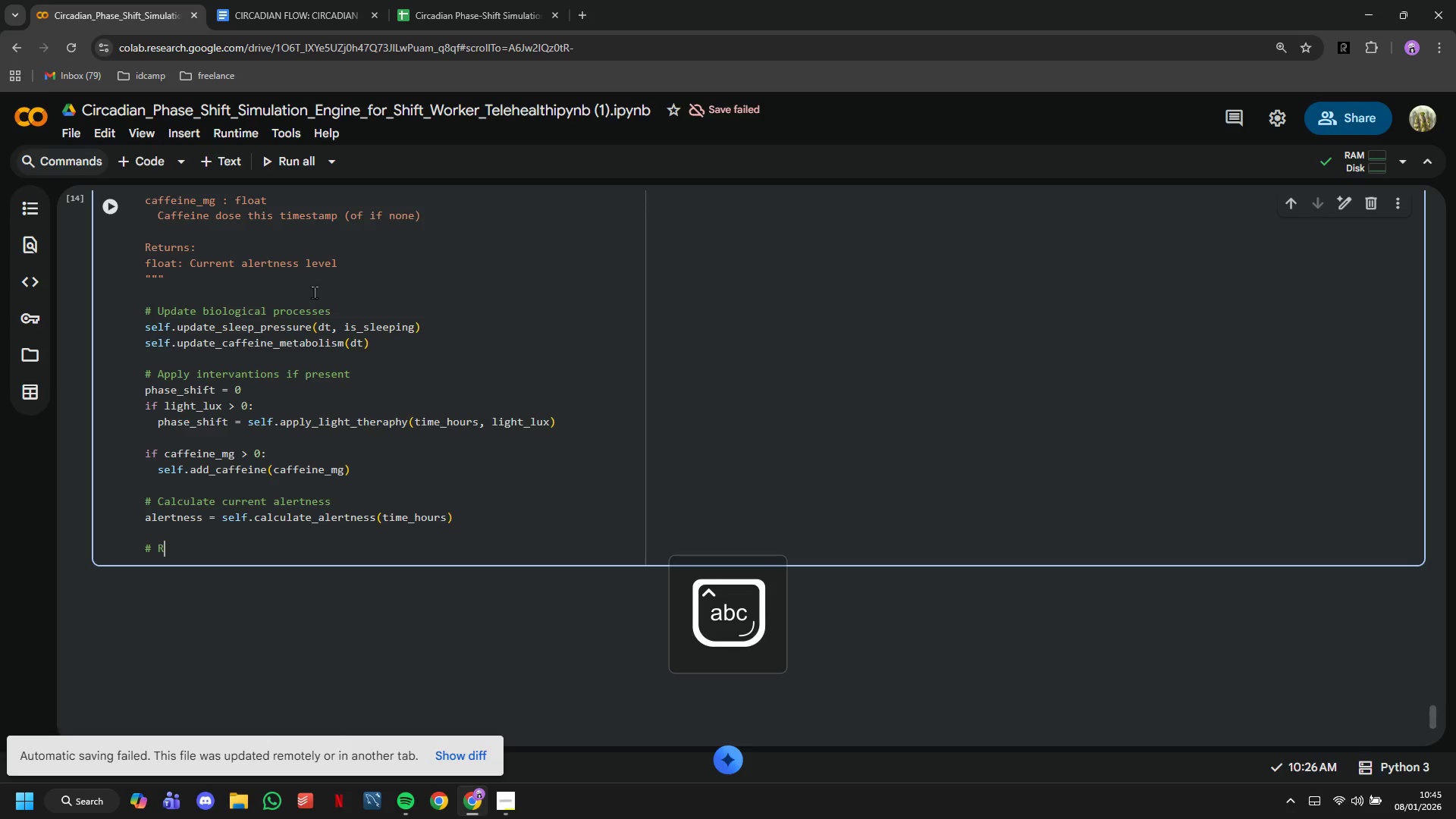 
key(E)
 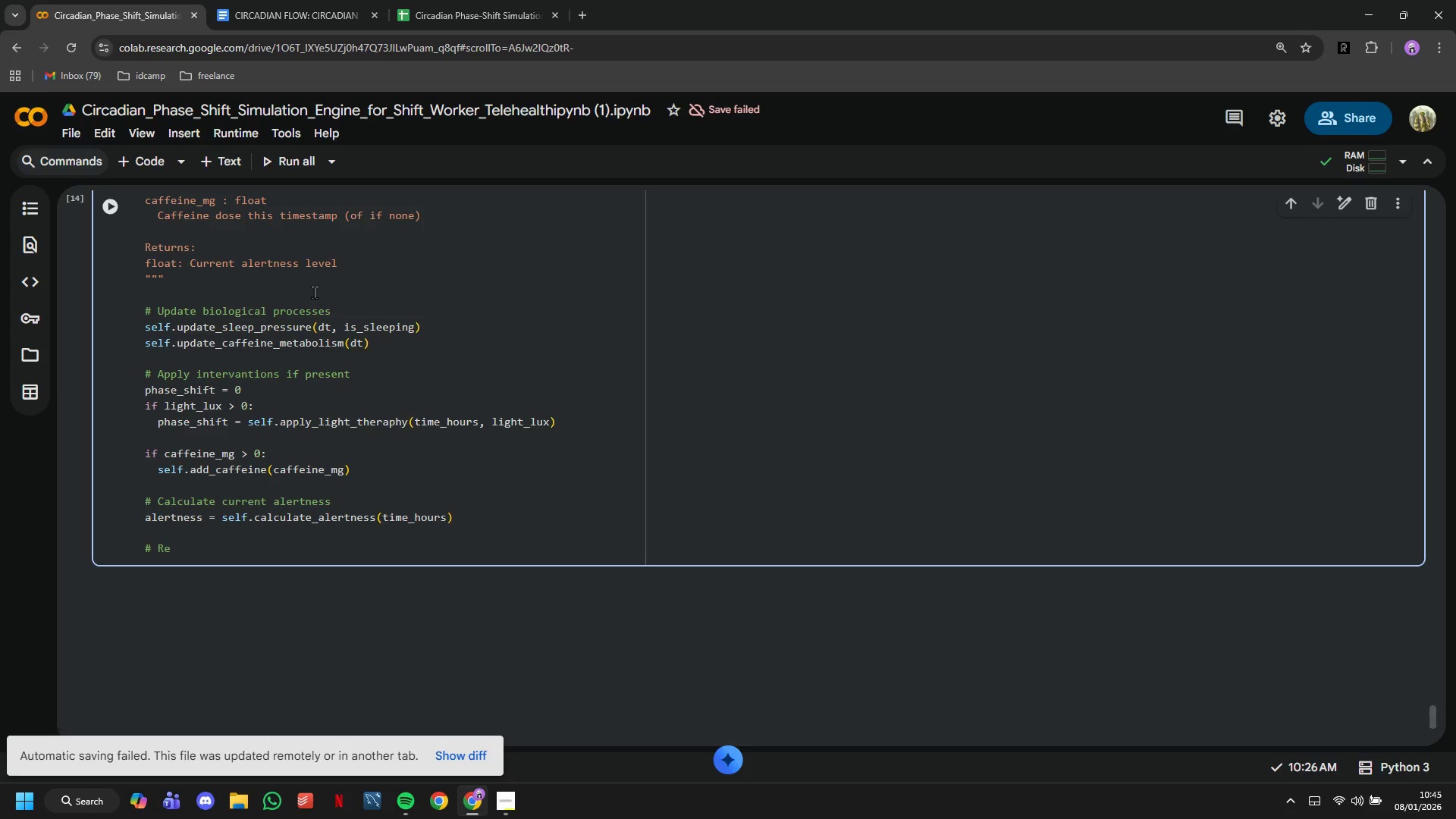 
wait(19.83)
 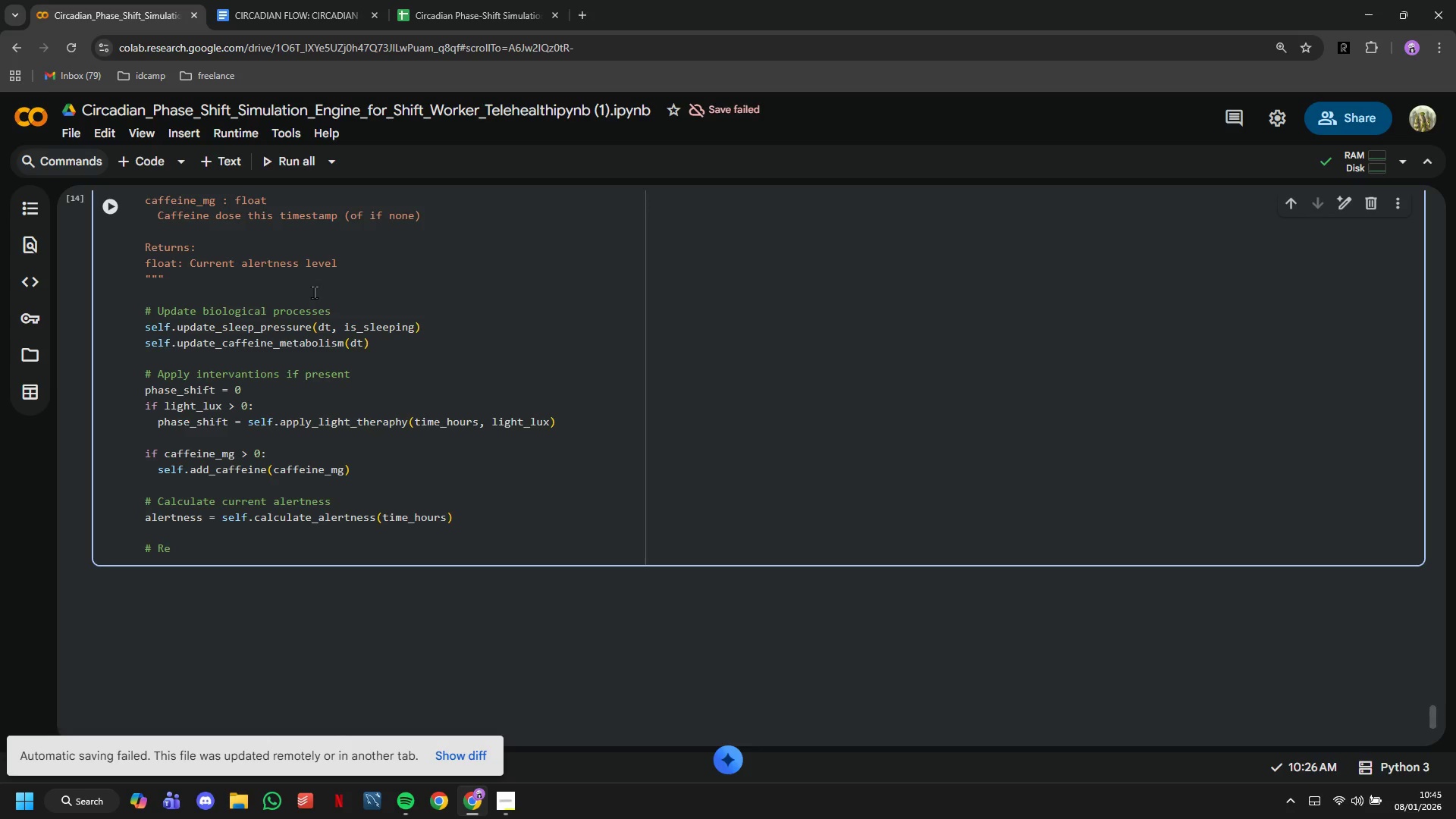 
type(cord)
 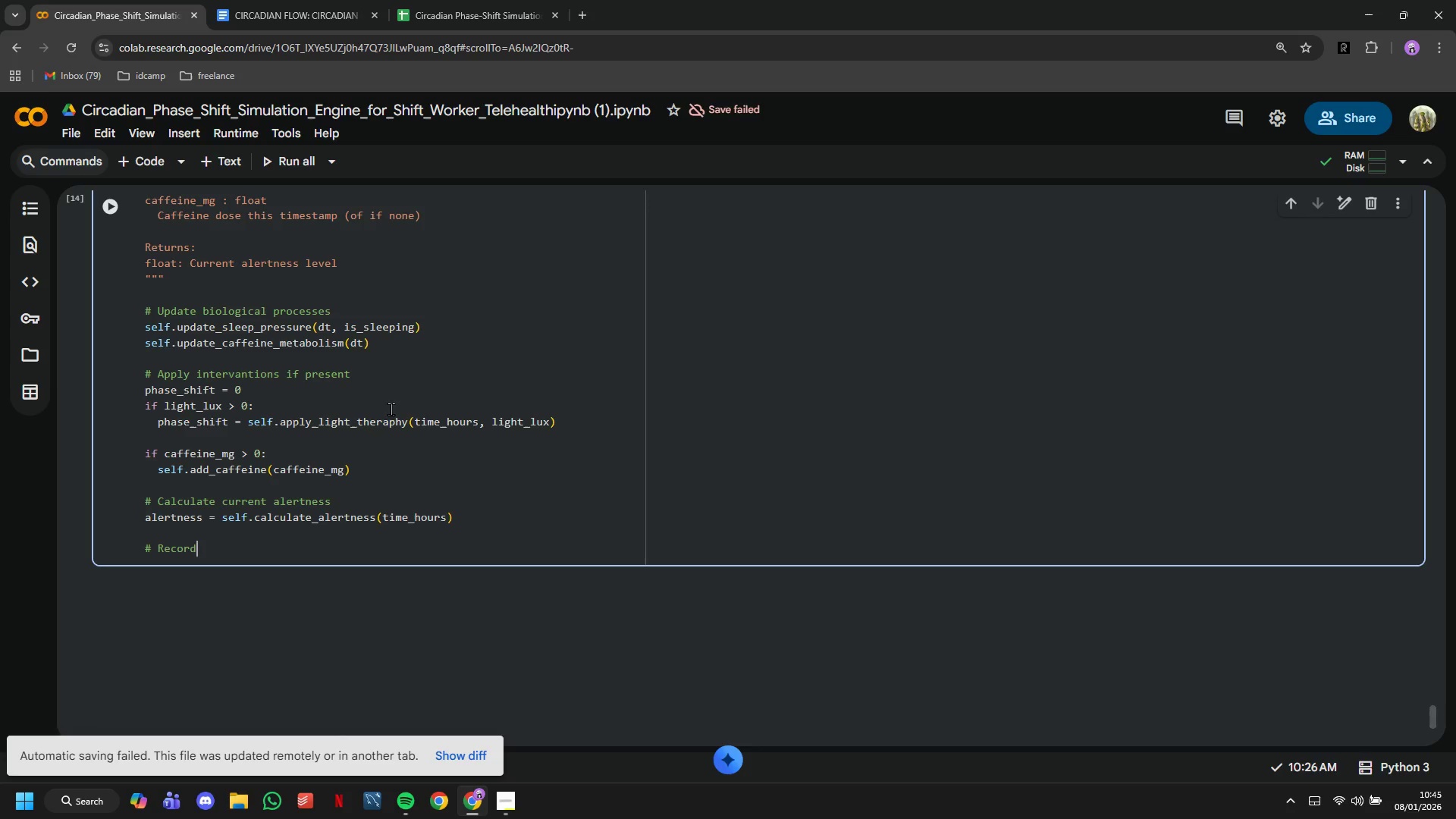 
wait(12.25)
 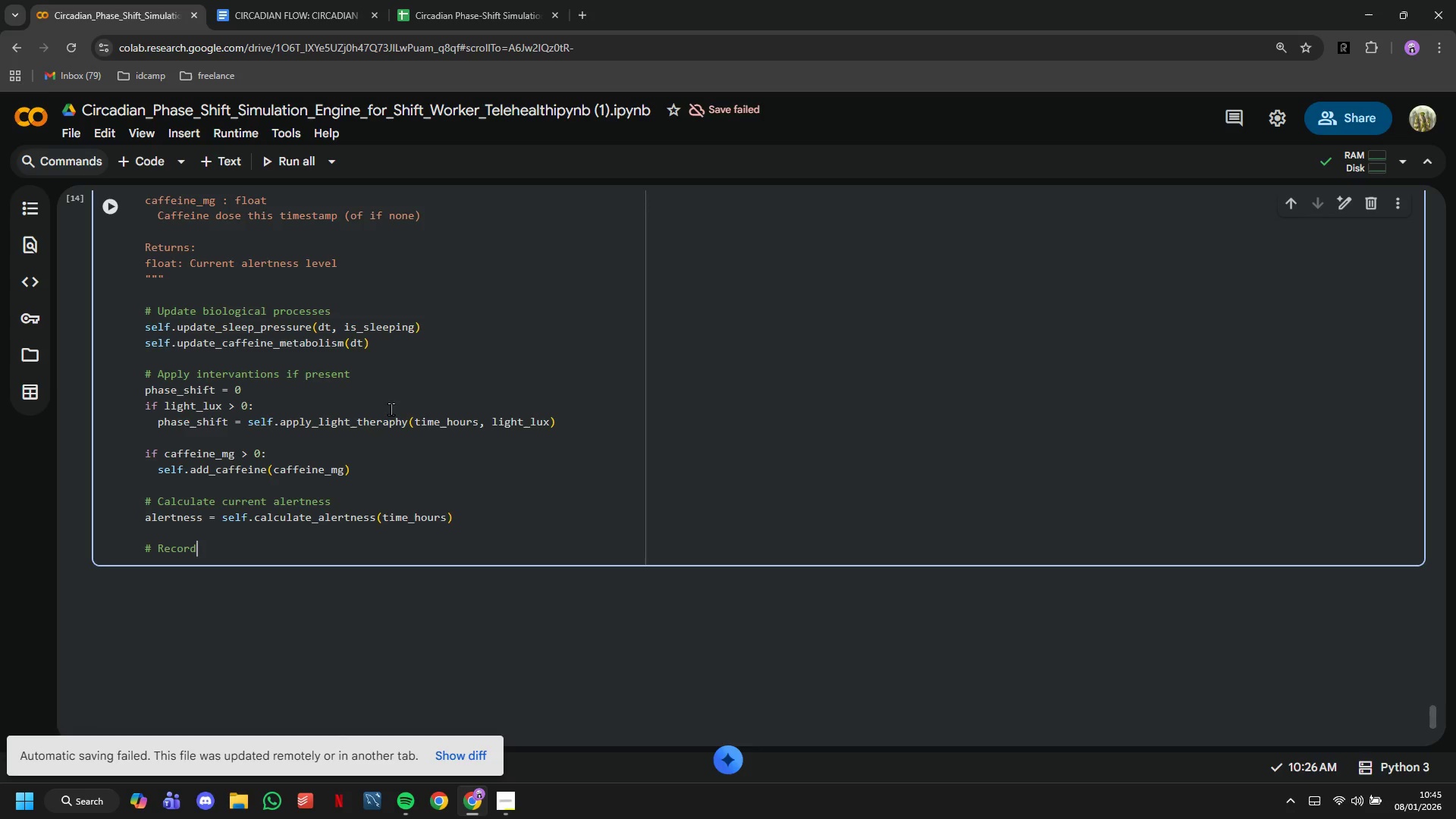 
type( this timestamp)
 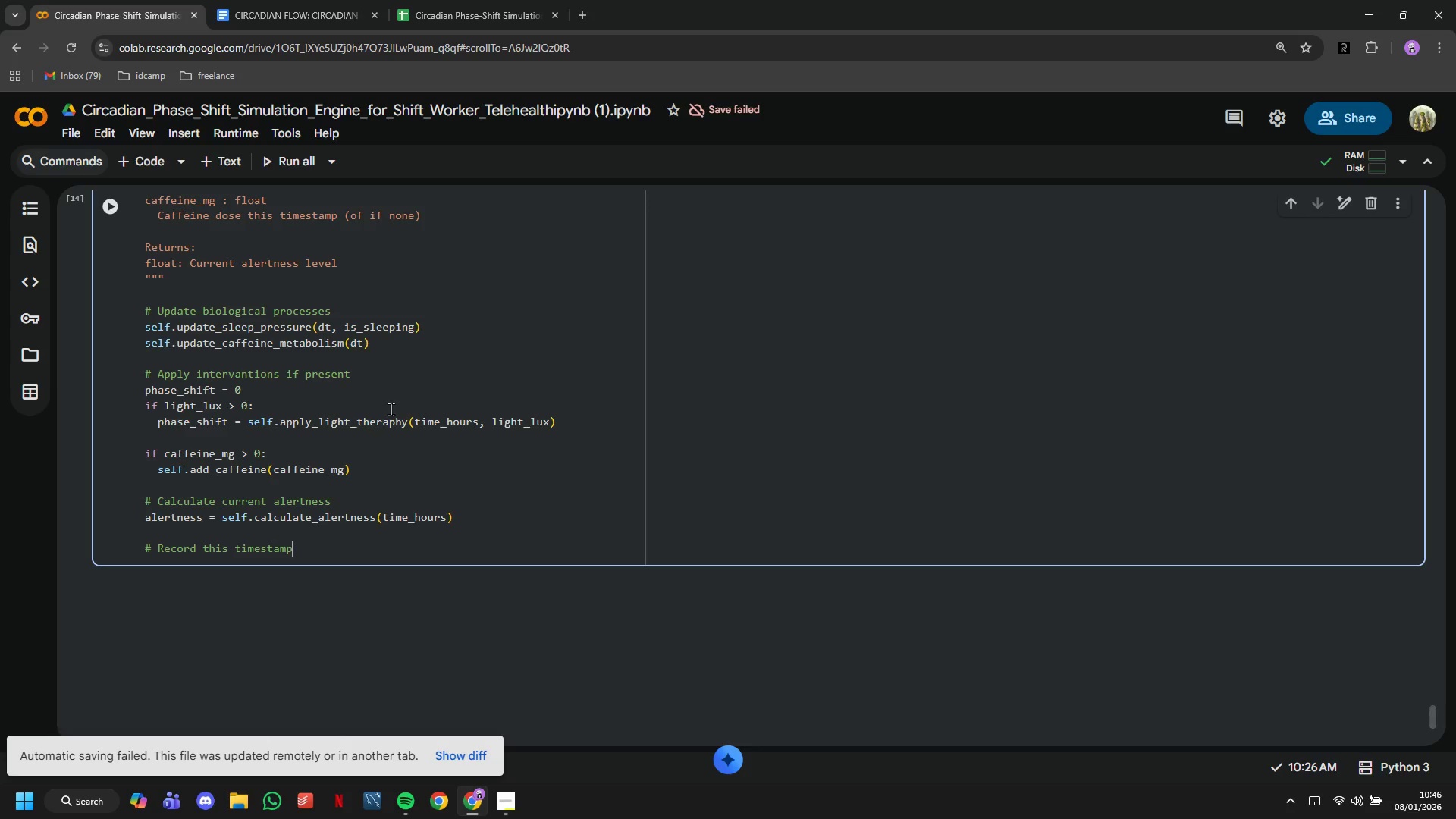 
key(Enter)
 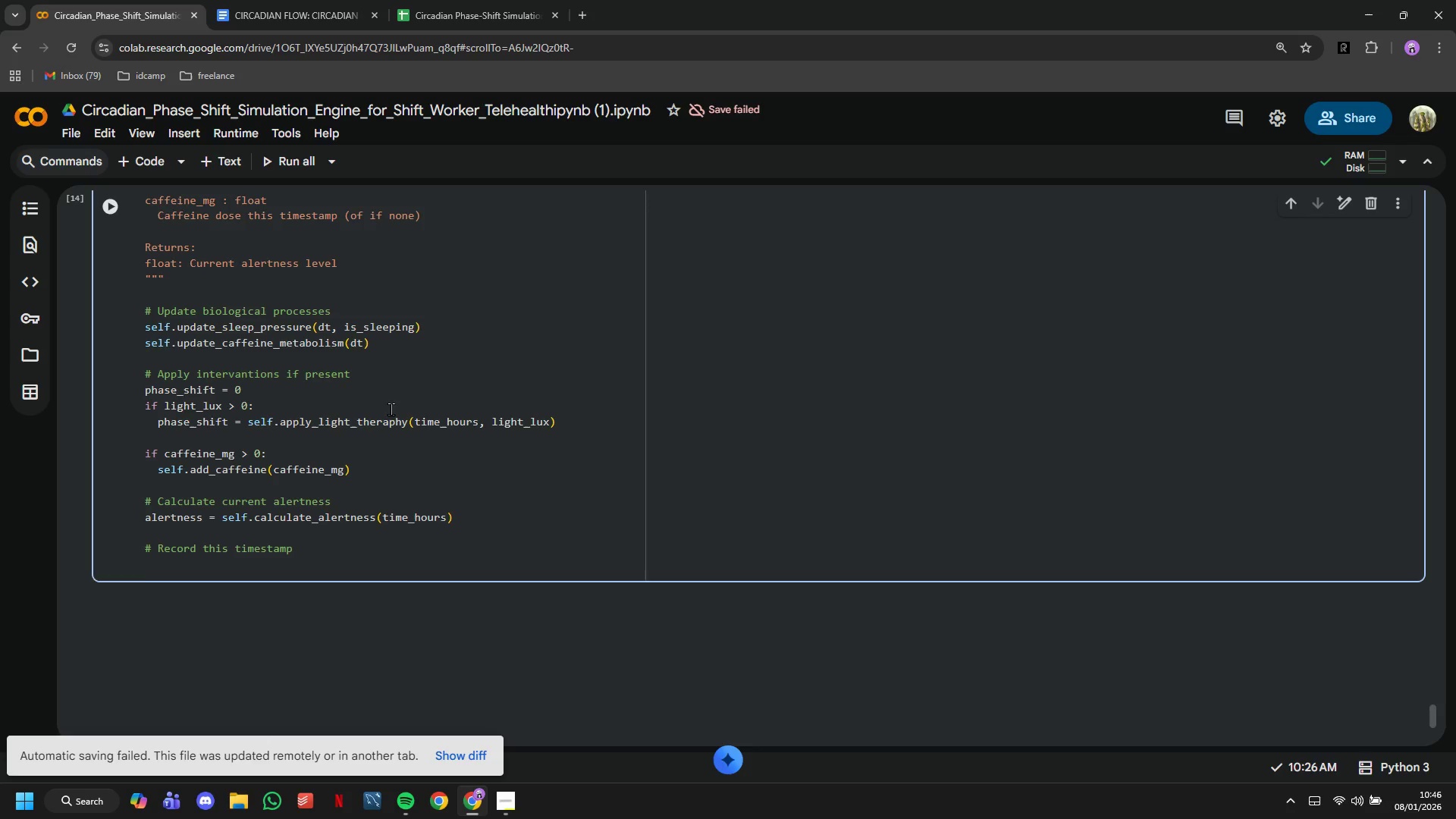 
type(self.history['it)
key(Backspace)
key(Backspace)
type(time)
 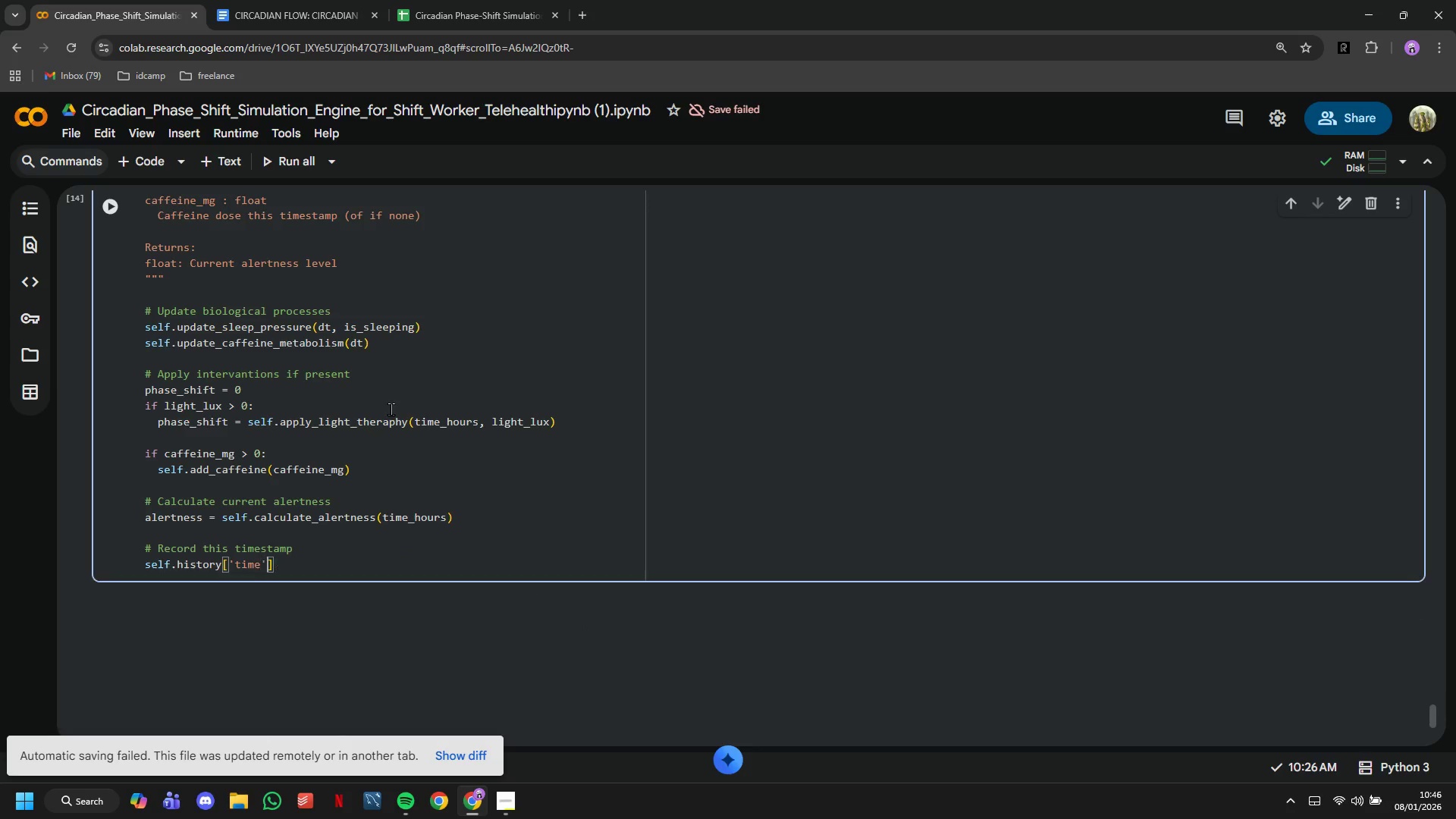 
key(ArrowRight)
 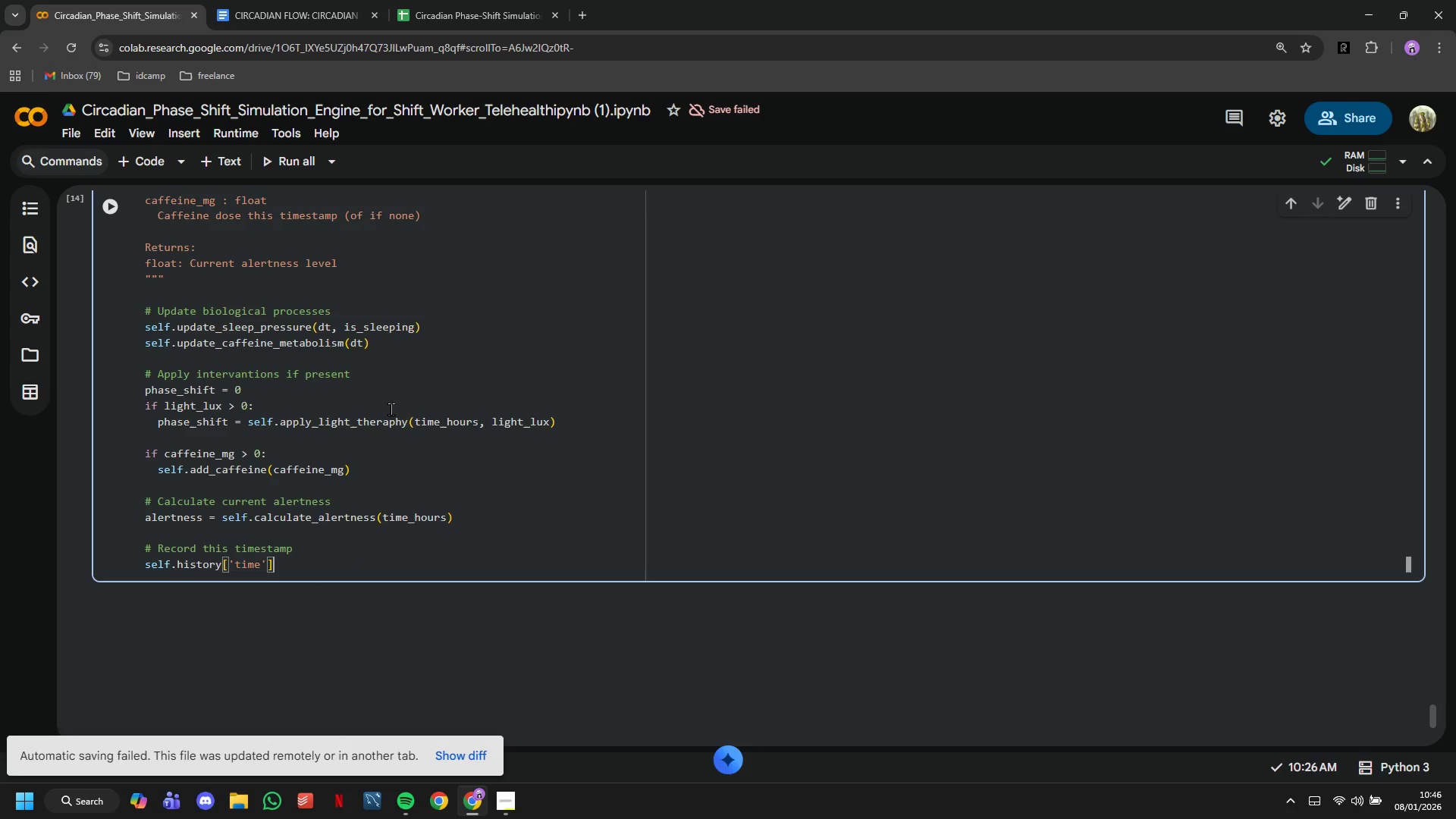 
key(ArrowRight)
 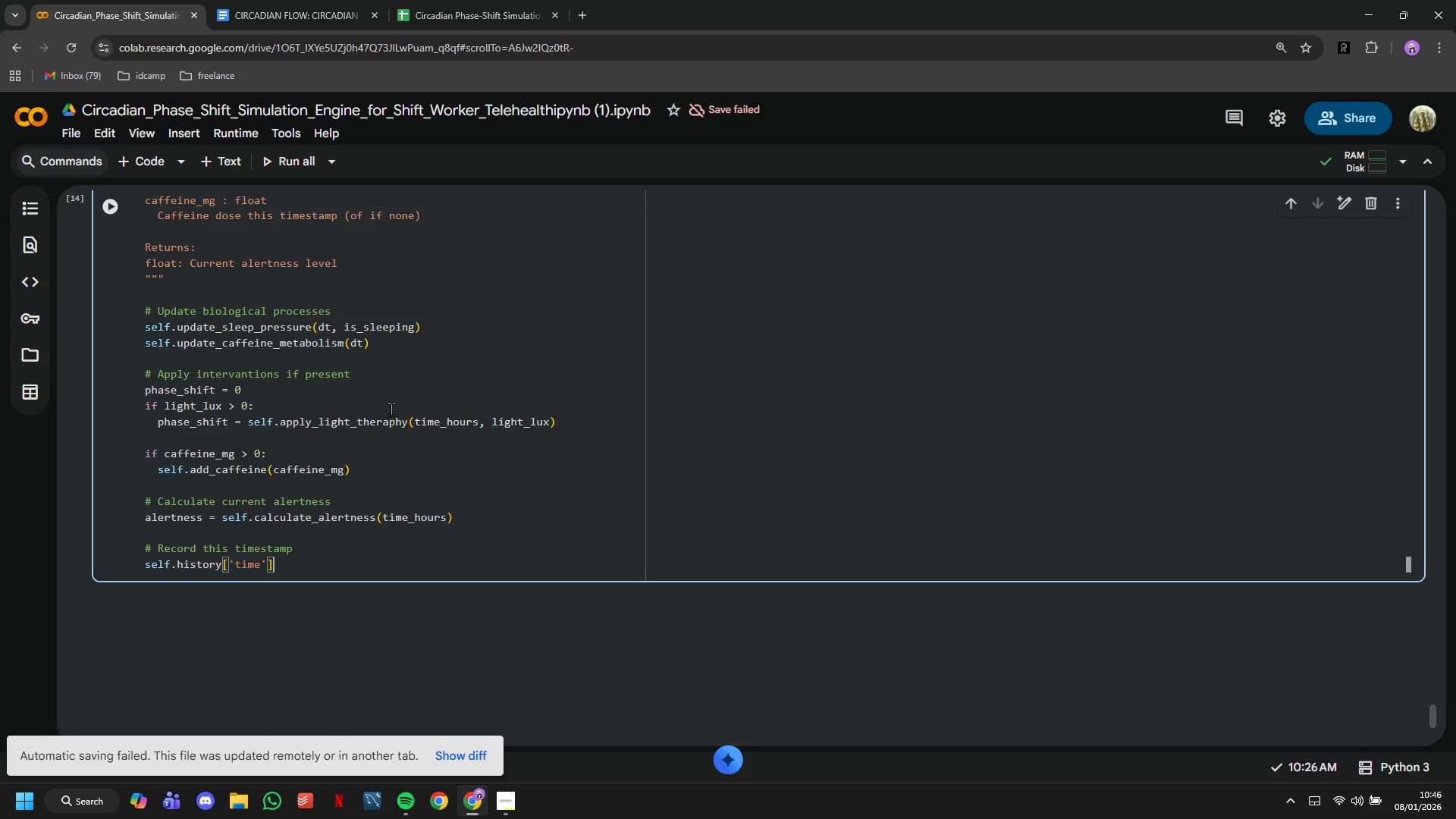 
type(.append(time_hours)
 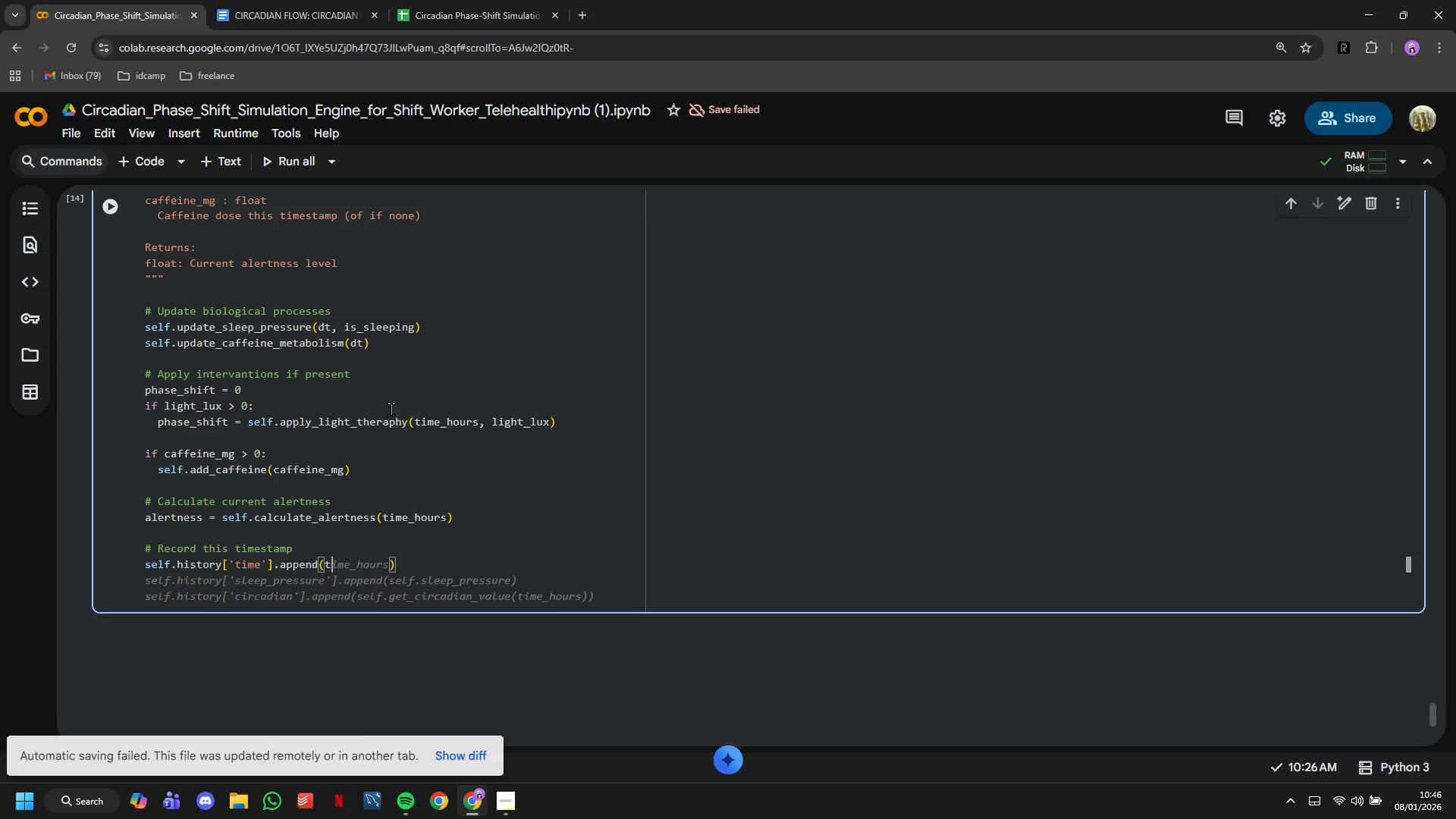 
key(ArrowRight)
 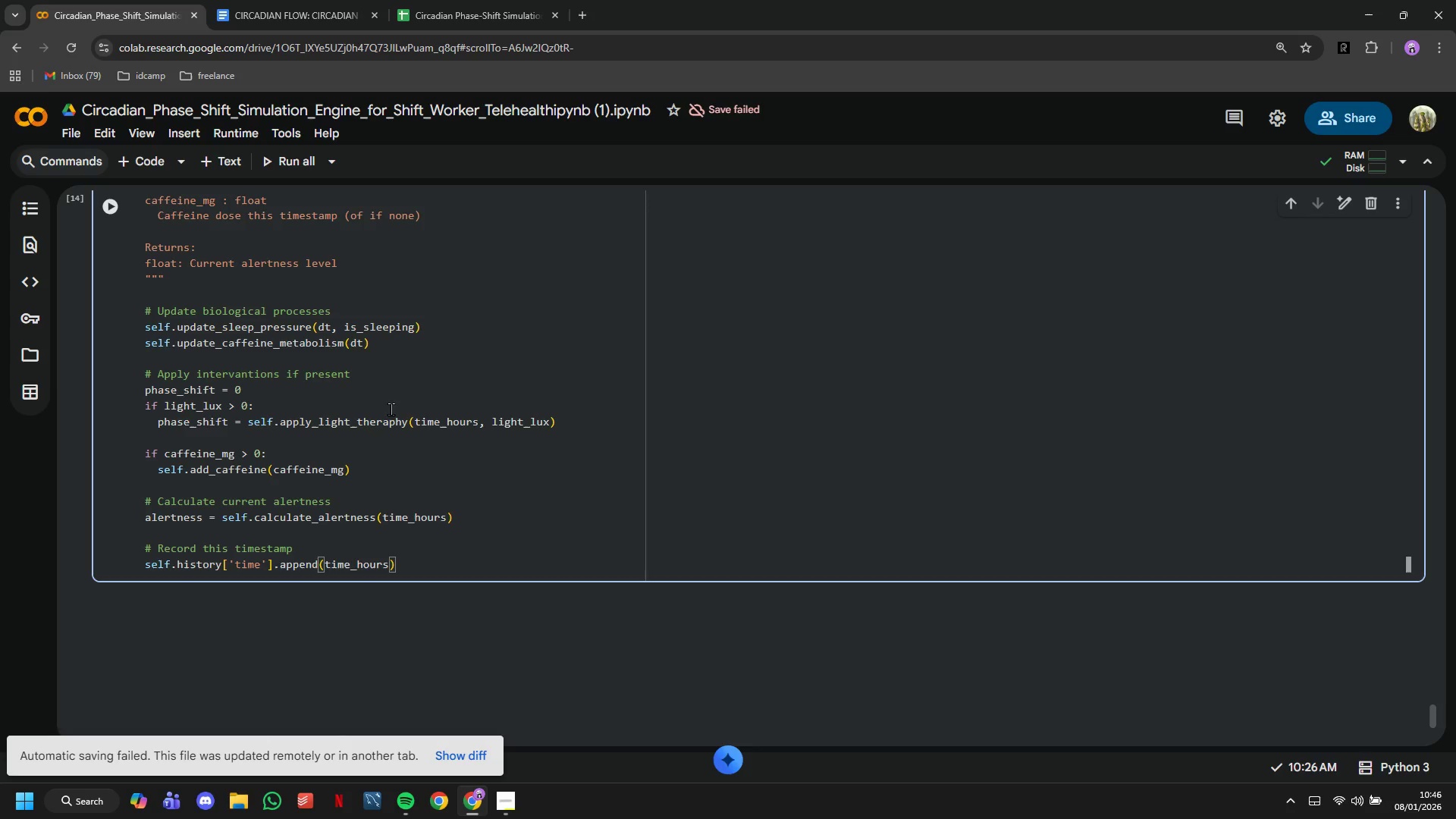 
wait(21.86)
 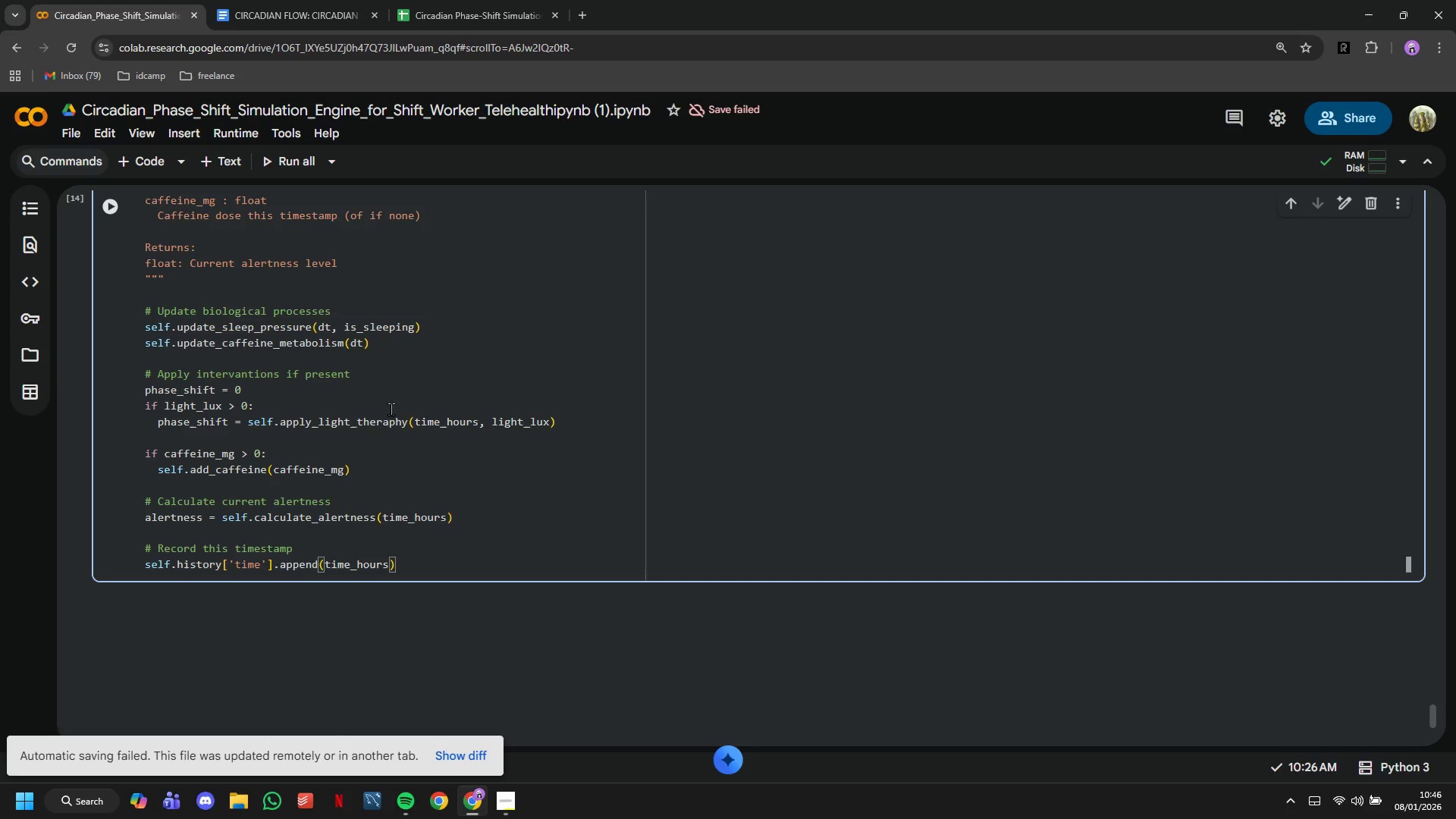 
left_click([469, 573])
 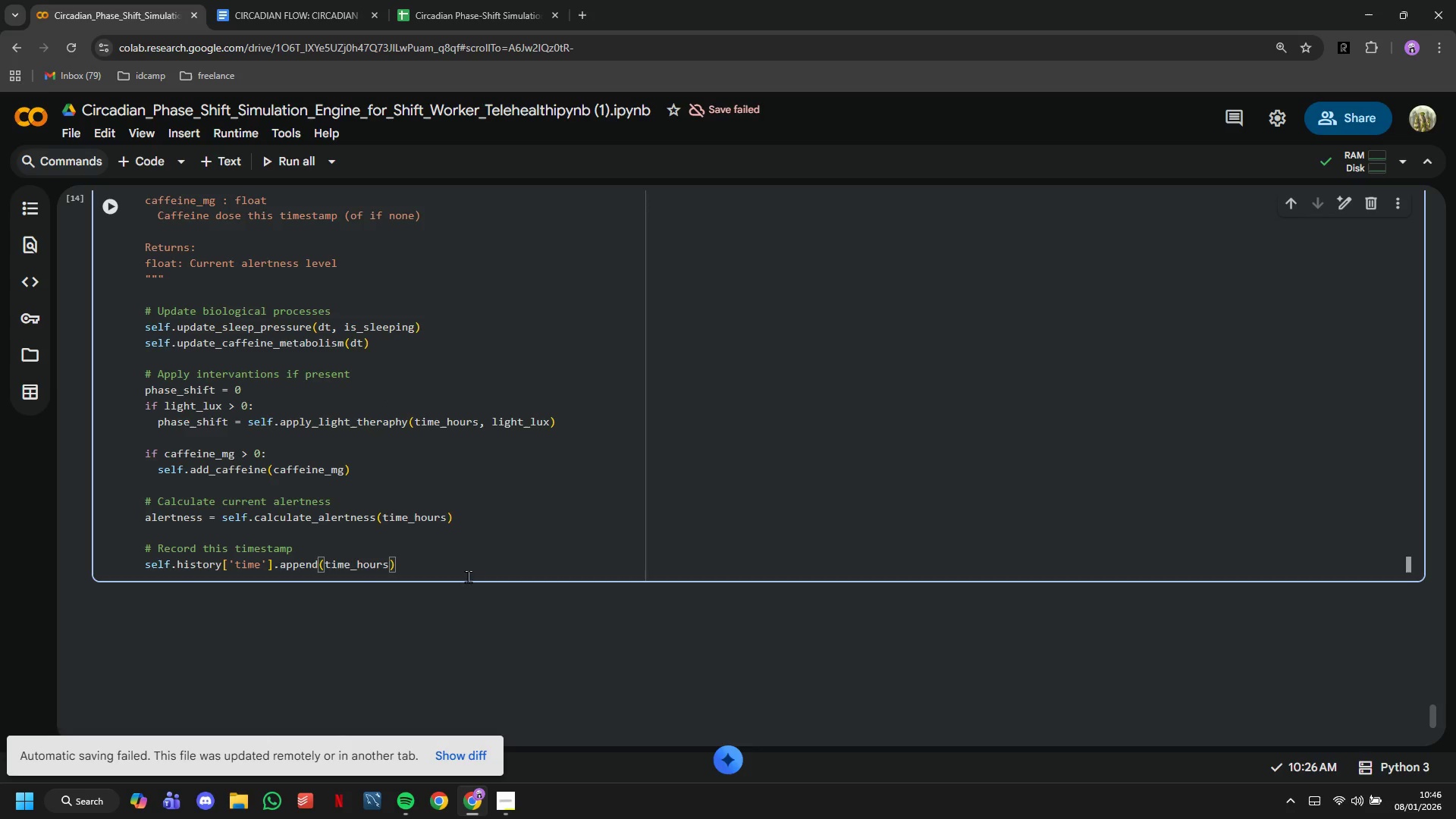 
key(Enter)
 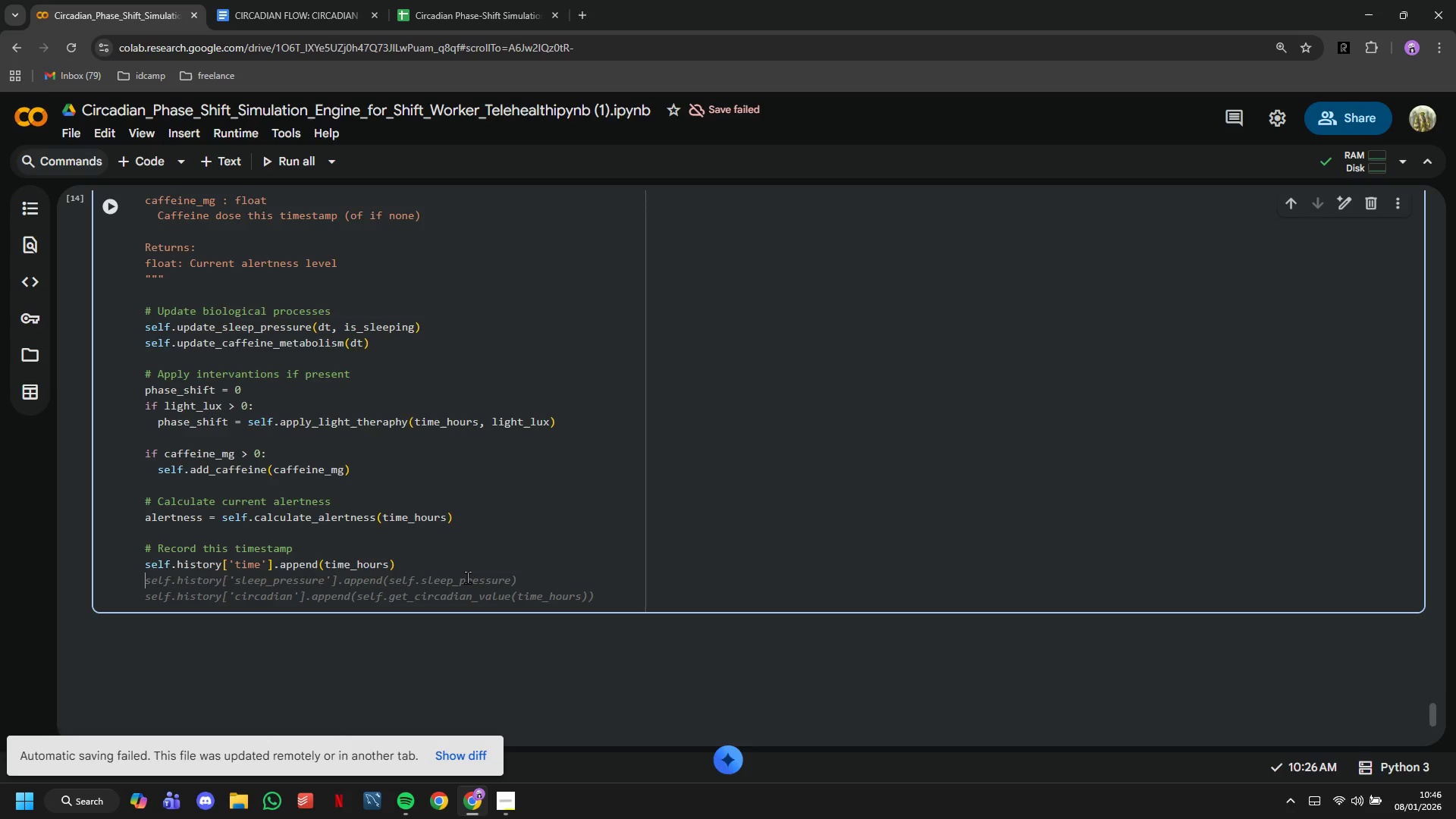 
type(self.history['sleep_press)
 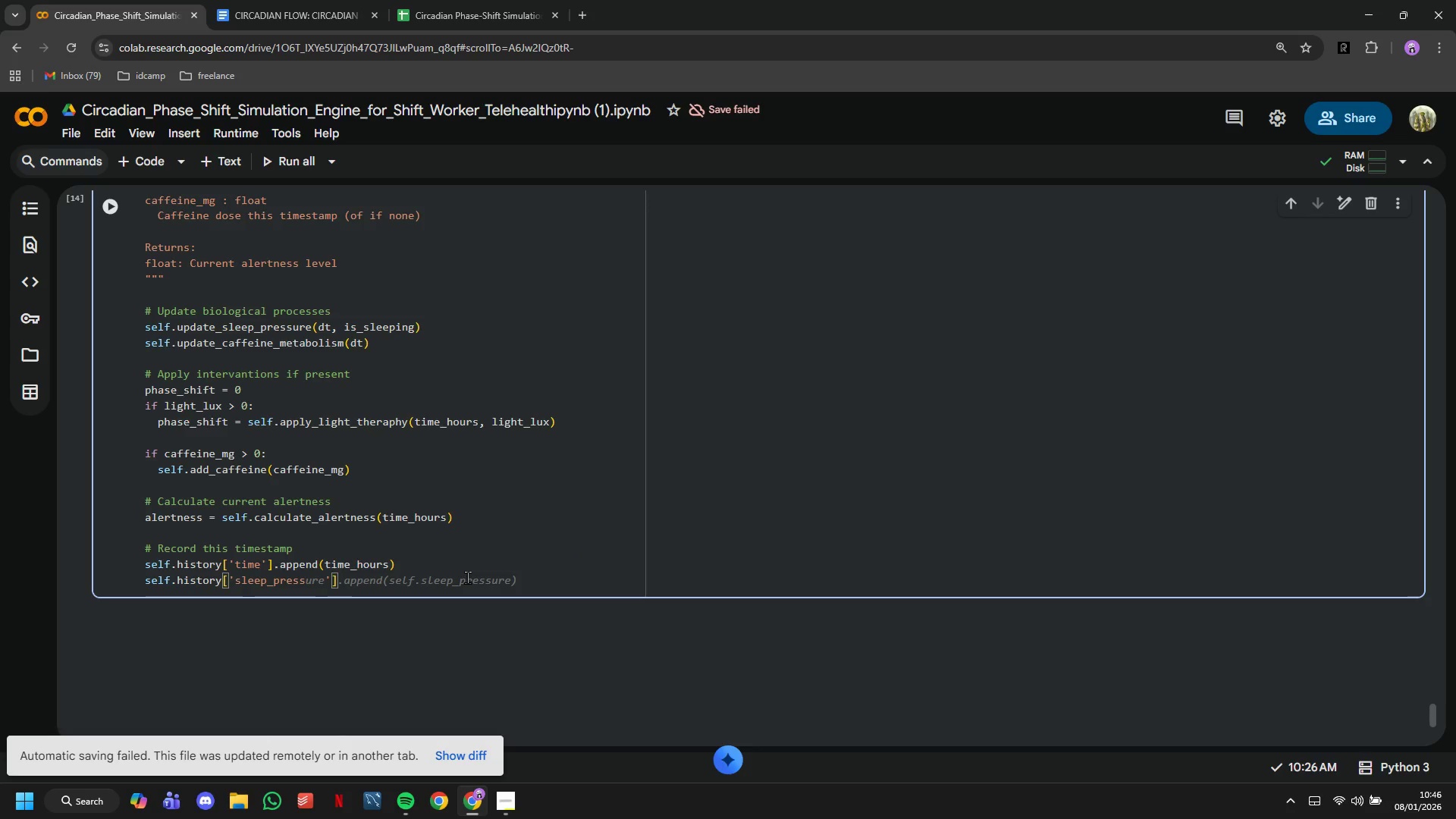 
wait(30.28)
 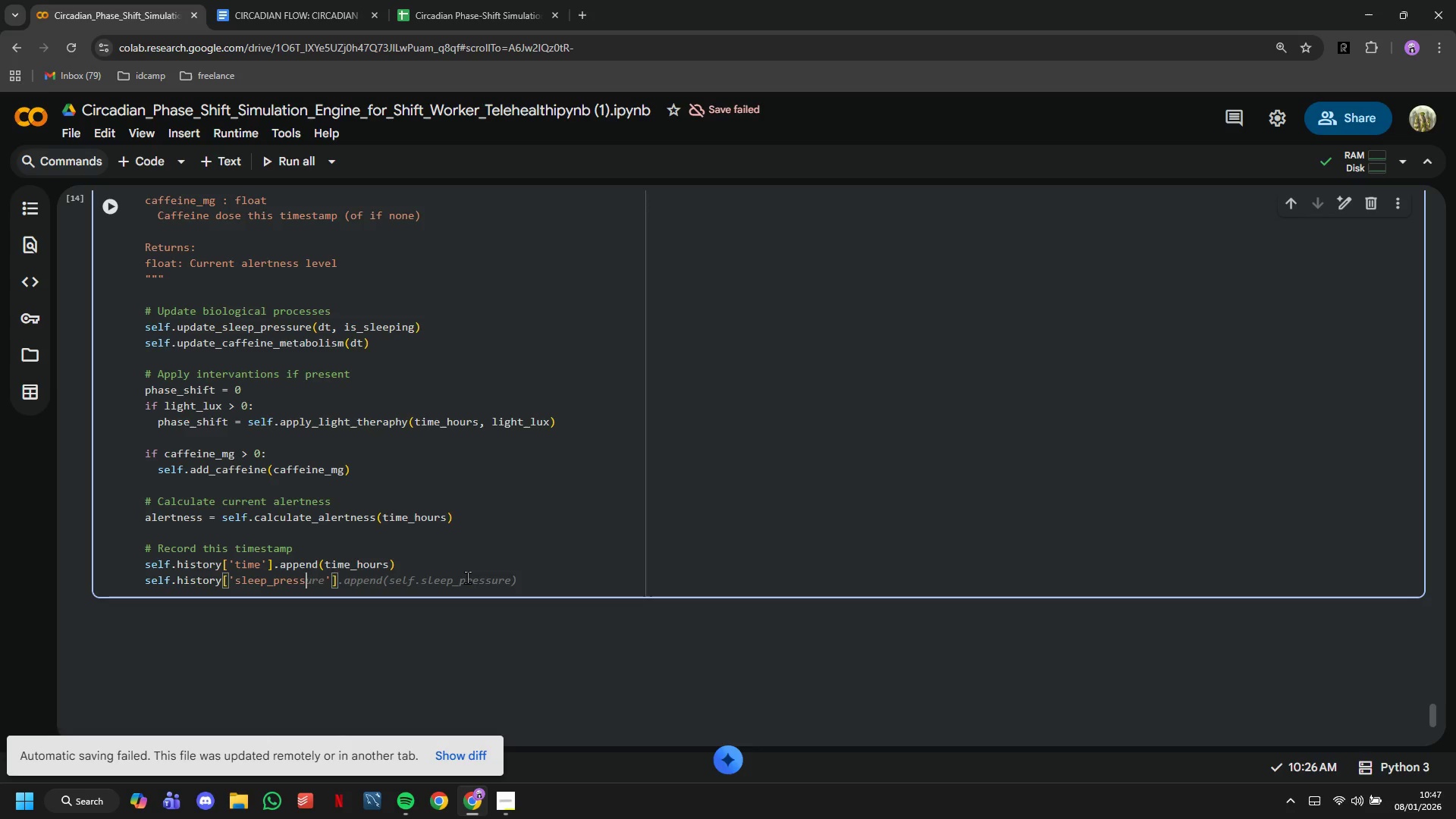 
key(ArrowRight)
 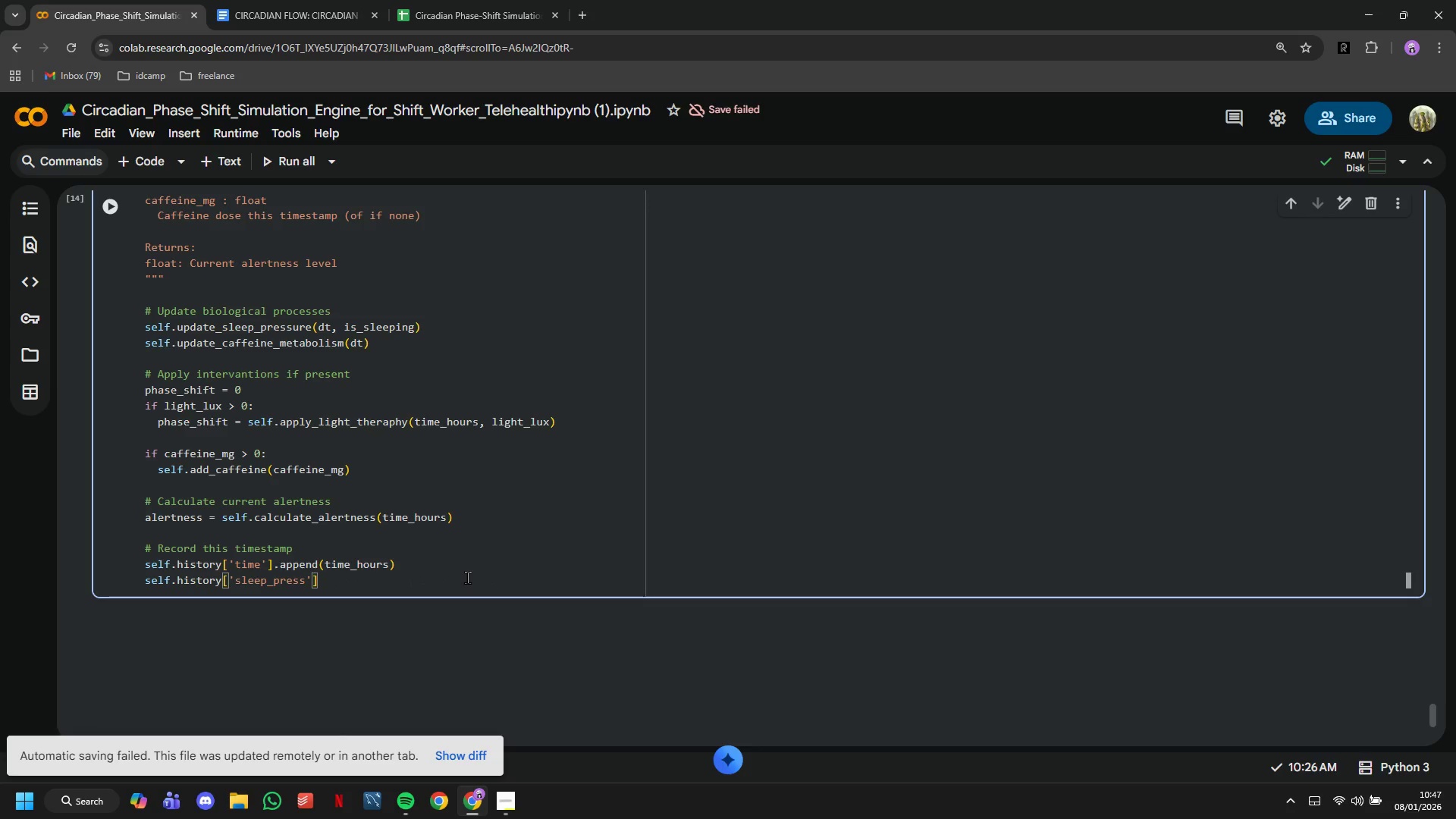 
key(ArrowRight)
 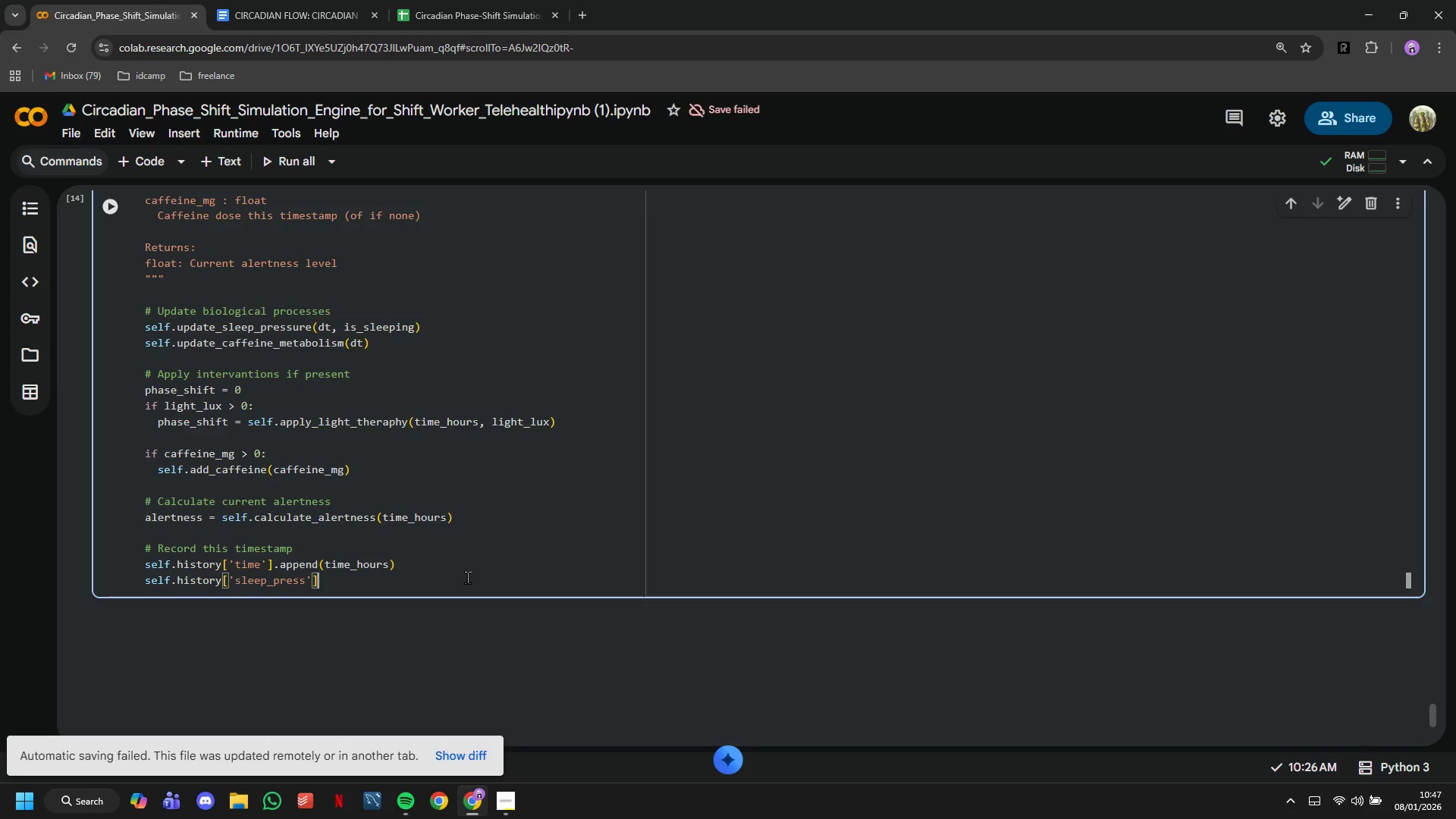 
key(ArrowLeft)
 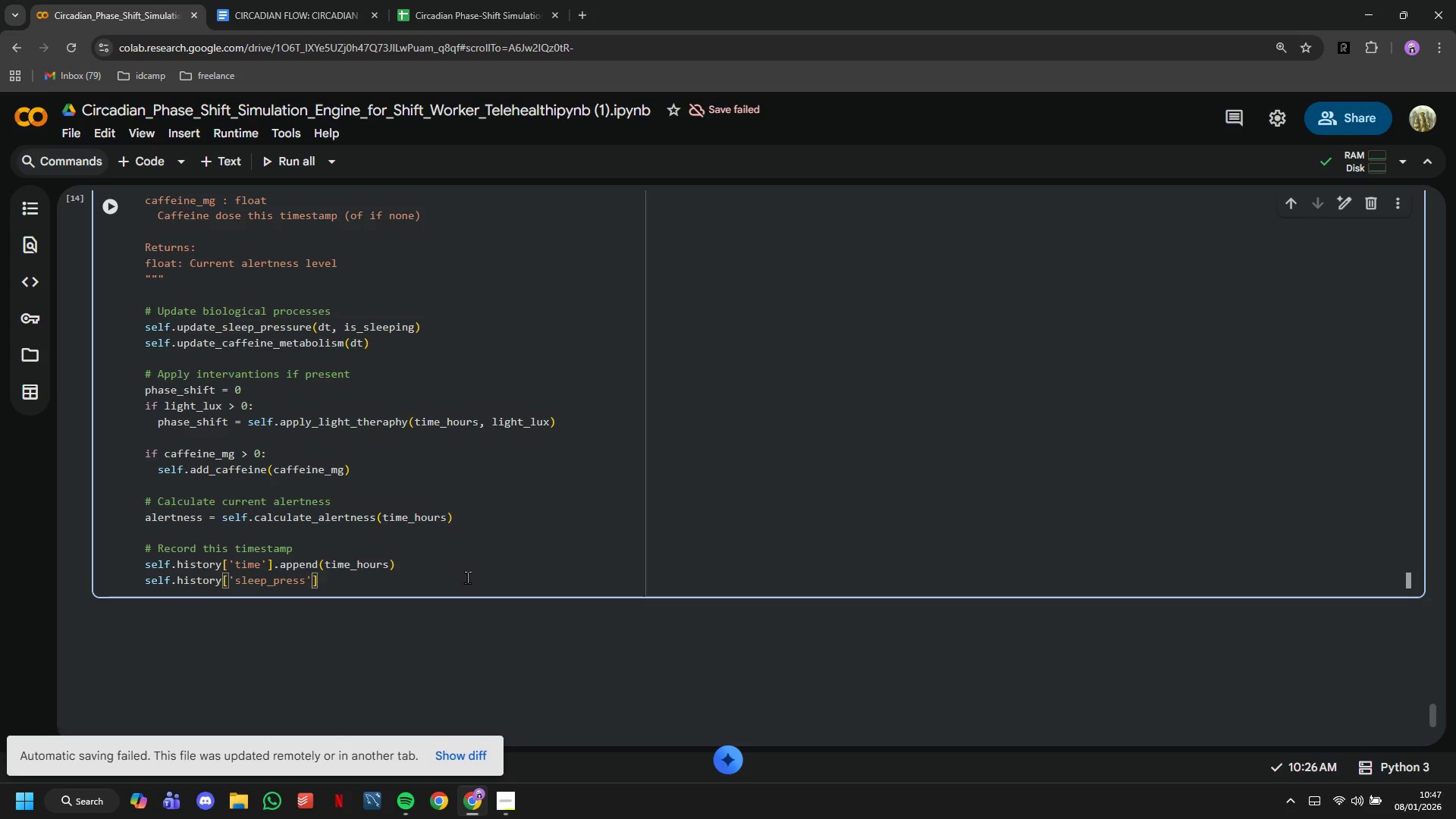 
key(ArrowLeft)
 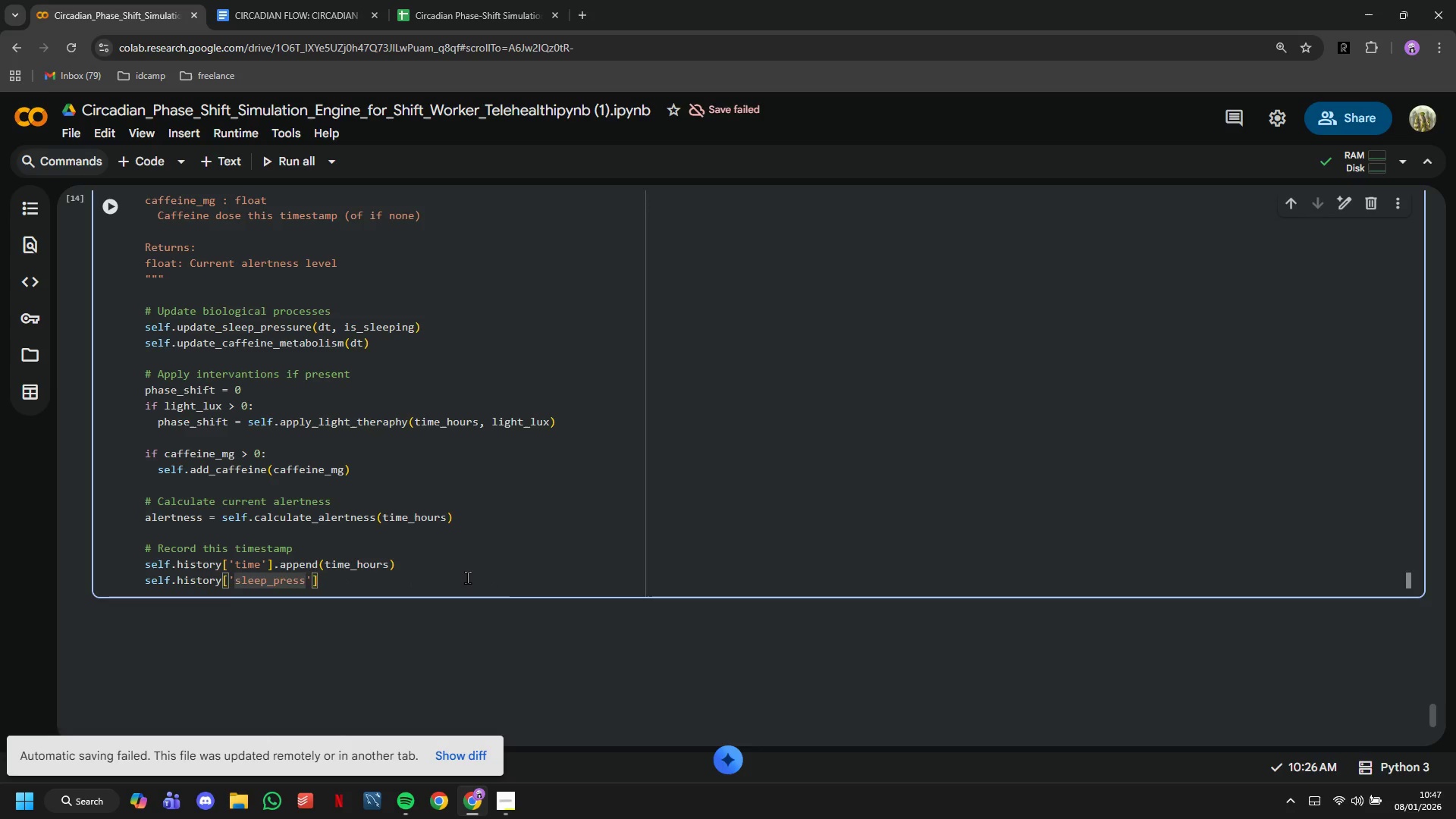 
type(ure)
 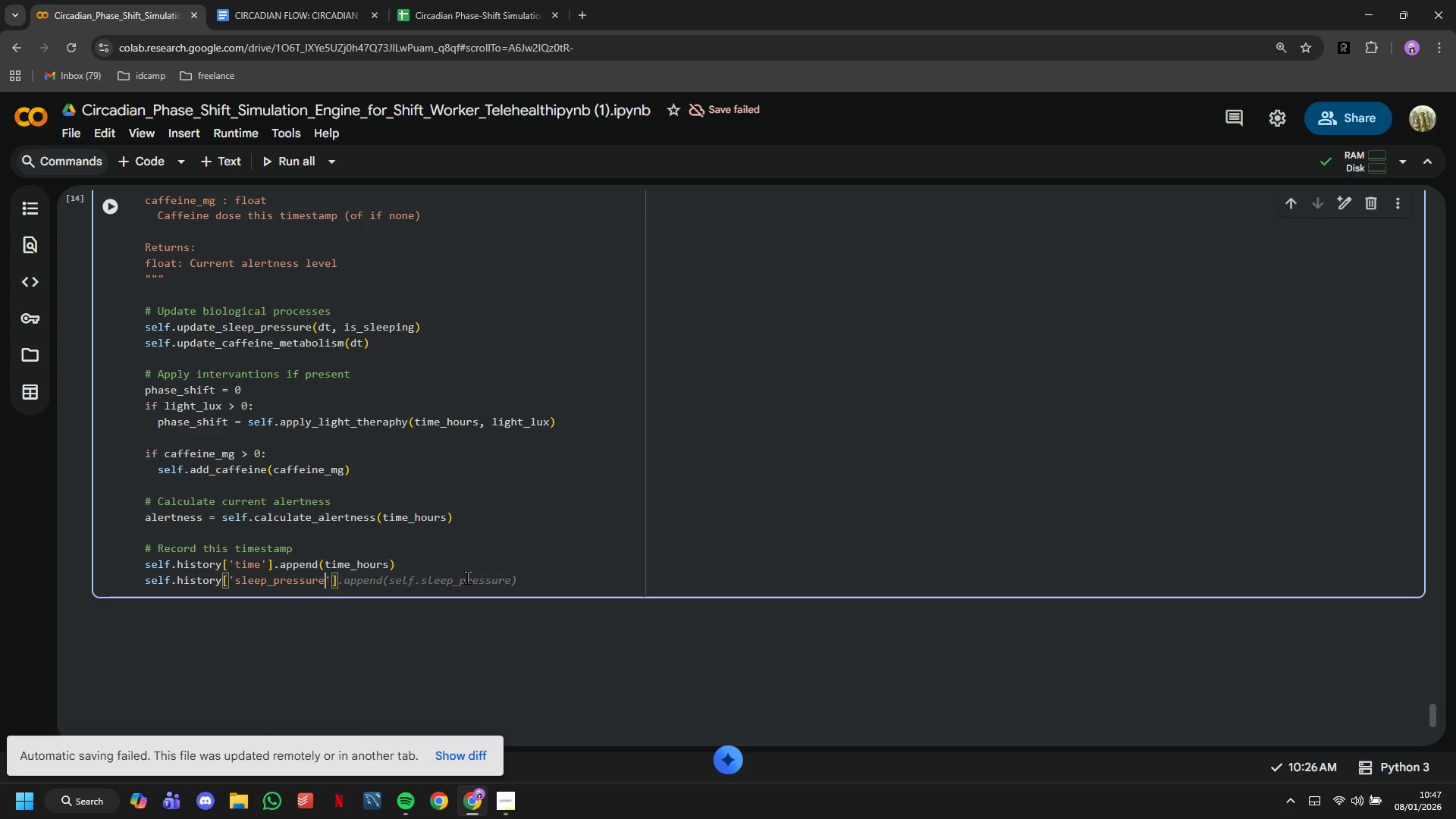 
key(ArrowRight)
 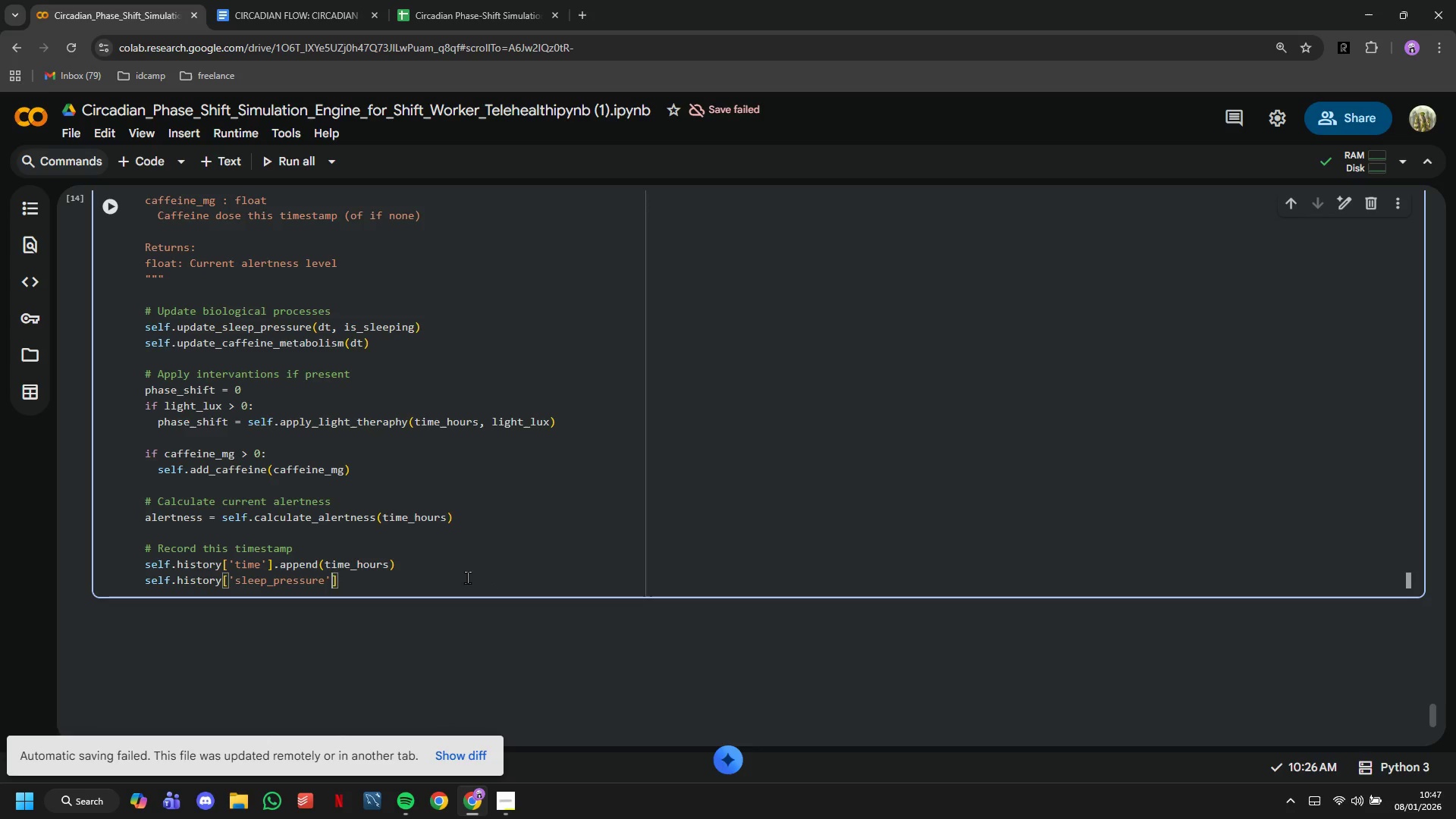 
key(ArrowRight)
 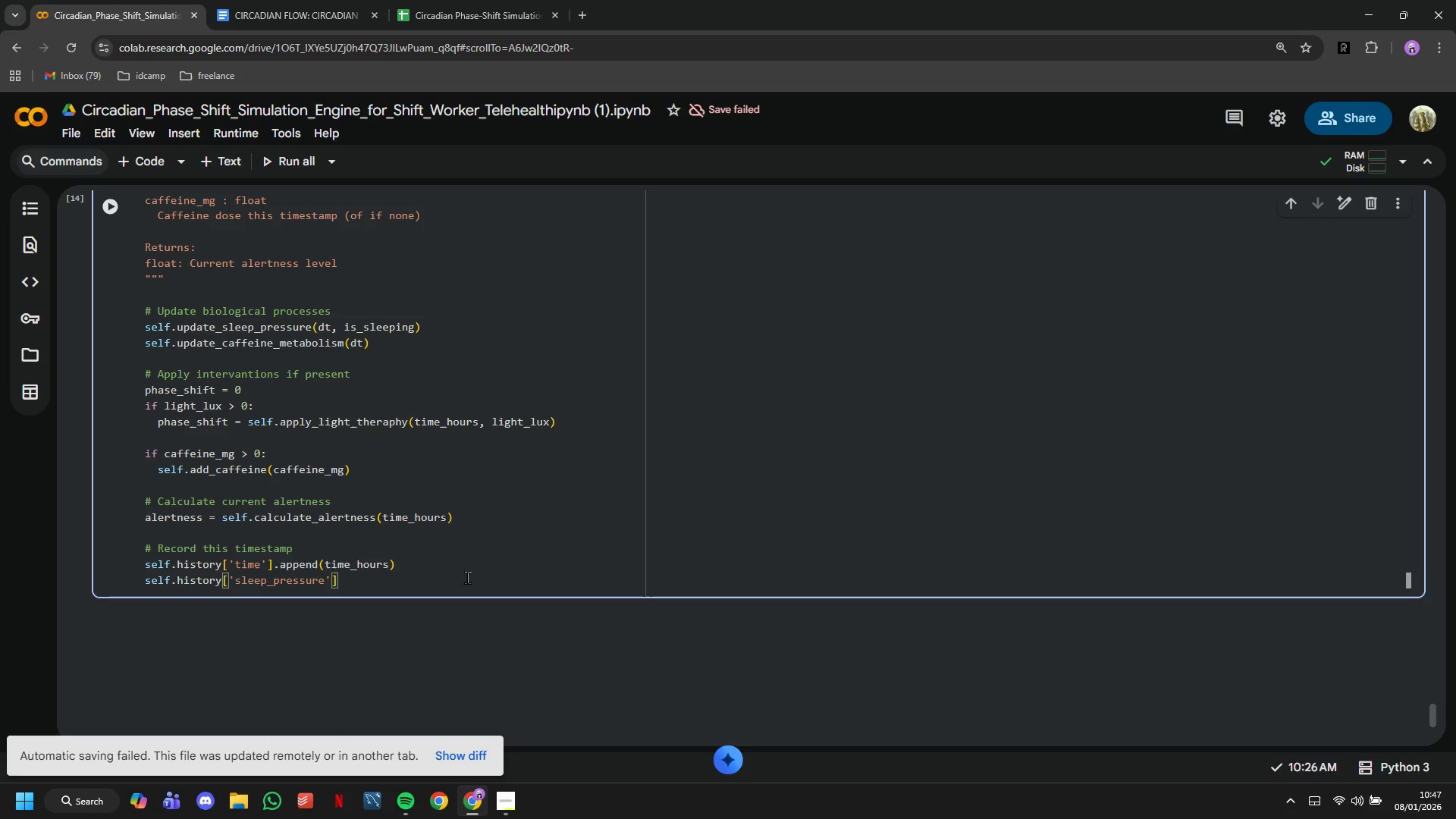 
type(.append(self.sleep_pressure)
 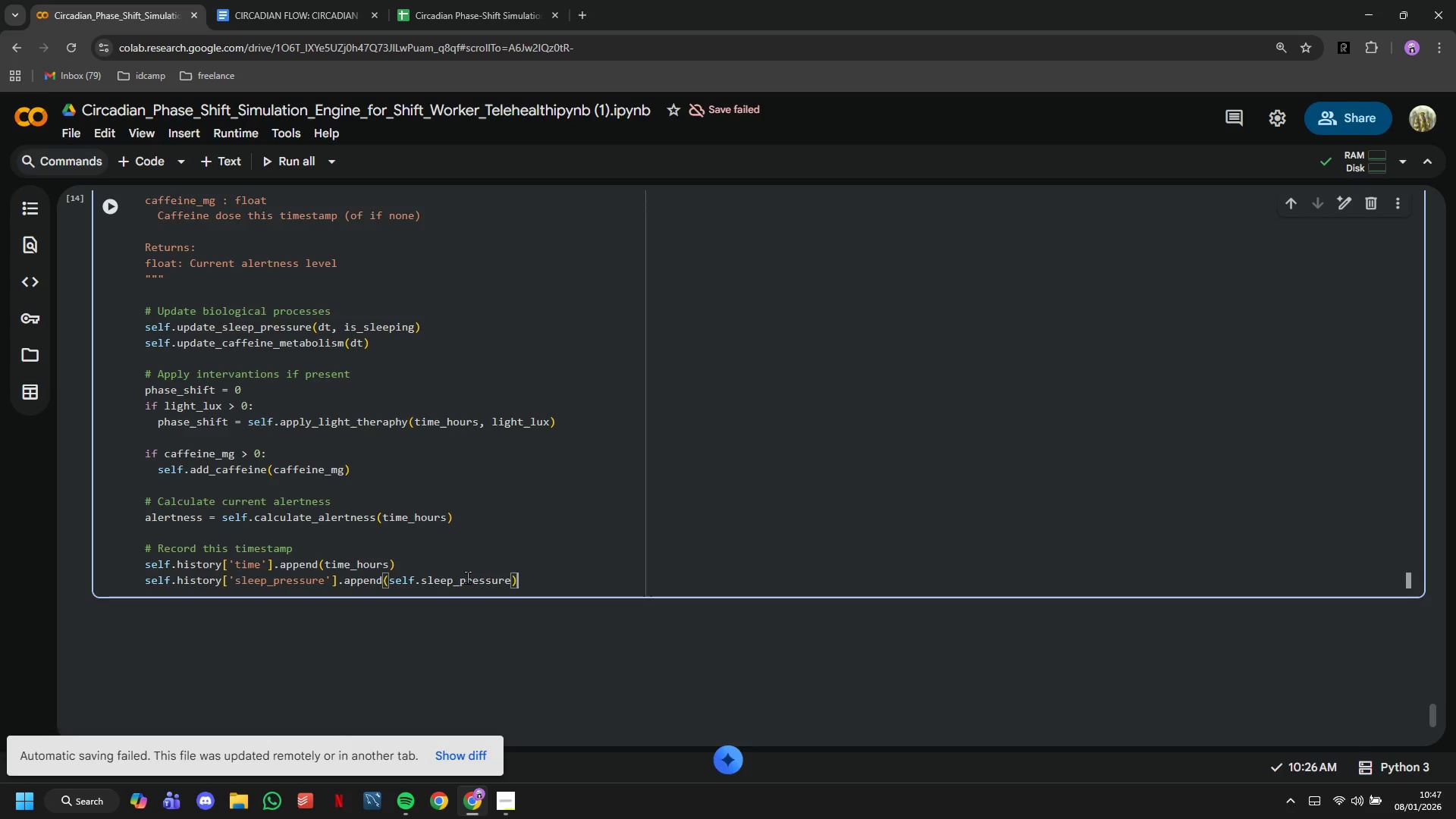 
 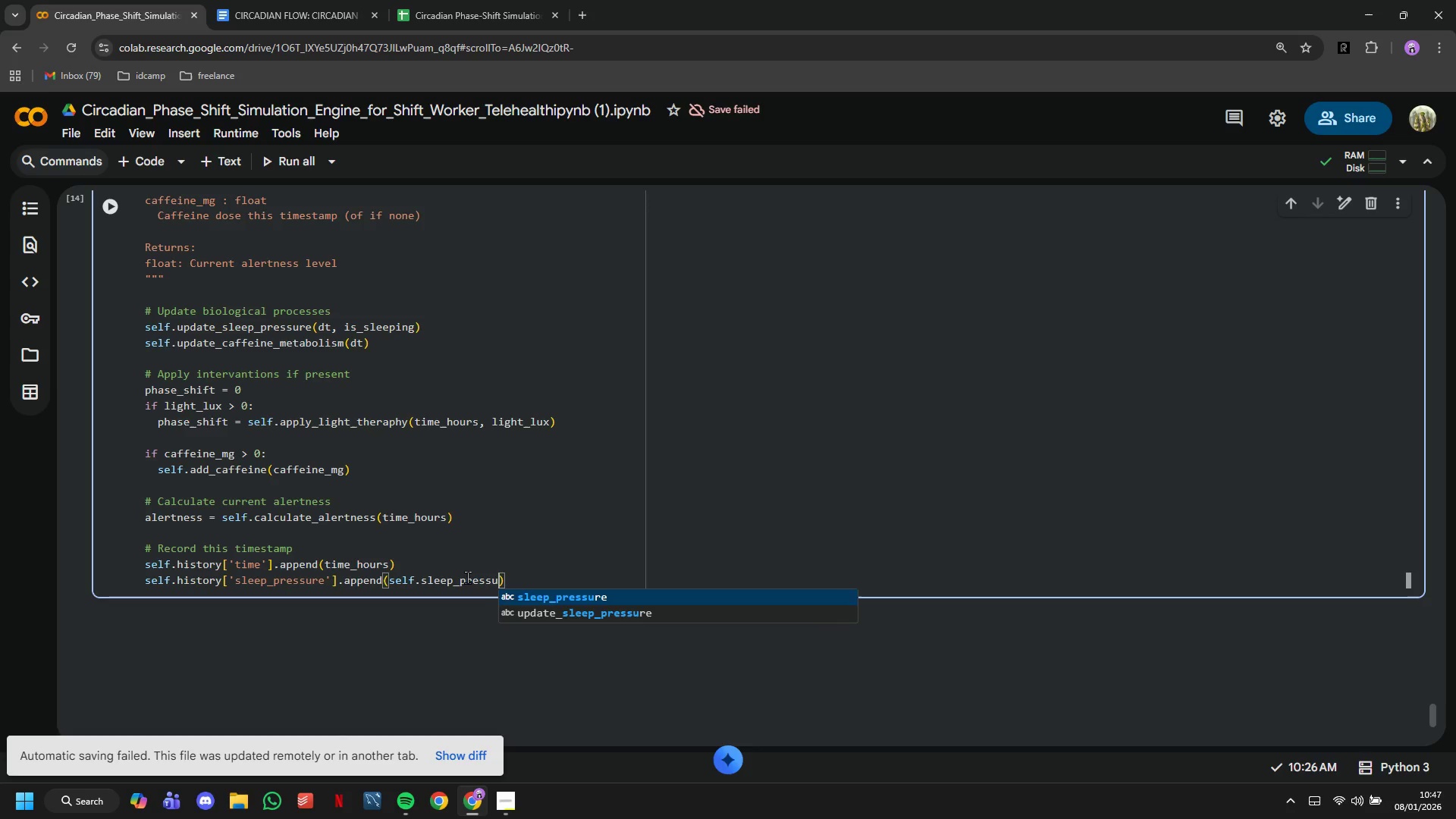 
key(ArrowRight)
 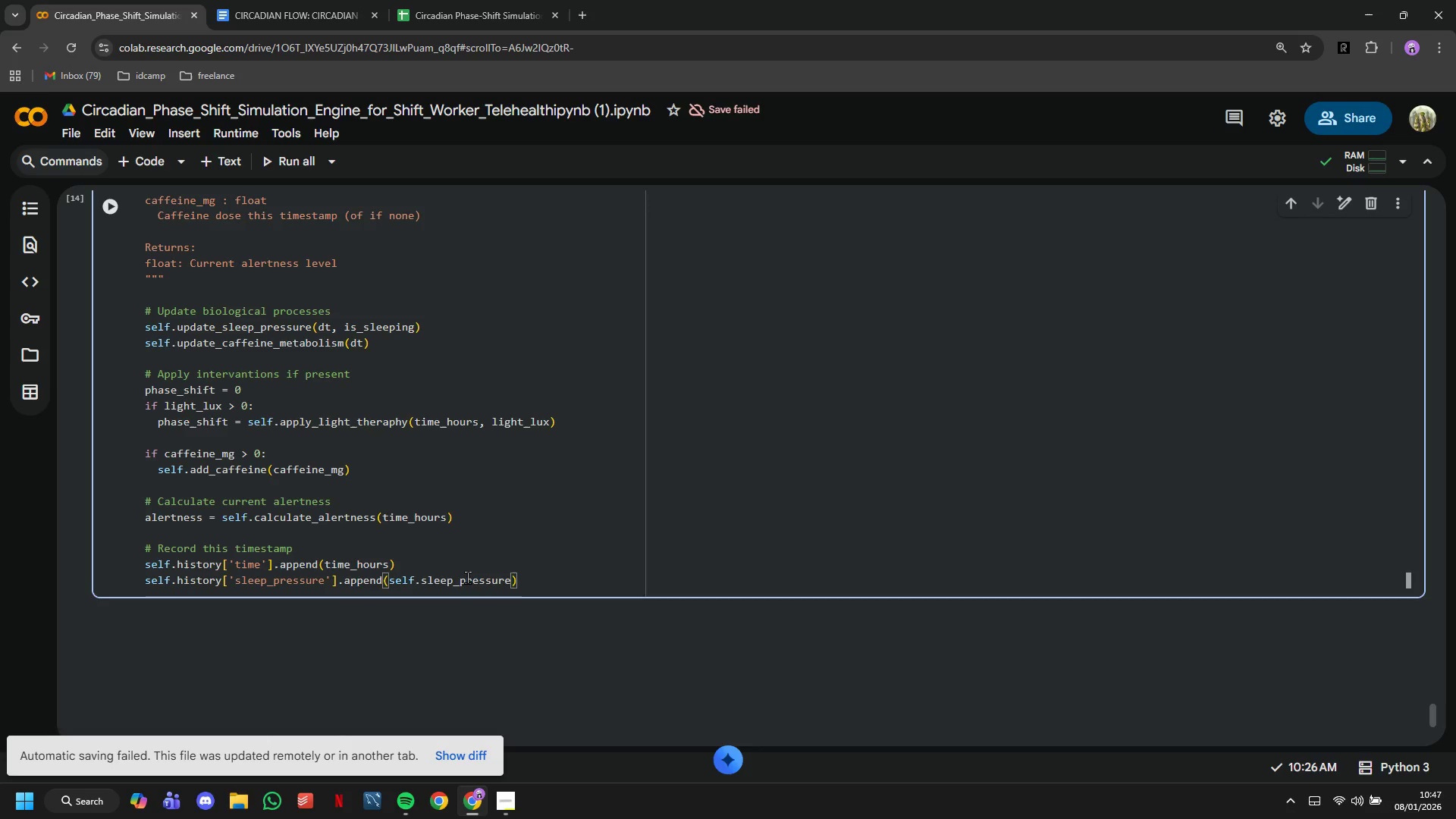 
key(Enter)
 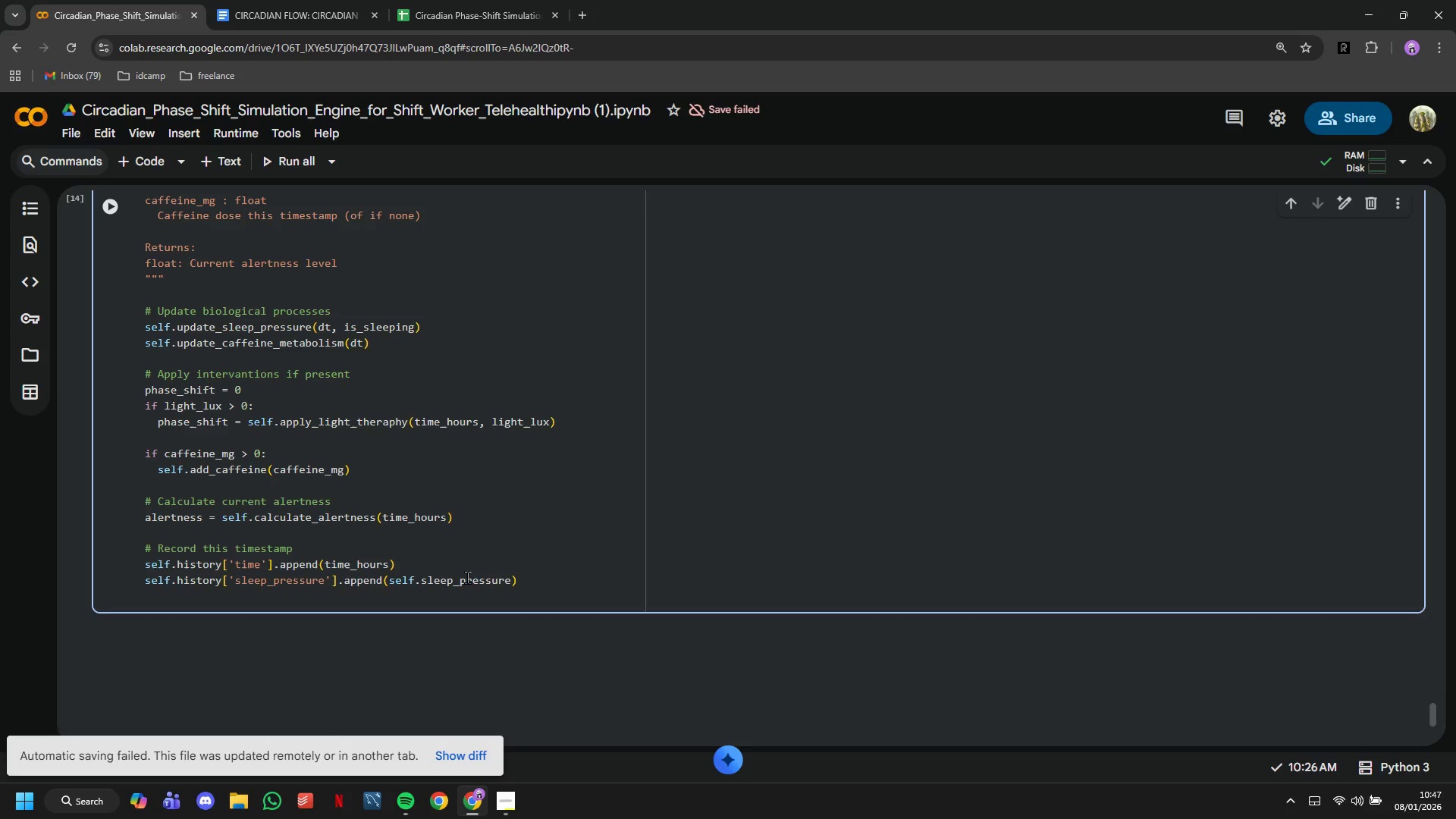 
type(self,)
key(Backspace)
type(.history)
 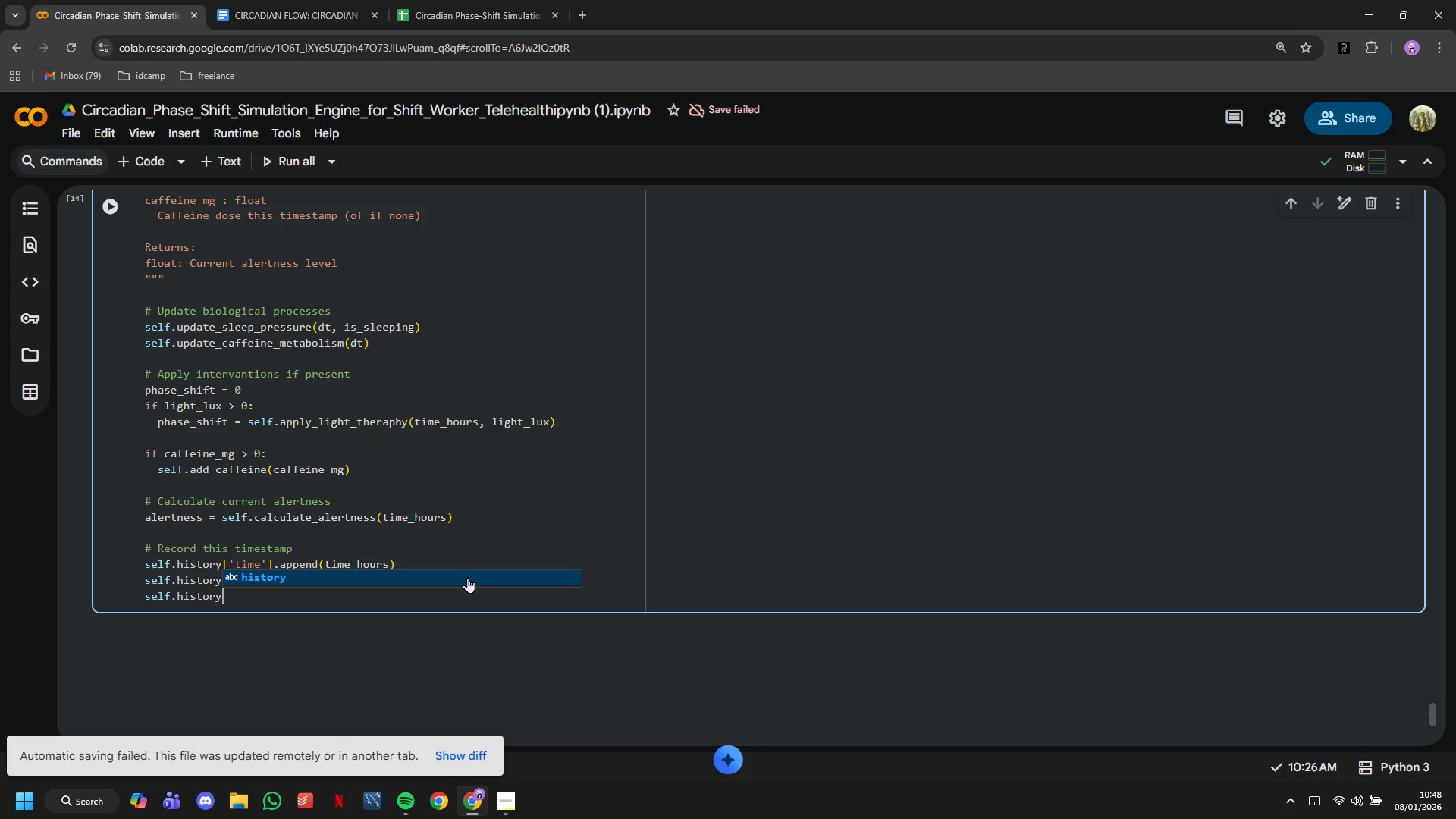 
wait(33.05)
 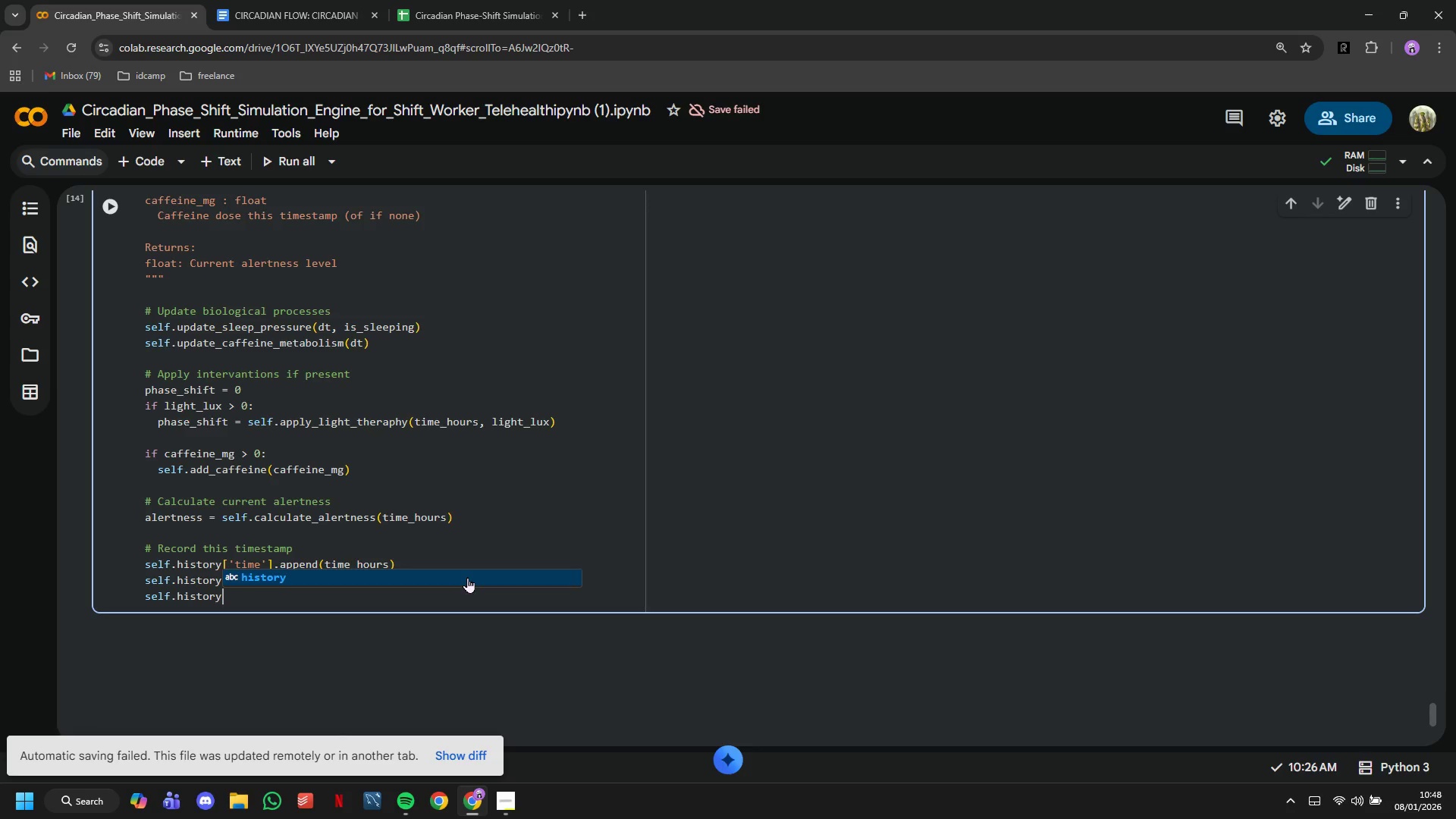 
key(Space)
 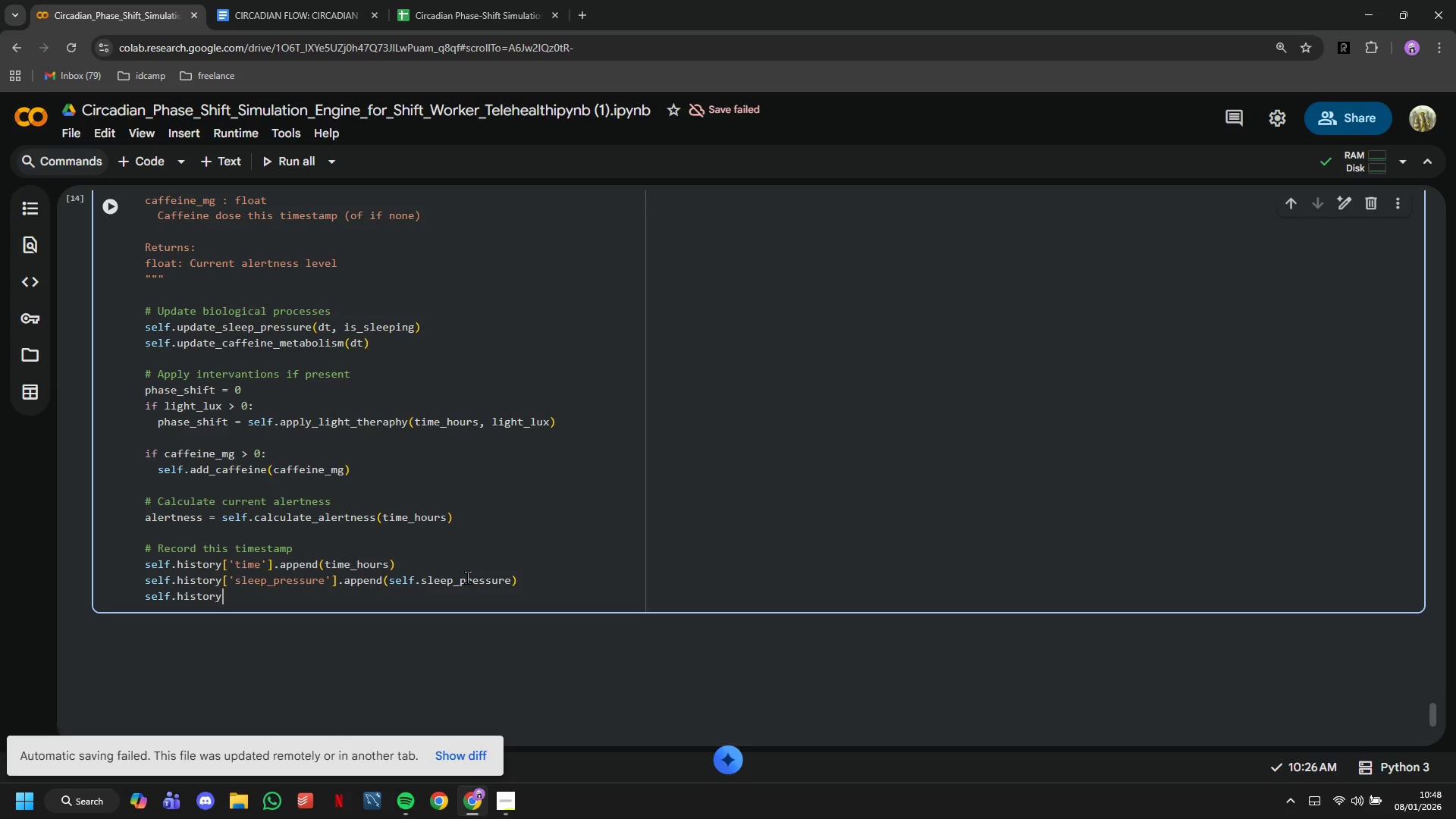 
key(Backspace)
 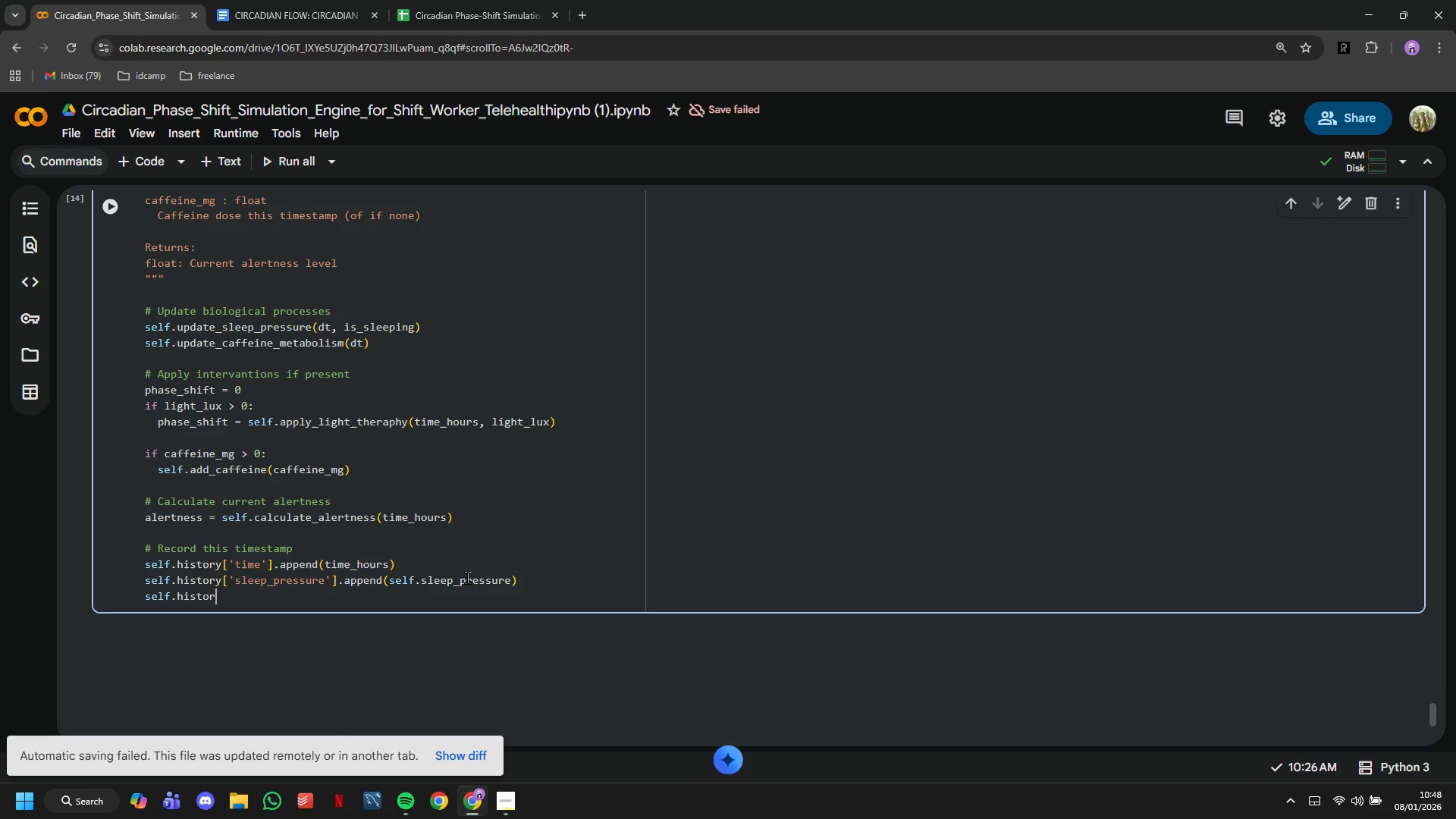 
key(Backspace)
 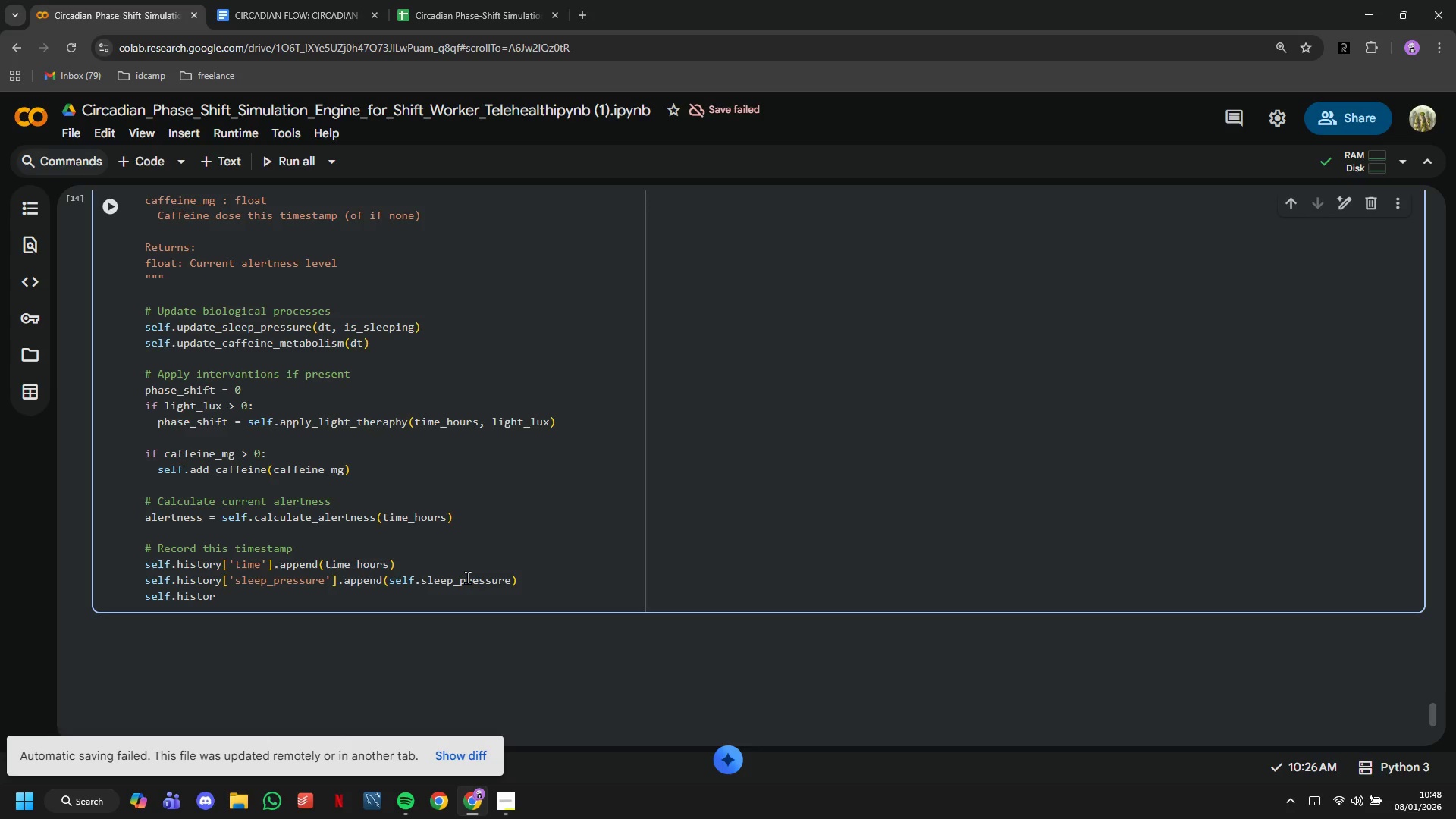 
key(Y)
 